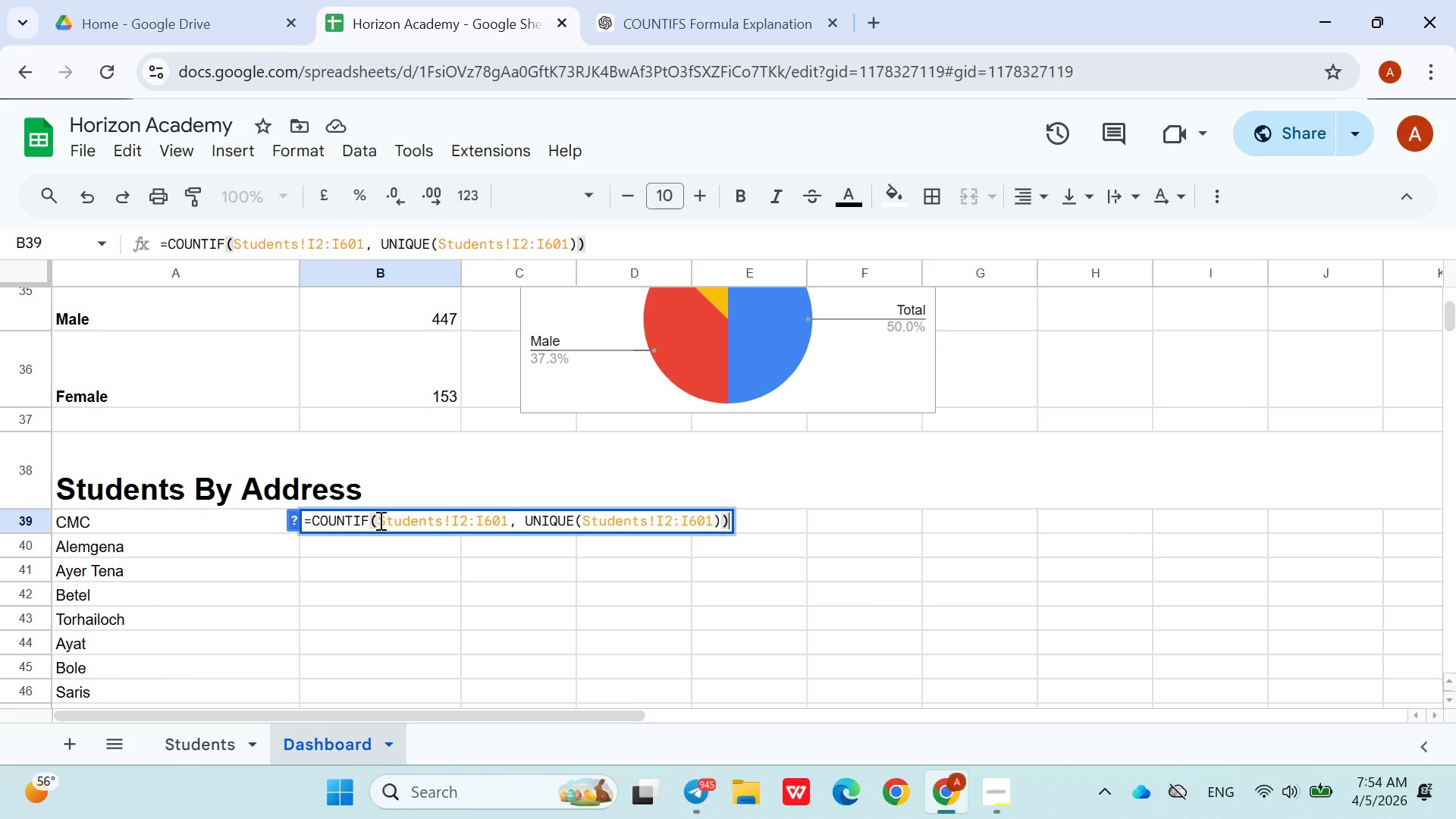 
key(Enter)
 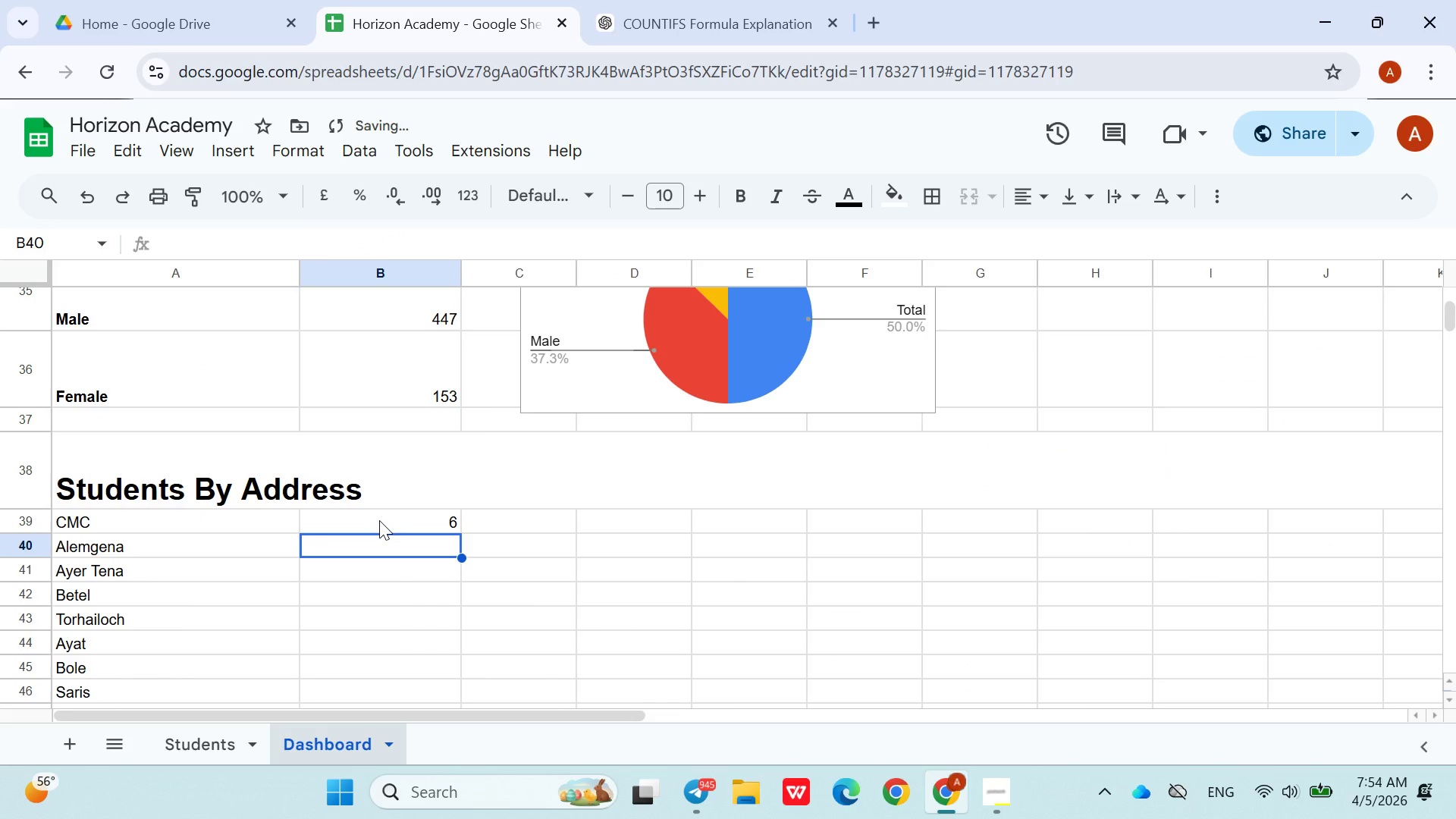 
left_click([407, 520])
 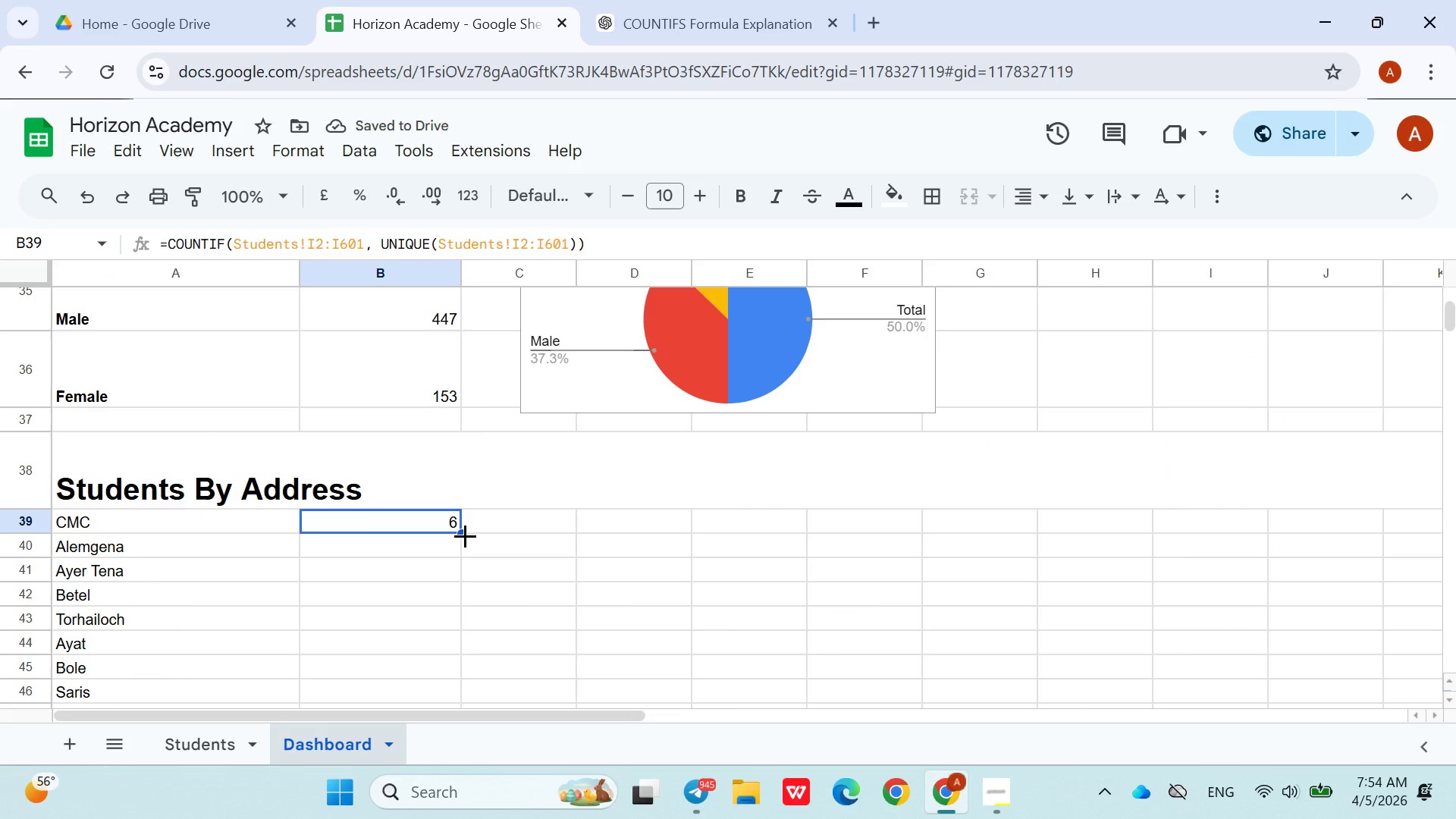 
left_click_drag(start_coordinate=[465, 535], to_coordinate=[366, 401])
 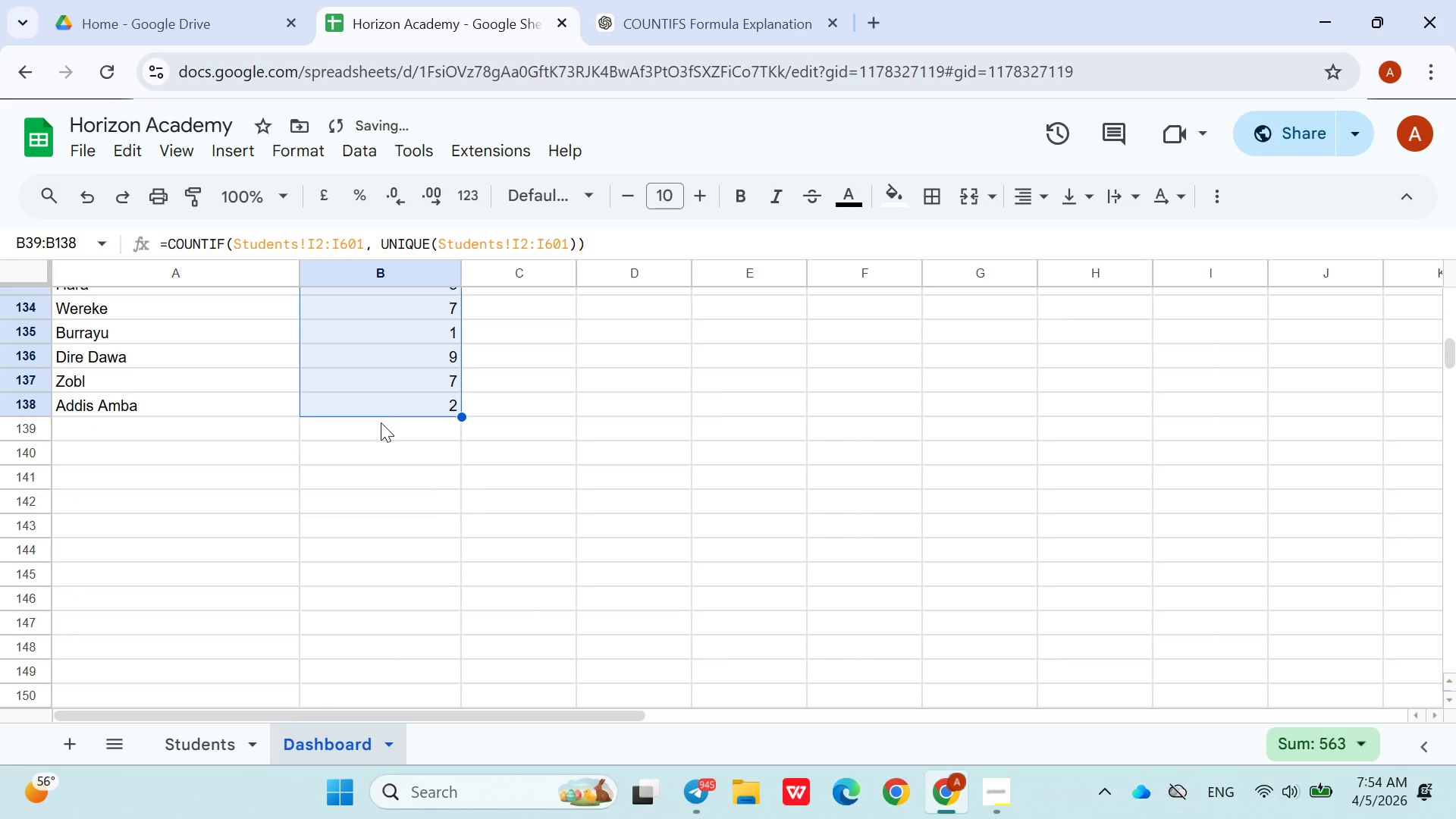 
left_click([381, 404])
 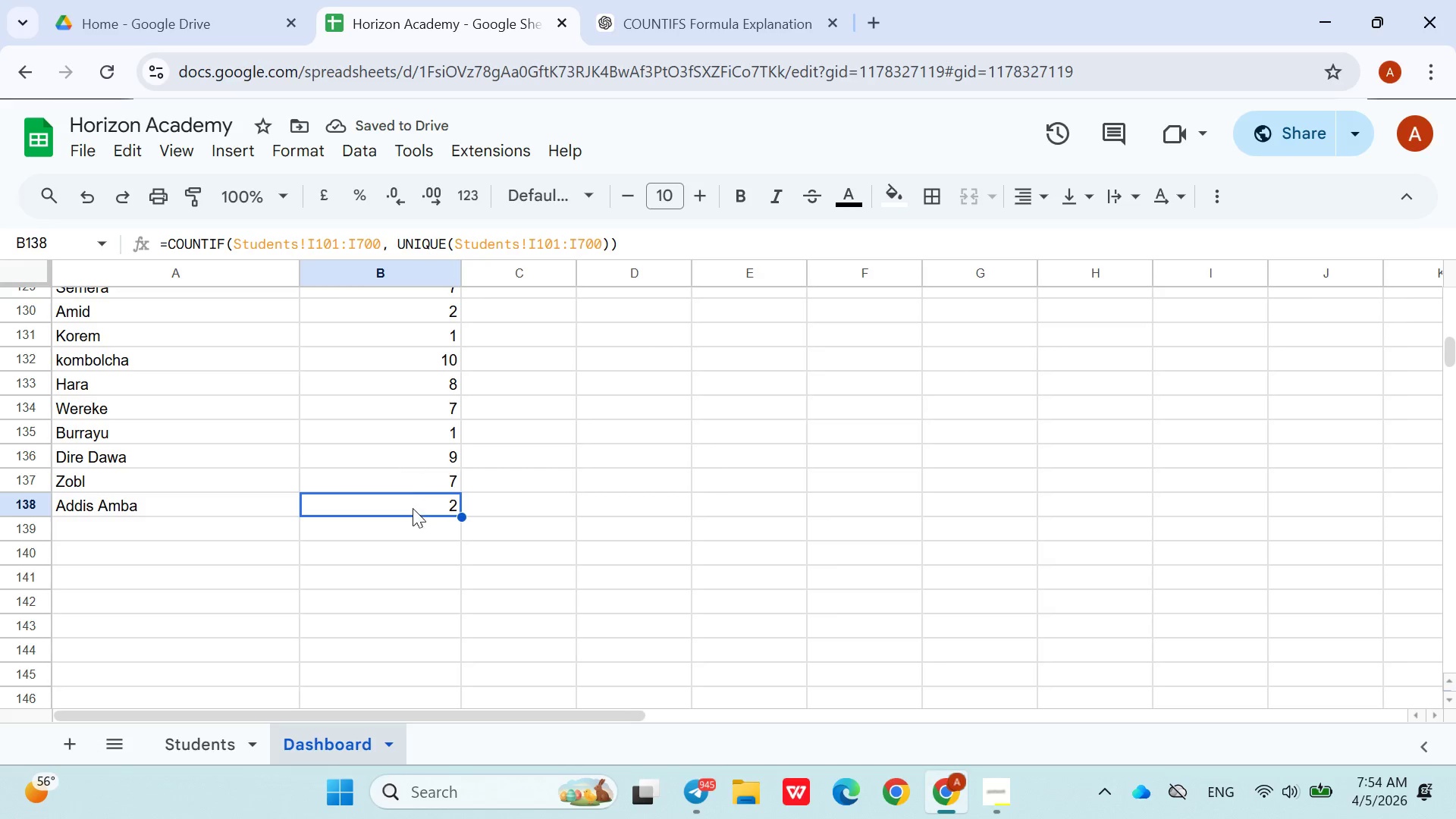 
double_click([413, 510])
 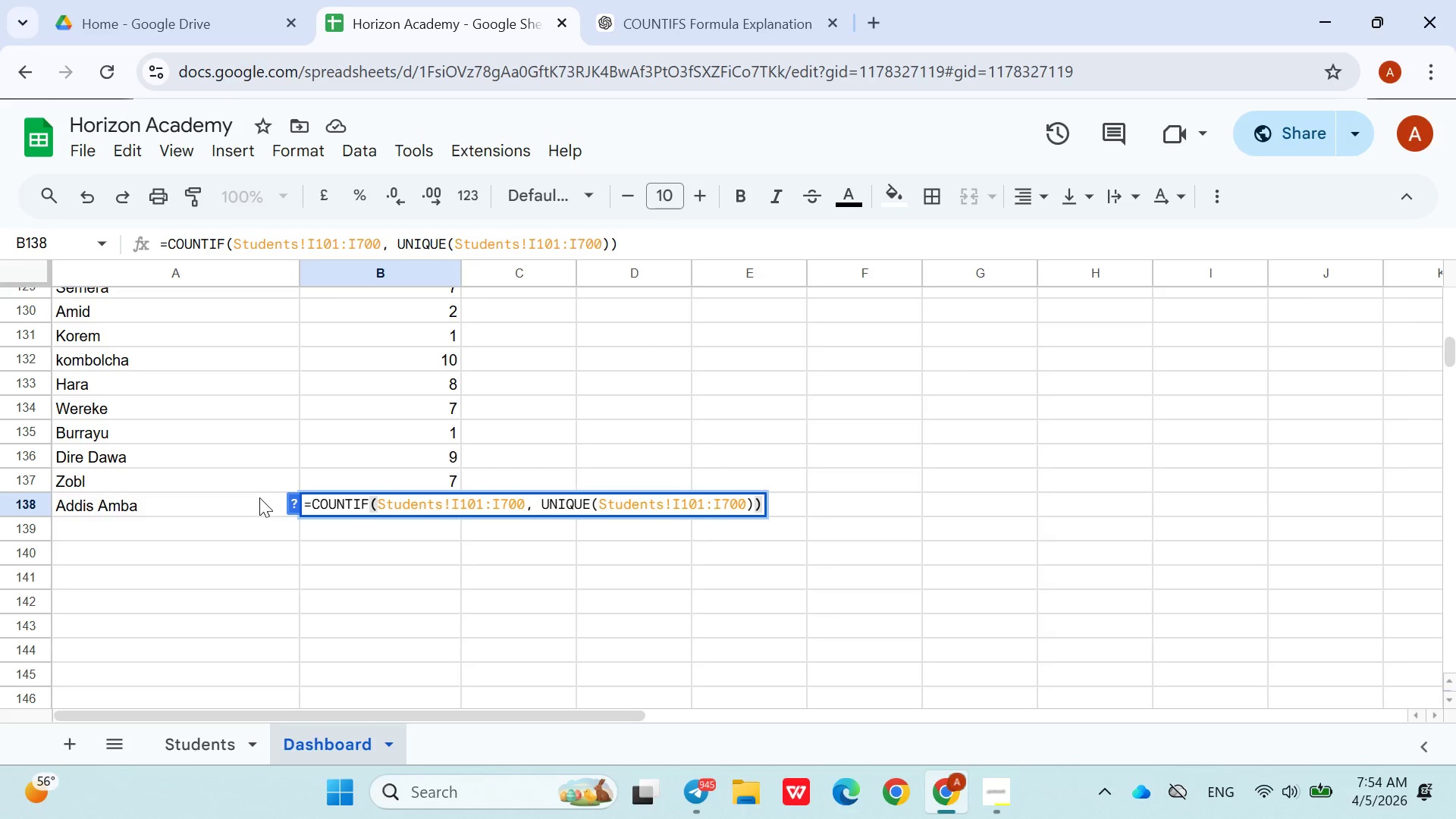 
wait(5.34)
 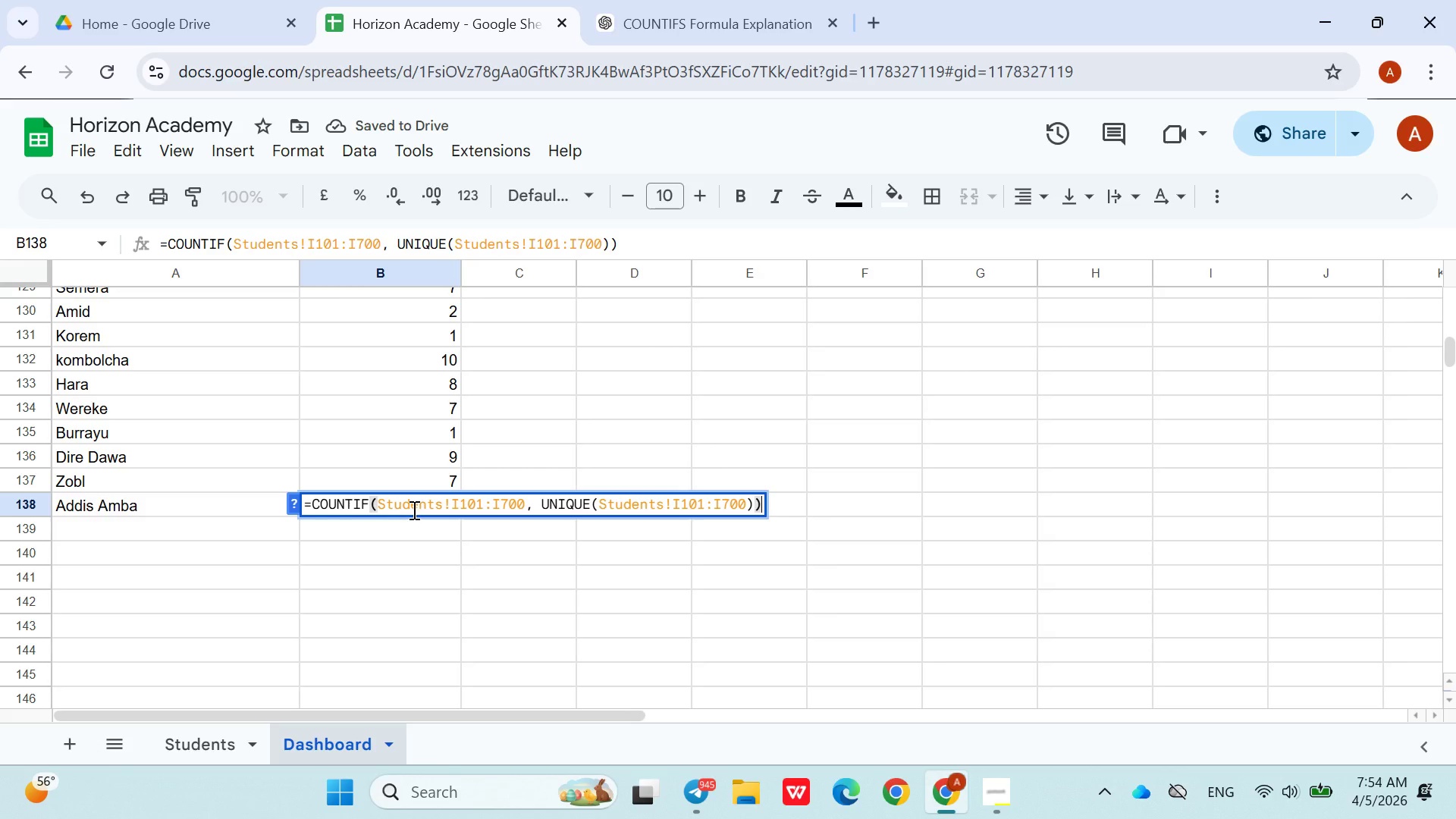 
left_click([256, 499])
 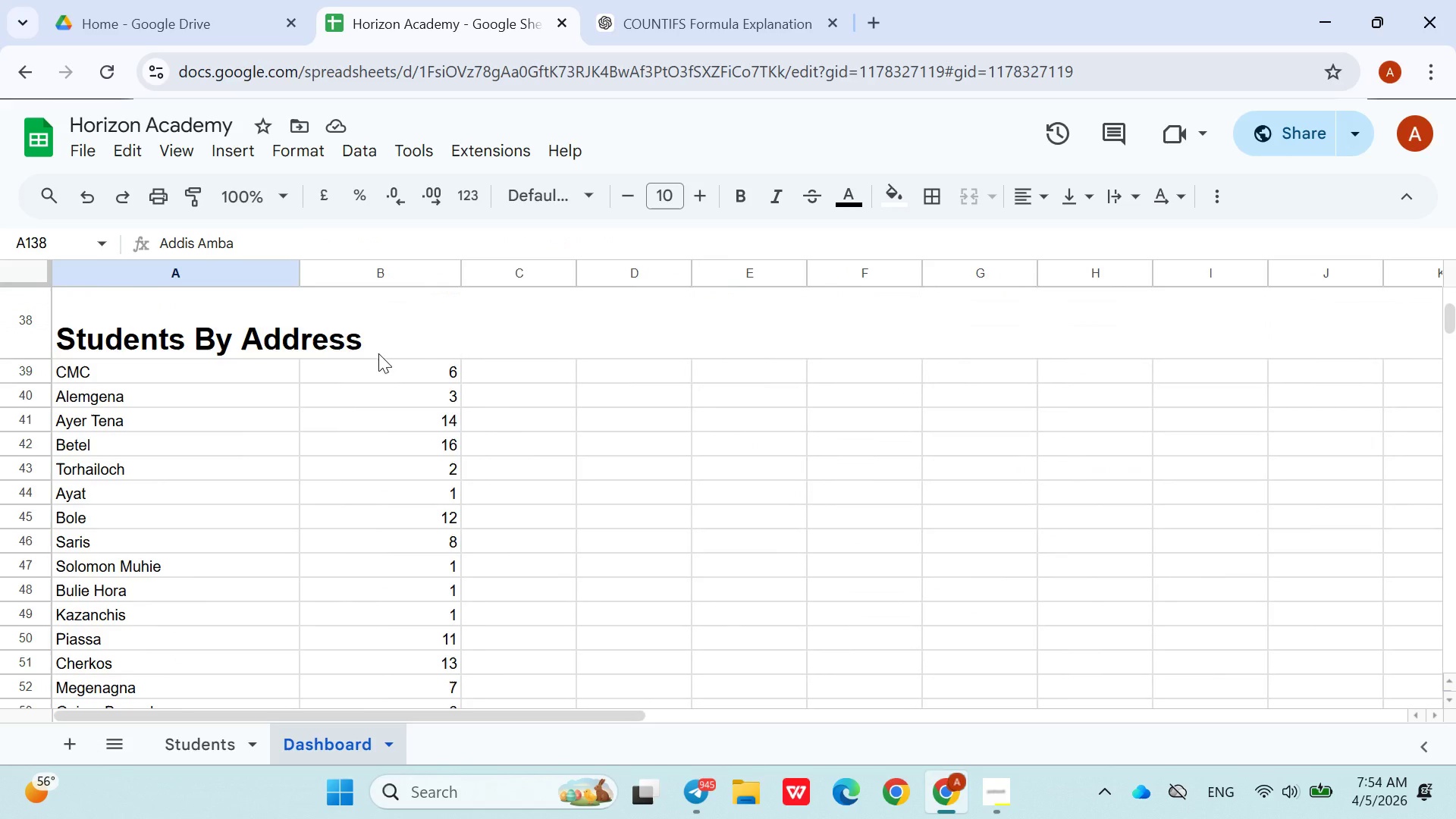 
double_click([424, 368])
 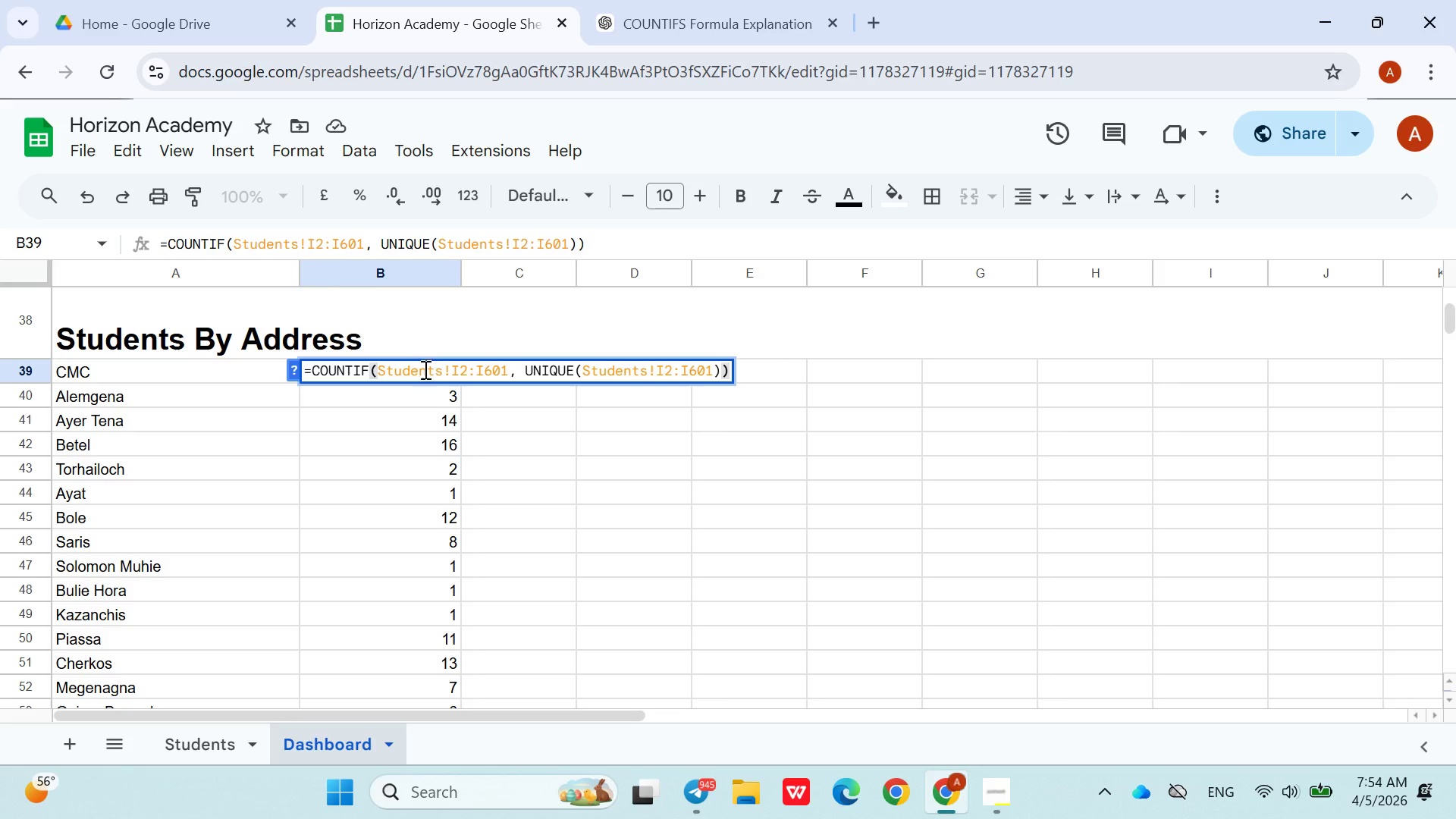 
double_click([428, 394])
 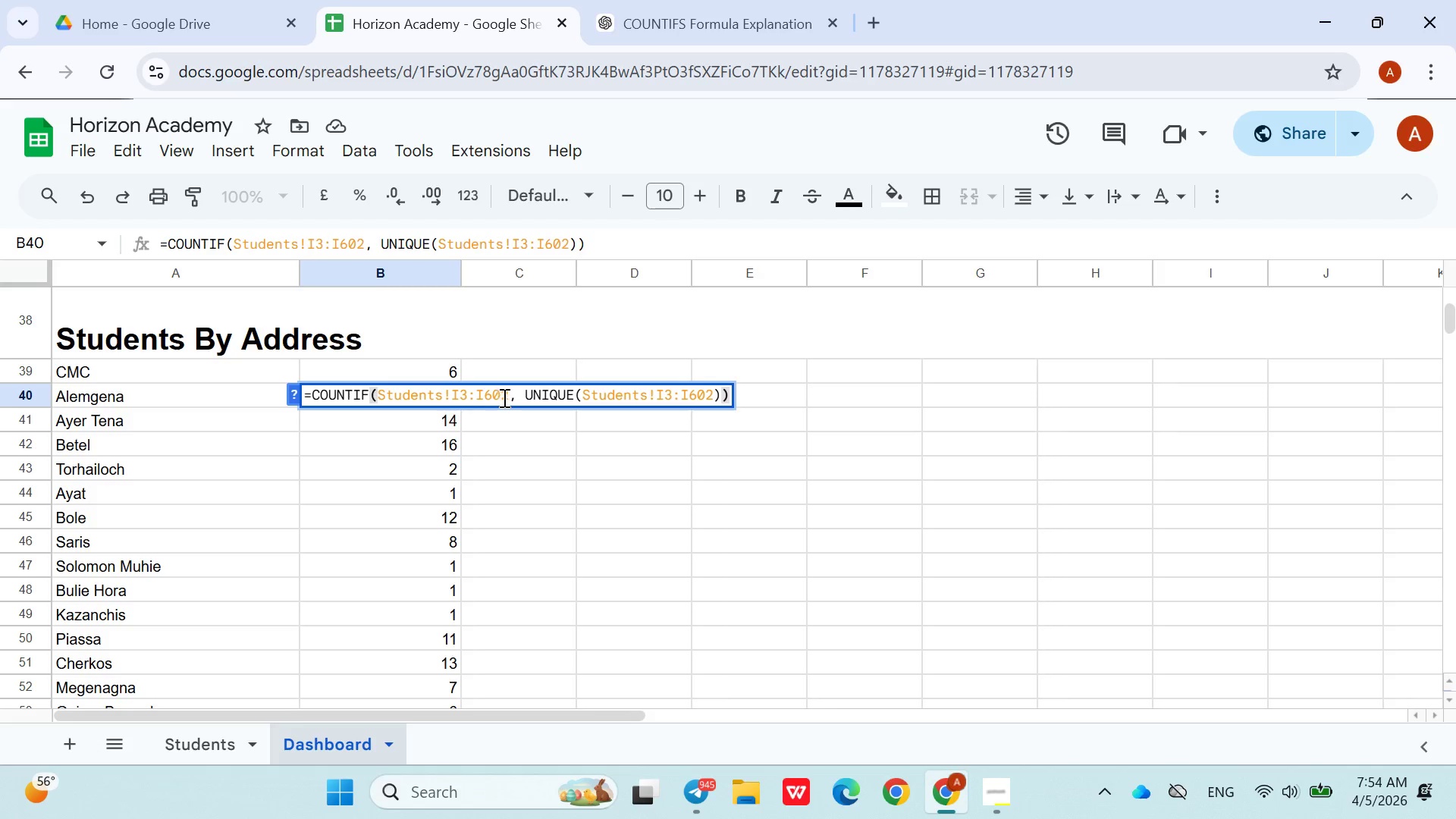 
left_click([510, 397])
 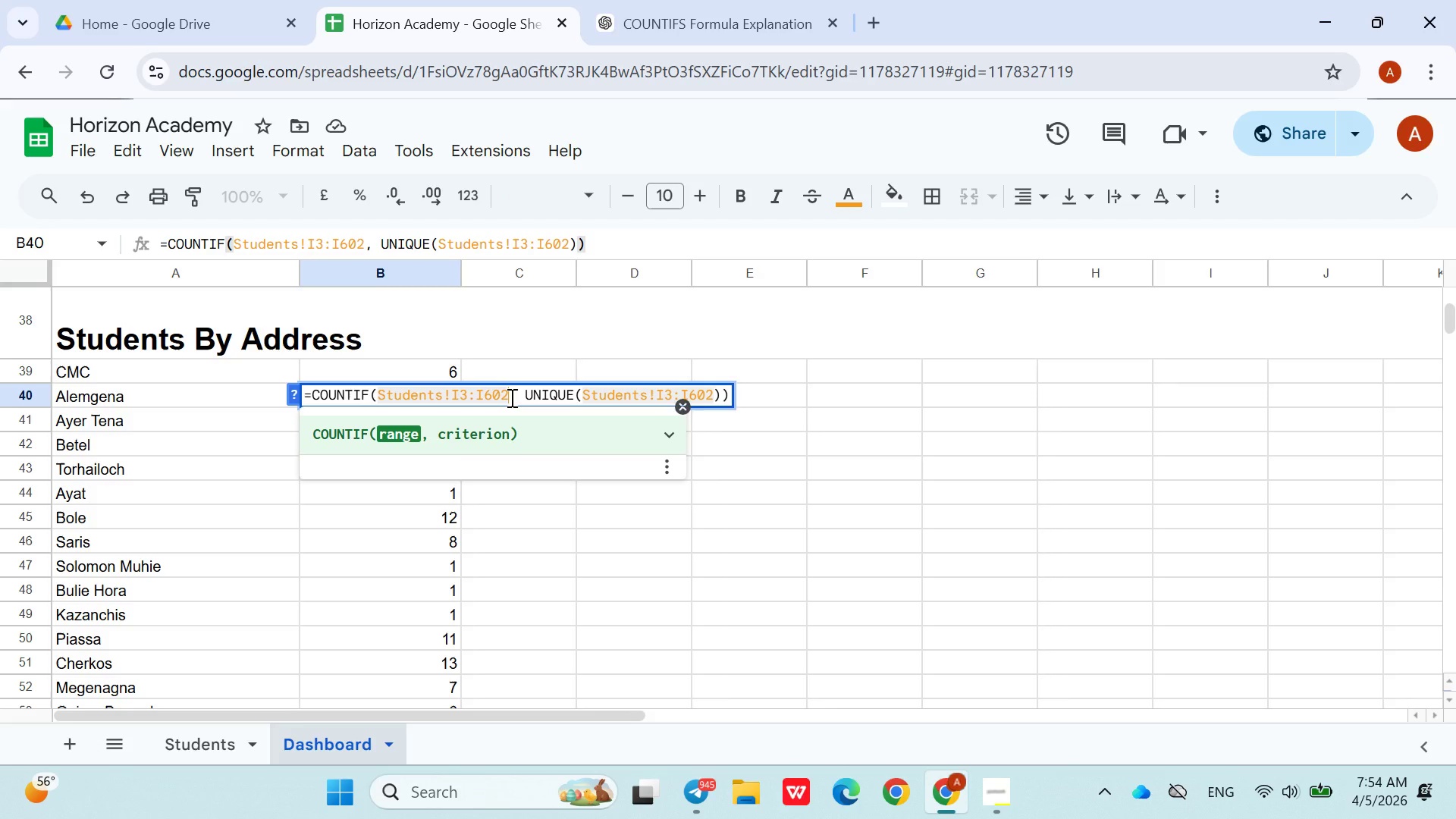 
key(Backspace)
 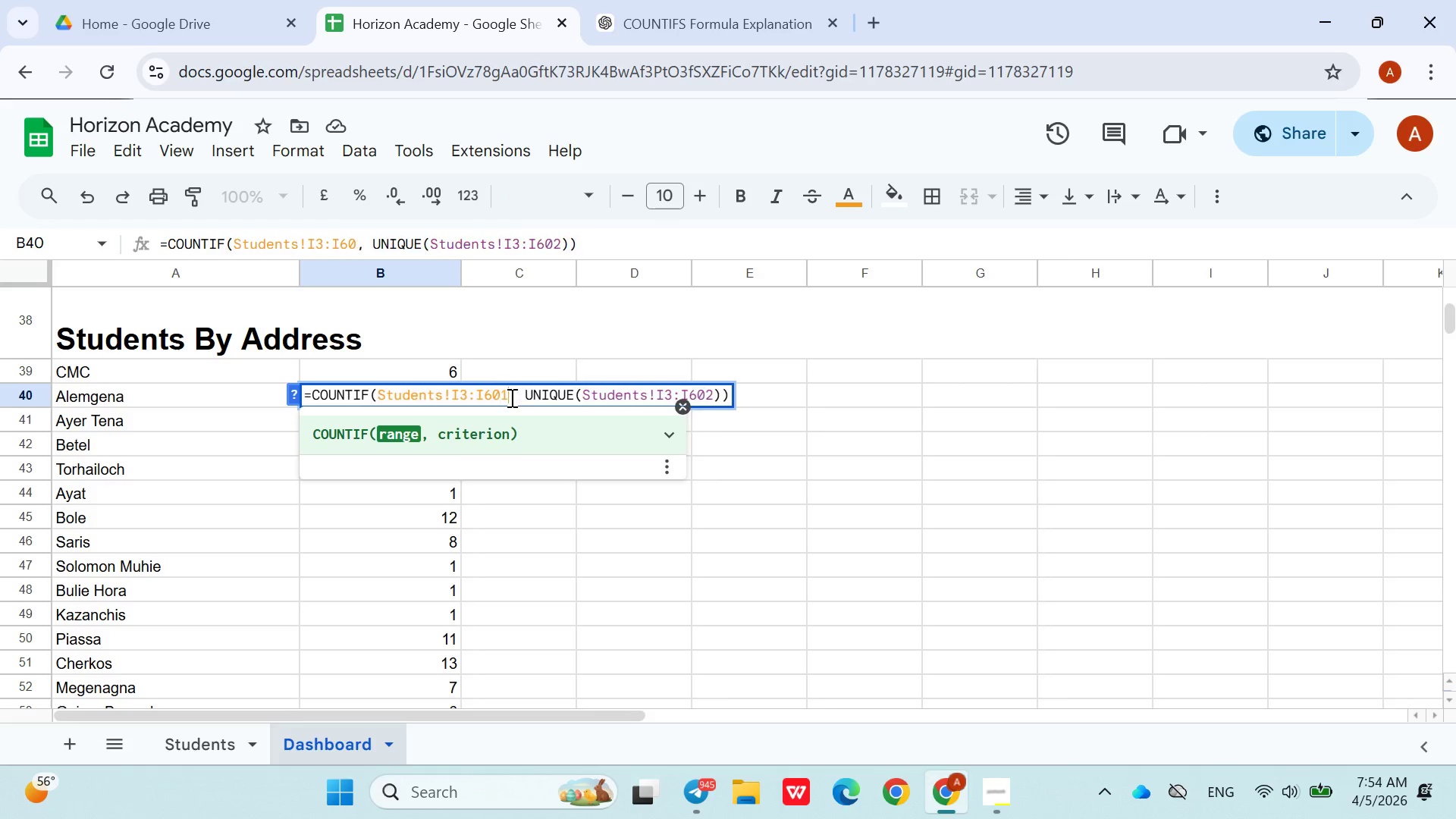 
key(1)
 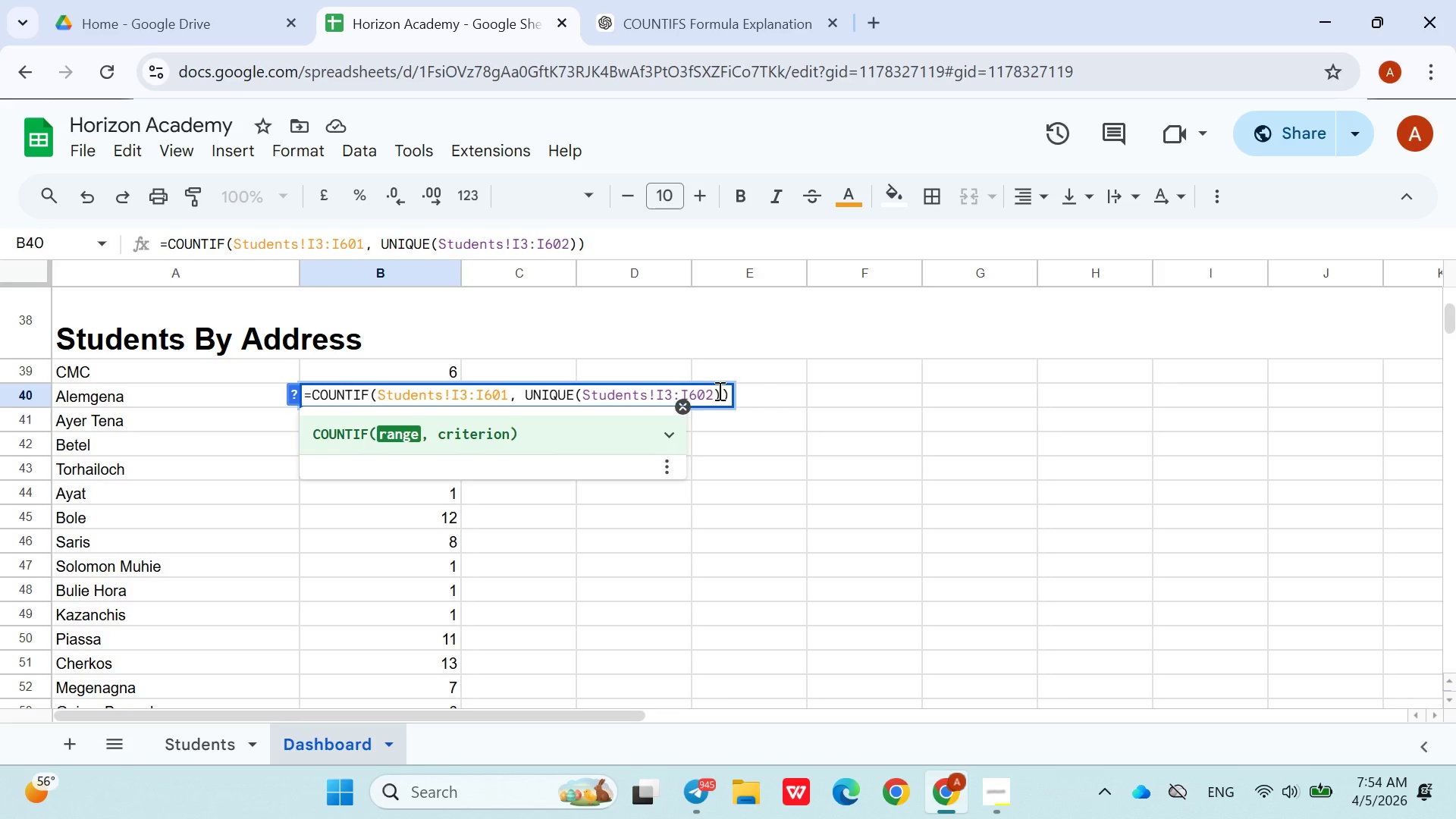 
left_click([714, 391])
 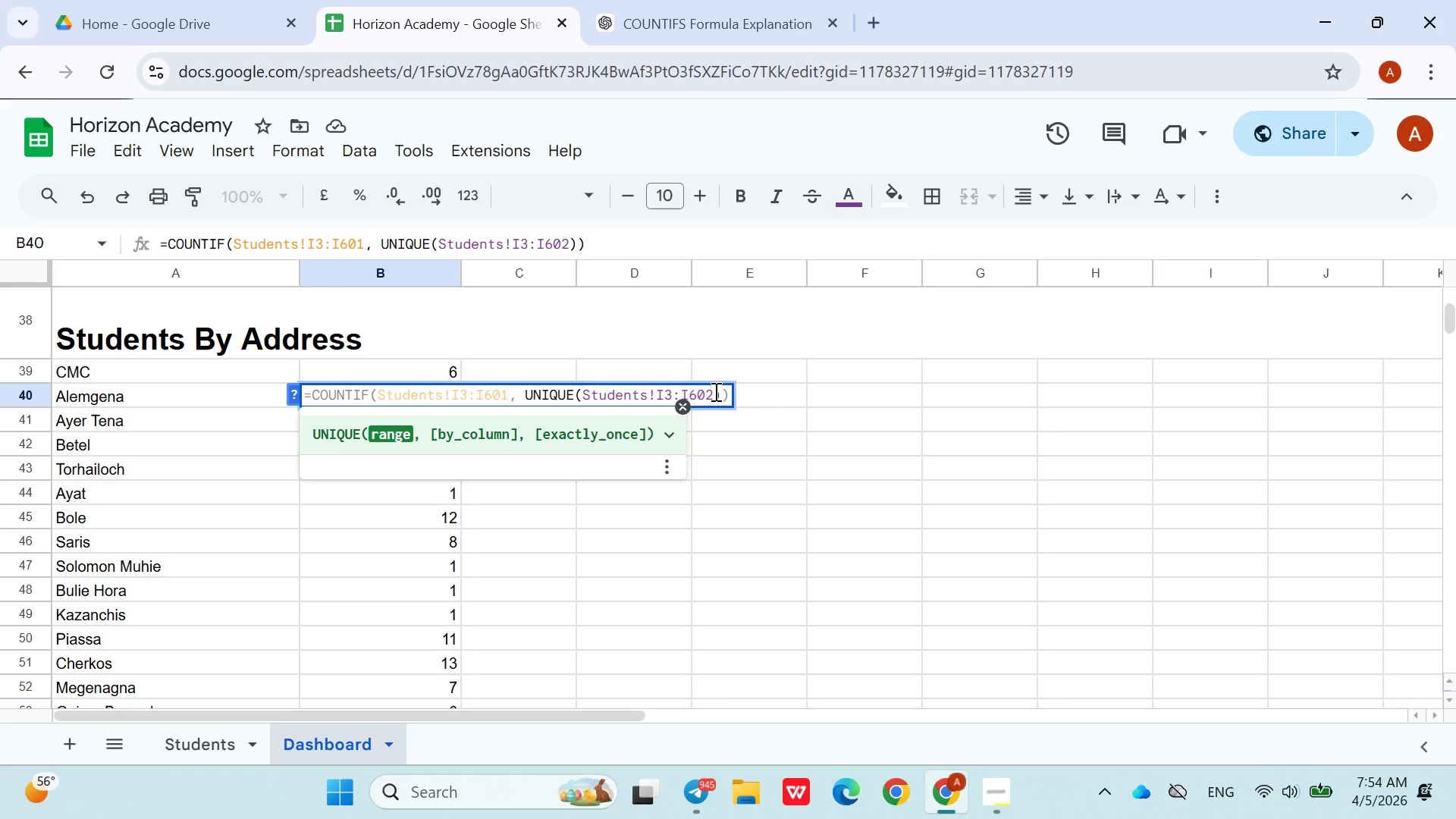 
key(Backspace)
 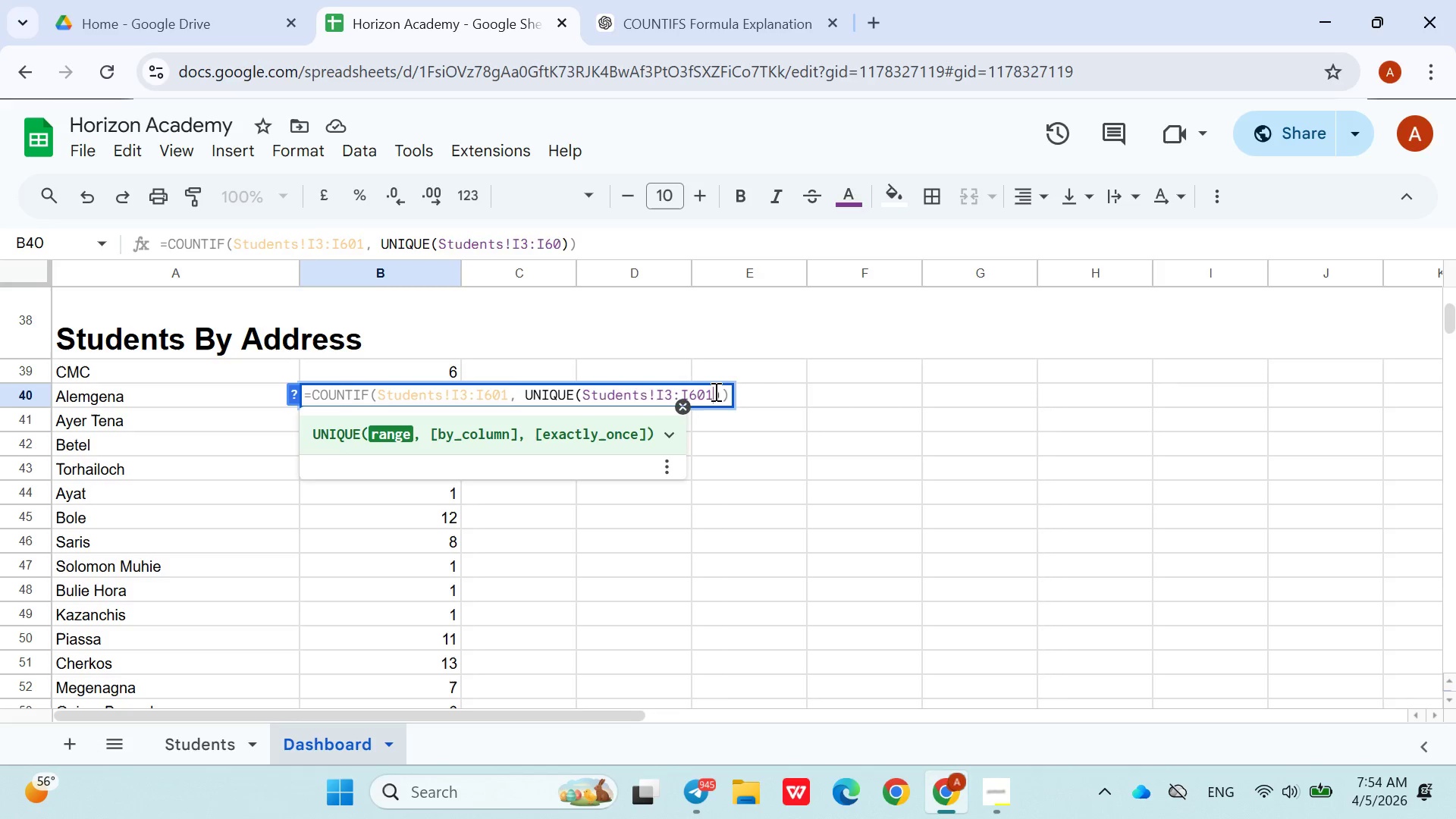 
key(1)
 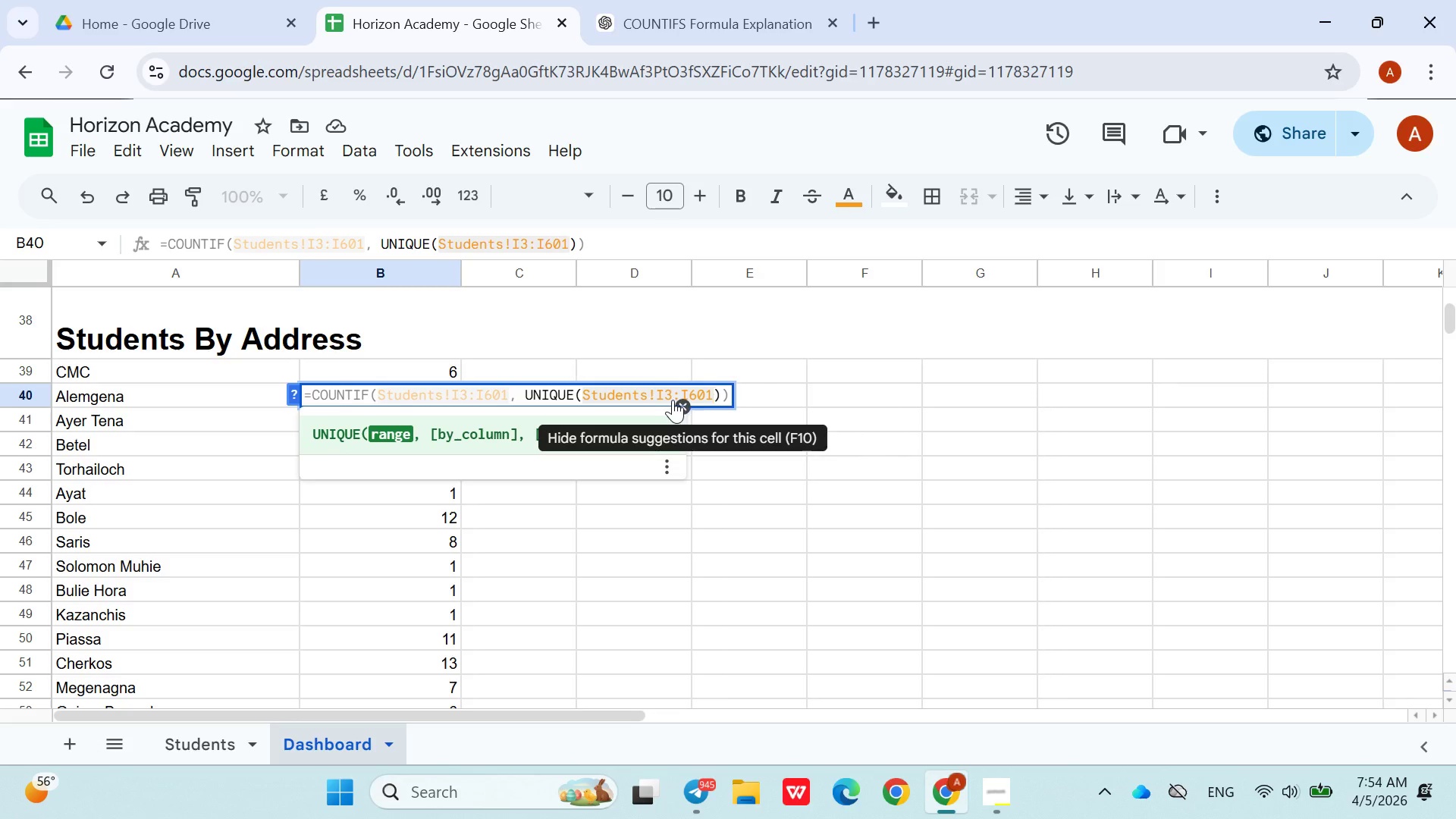 
left_click([672, 393])
 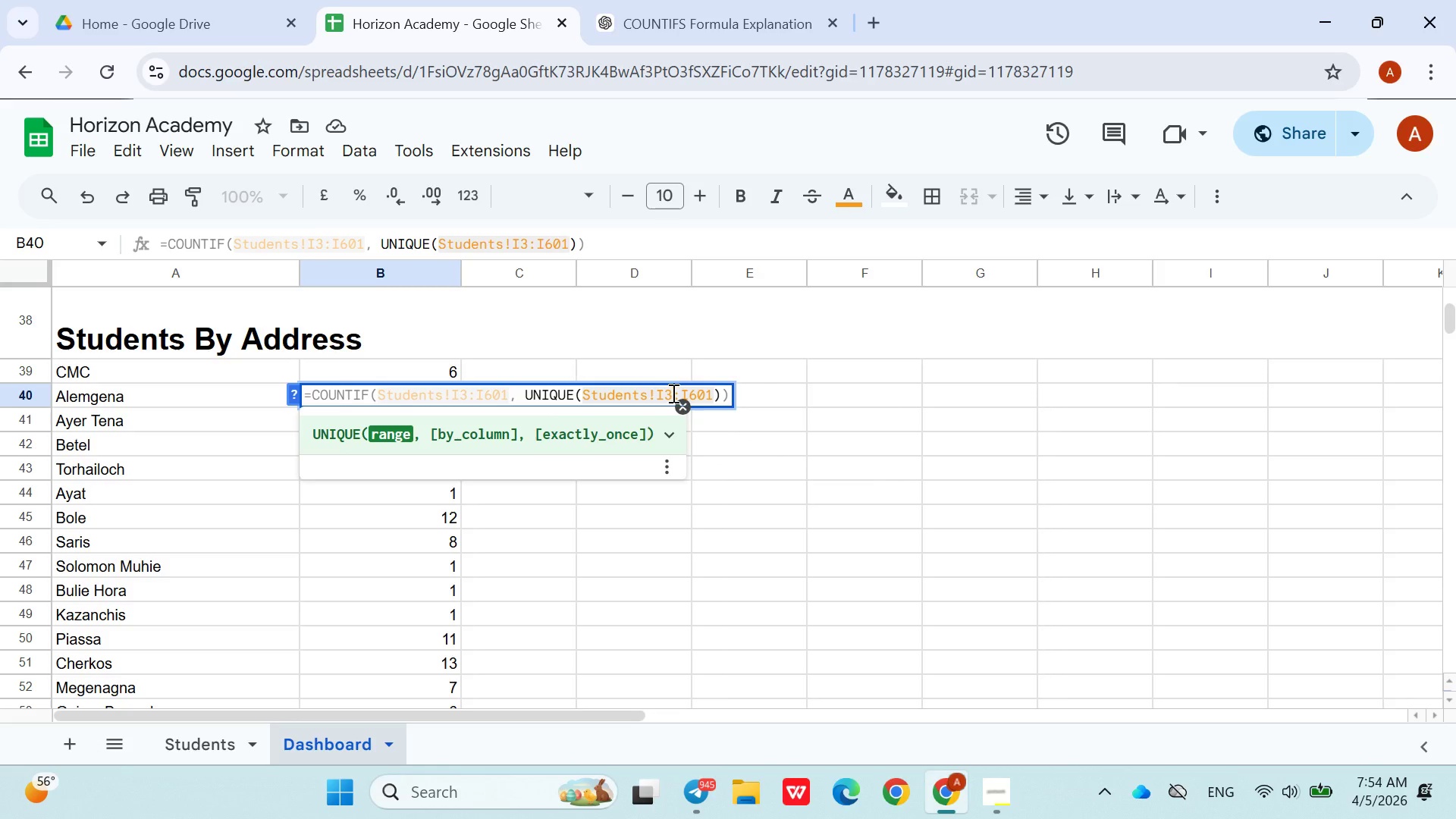 
key(Backspace)
 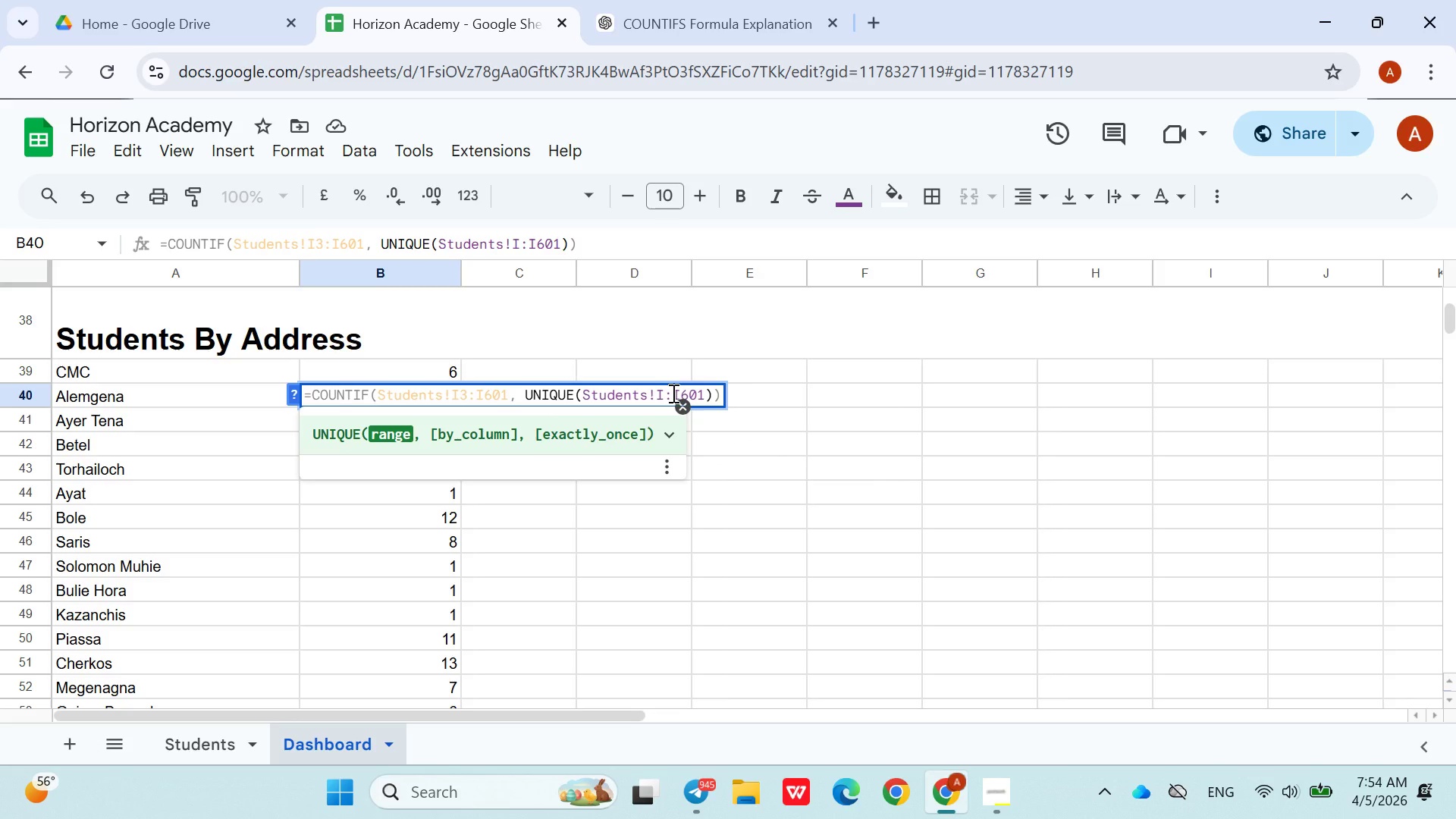 
key(2)
 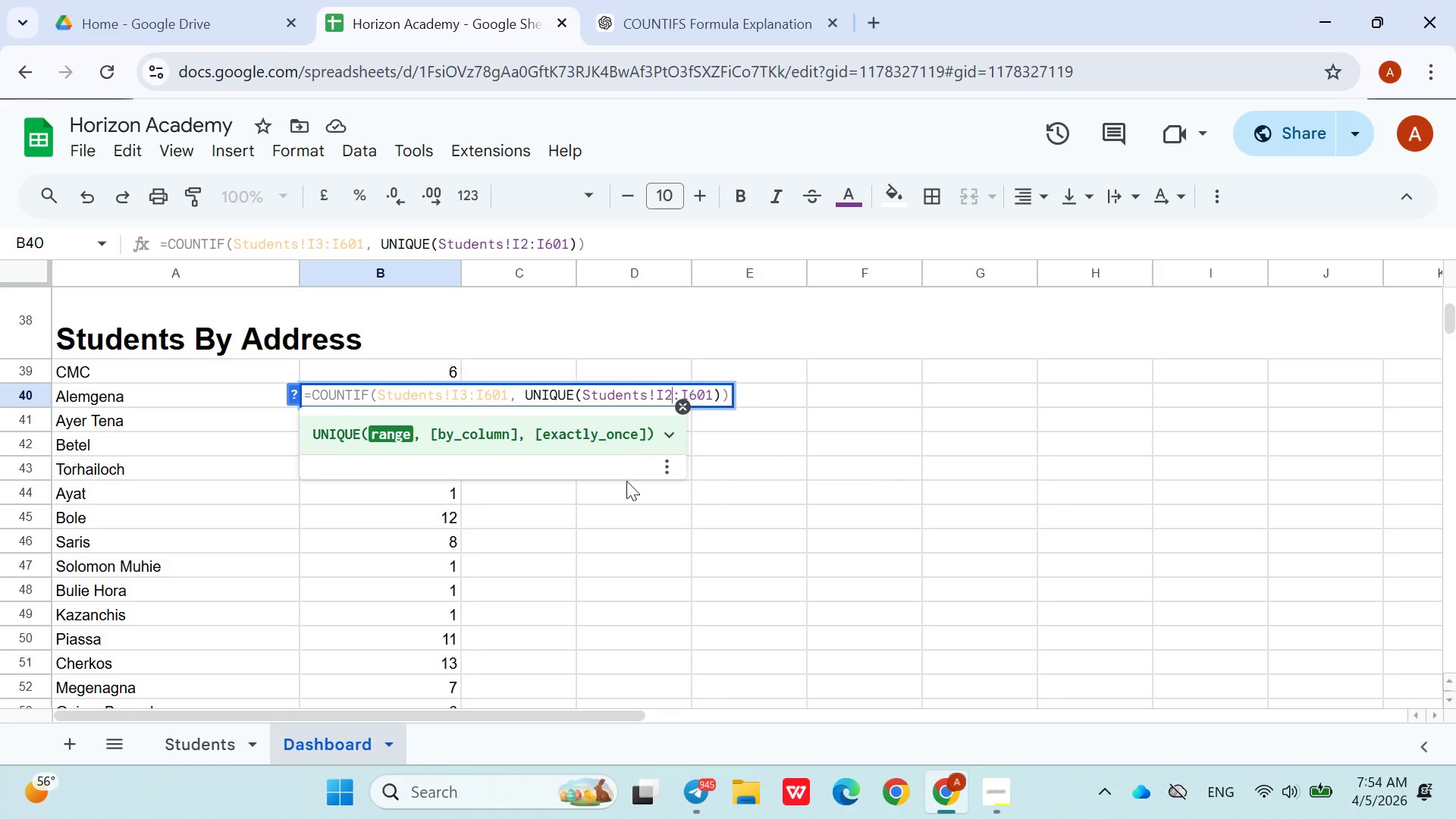 
left_click([622, 488])
 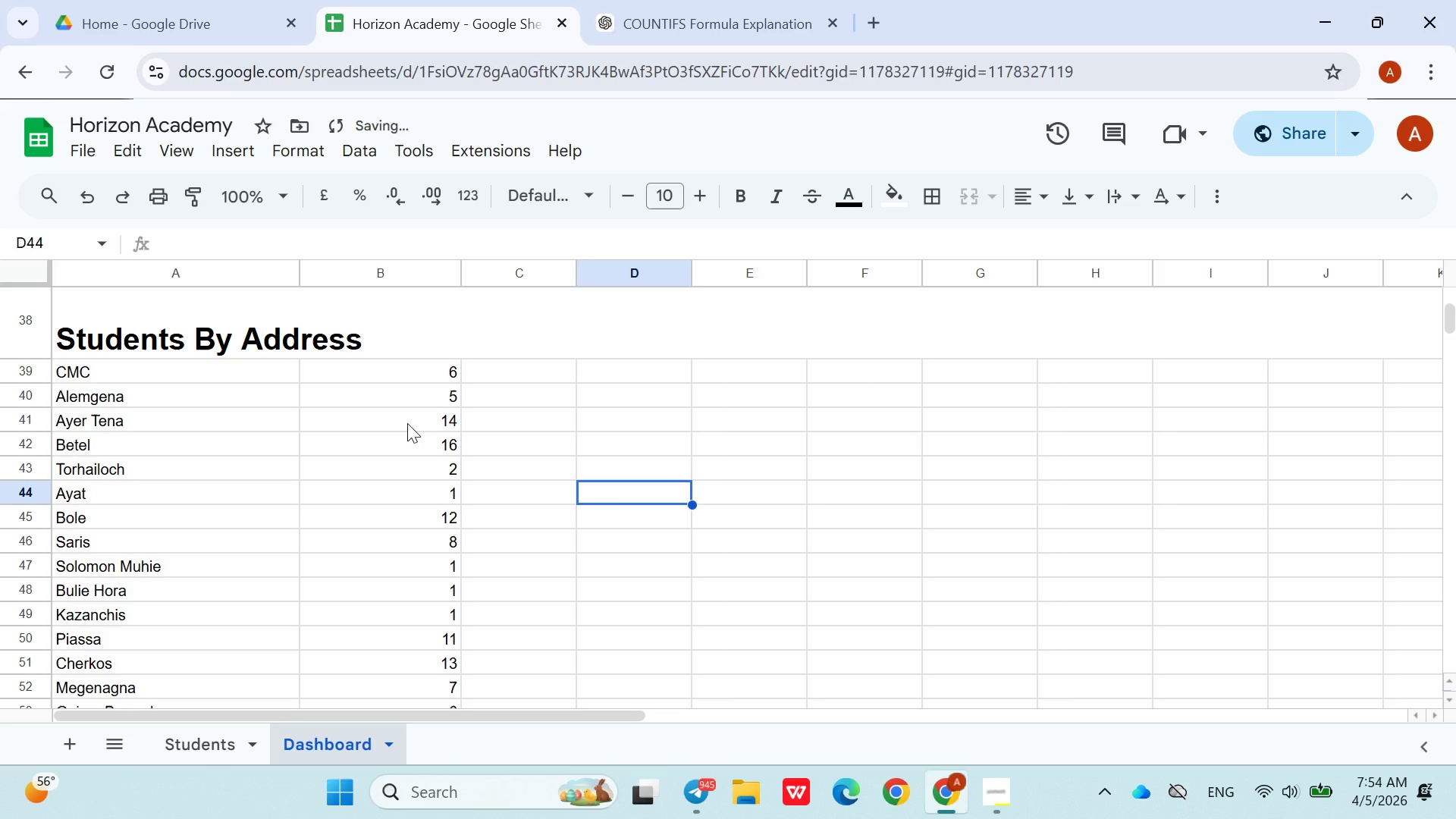 
double_click([407, 423])
 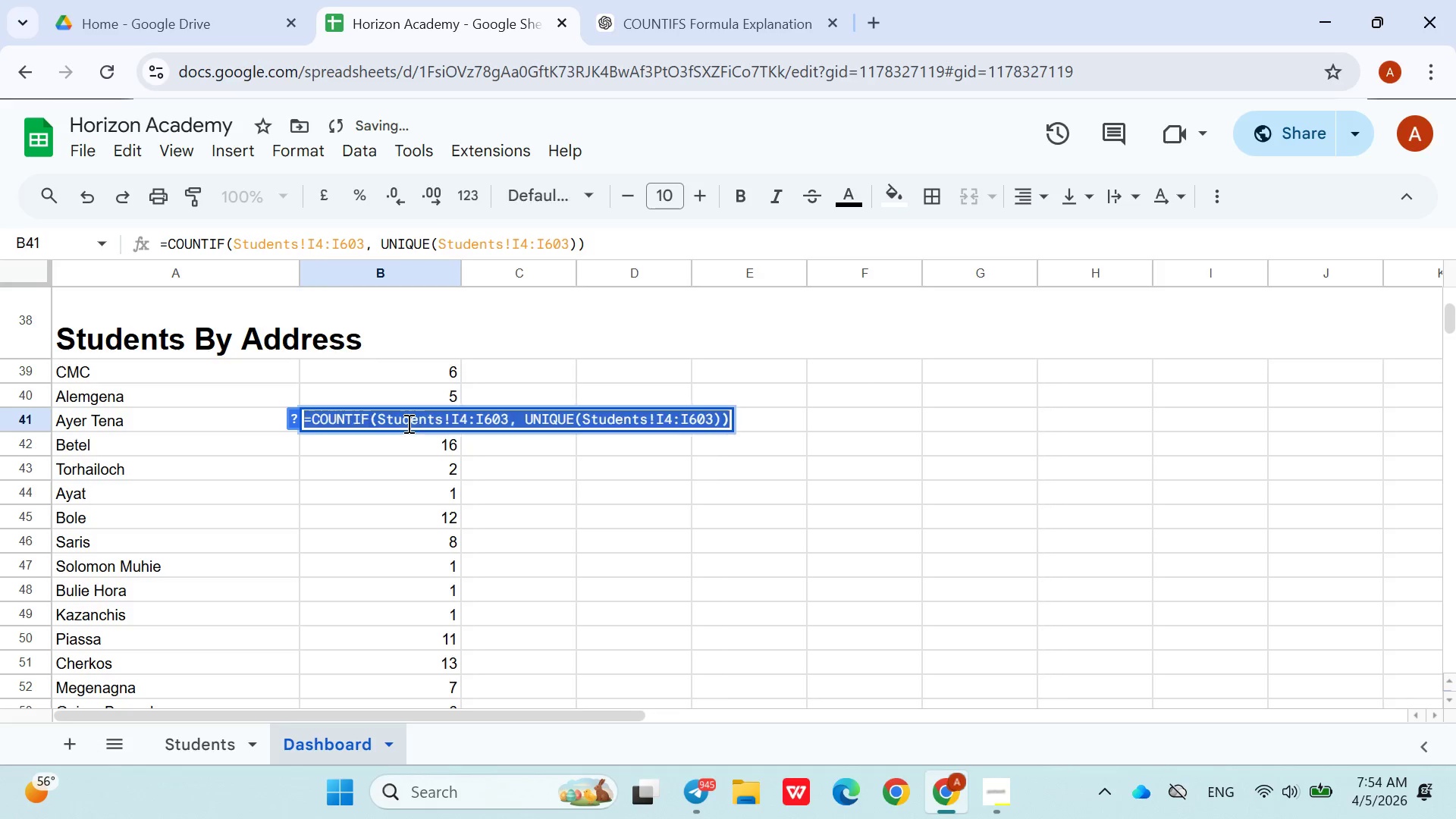 
triple_click([407, 423])
 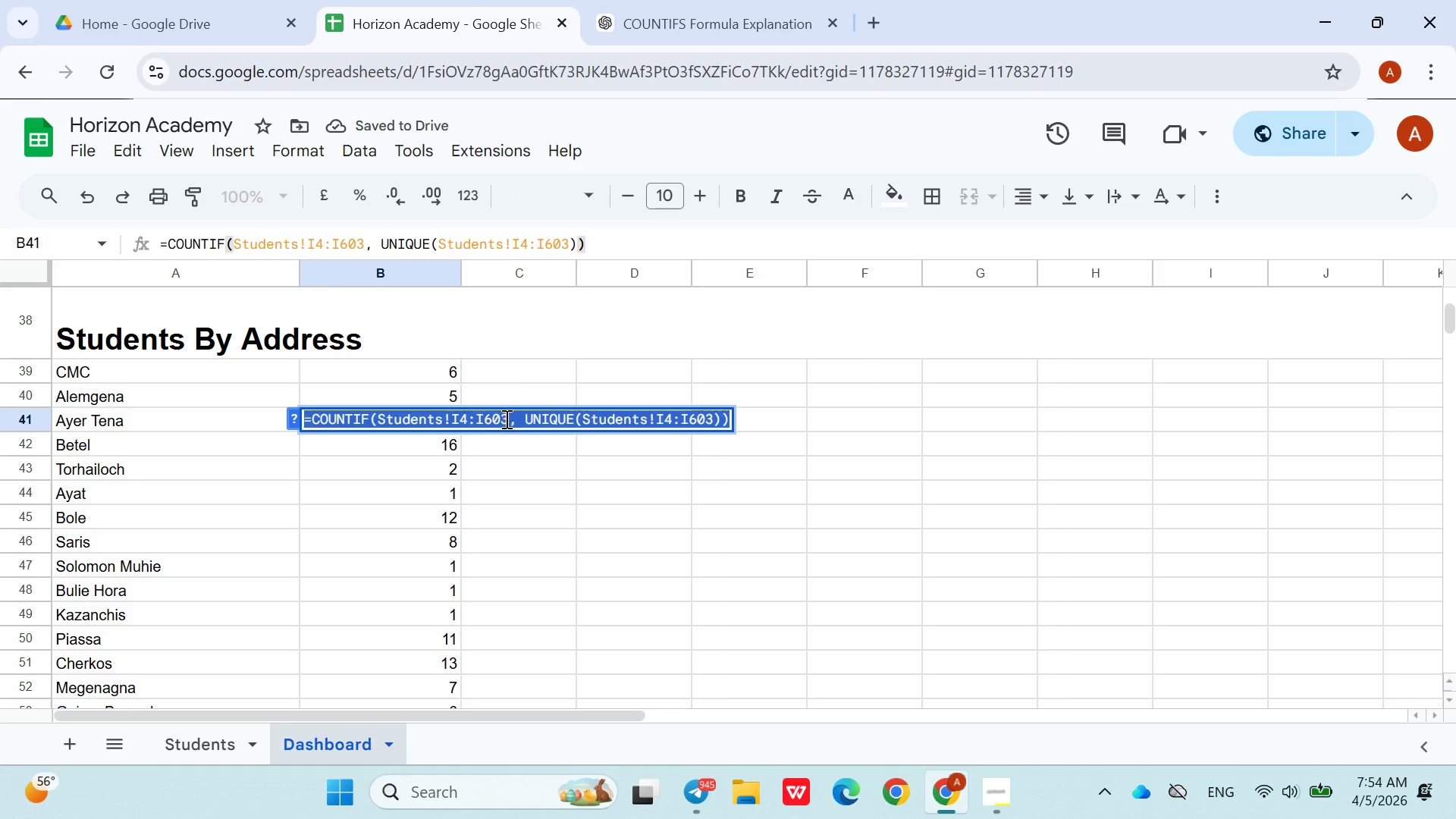 
left_click([507, 419])
 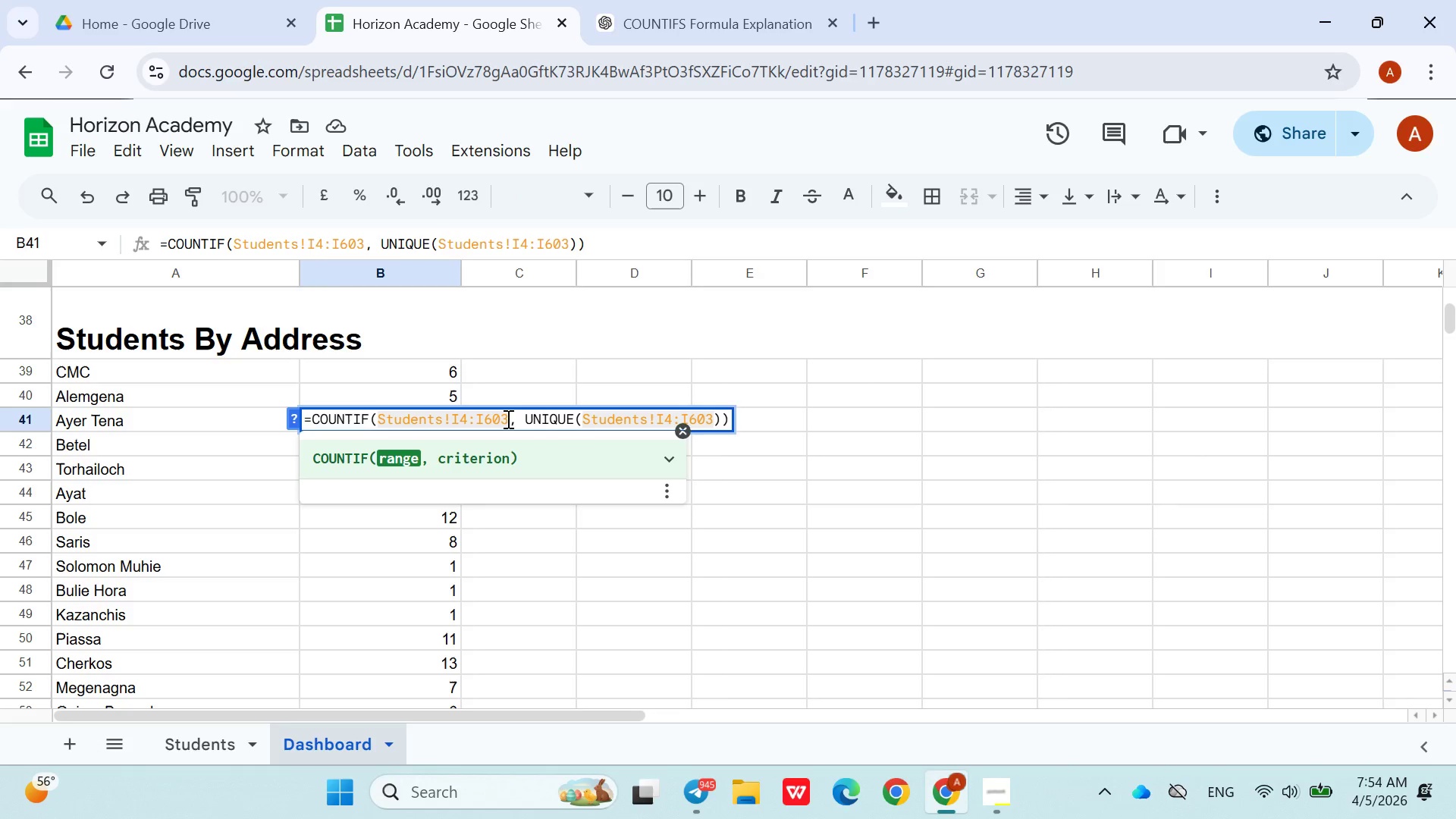 
key(Backspace)
 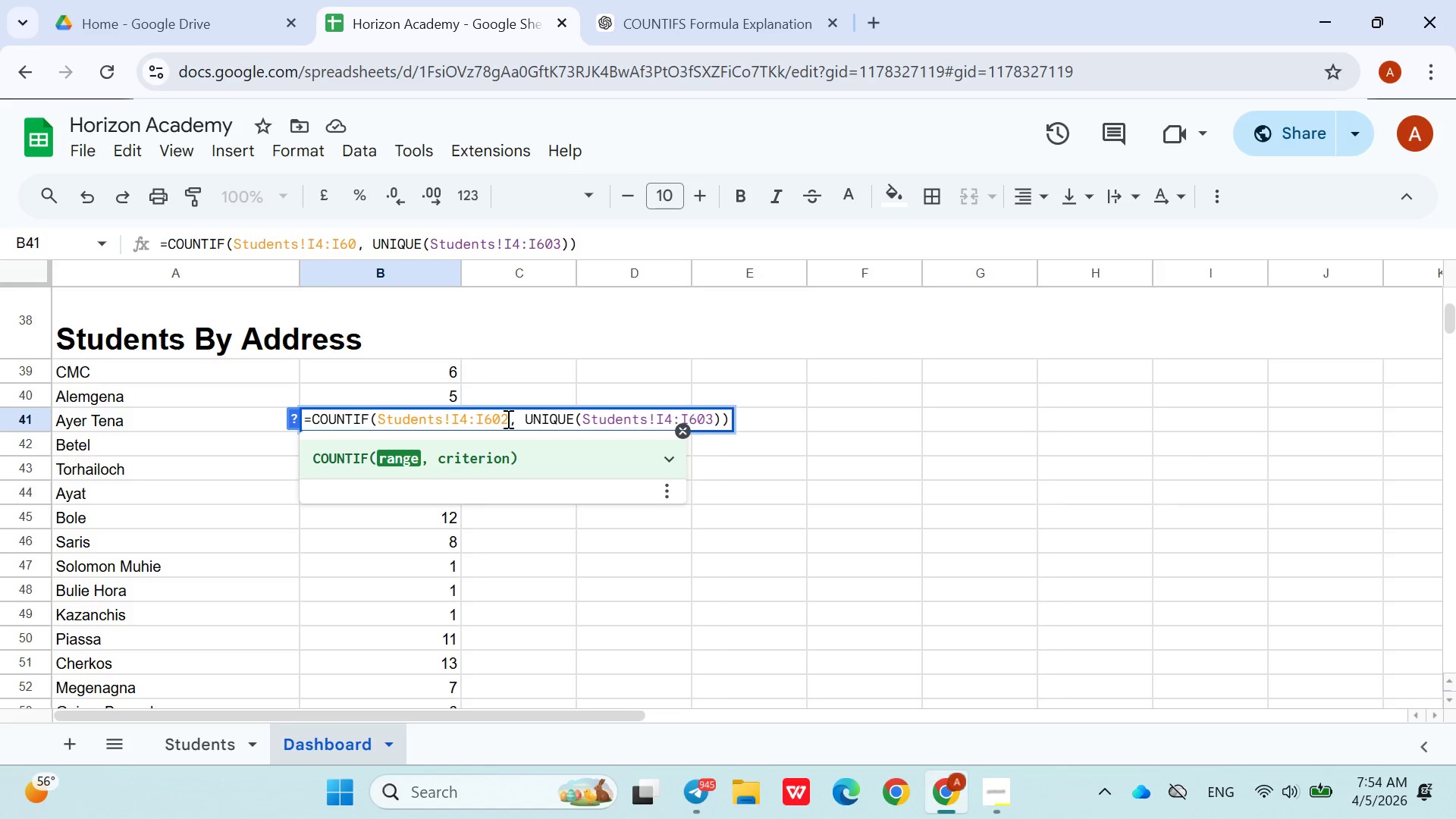 
key(2)
 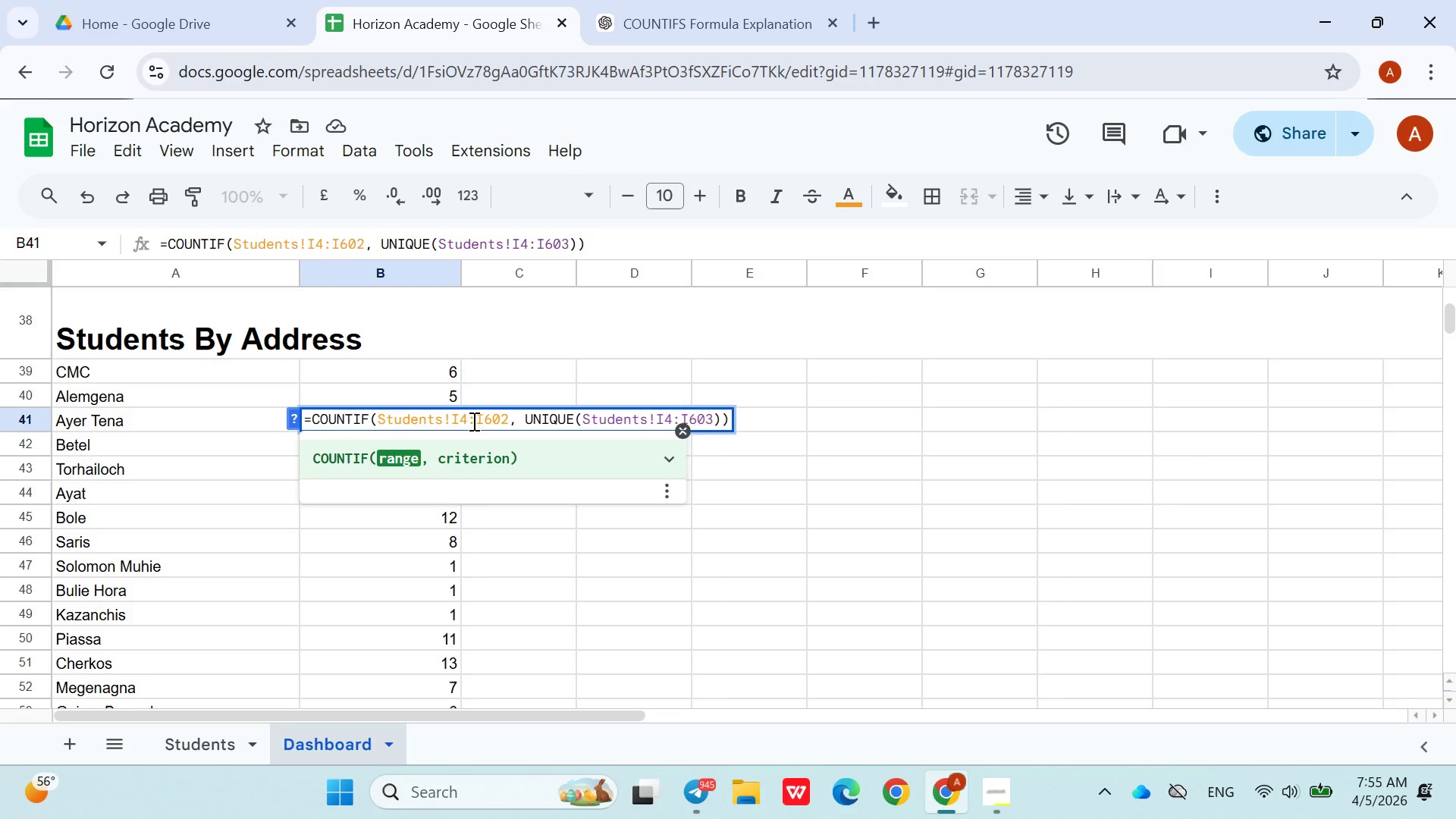 
left_click([469, 421])
 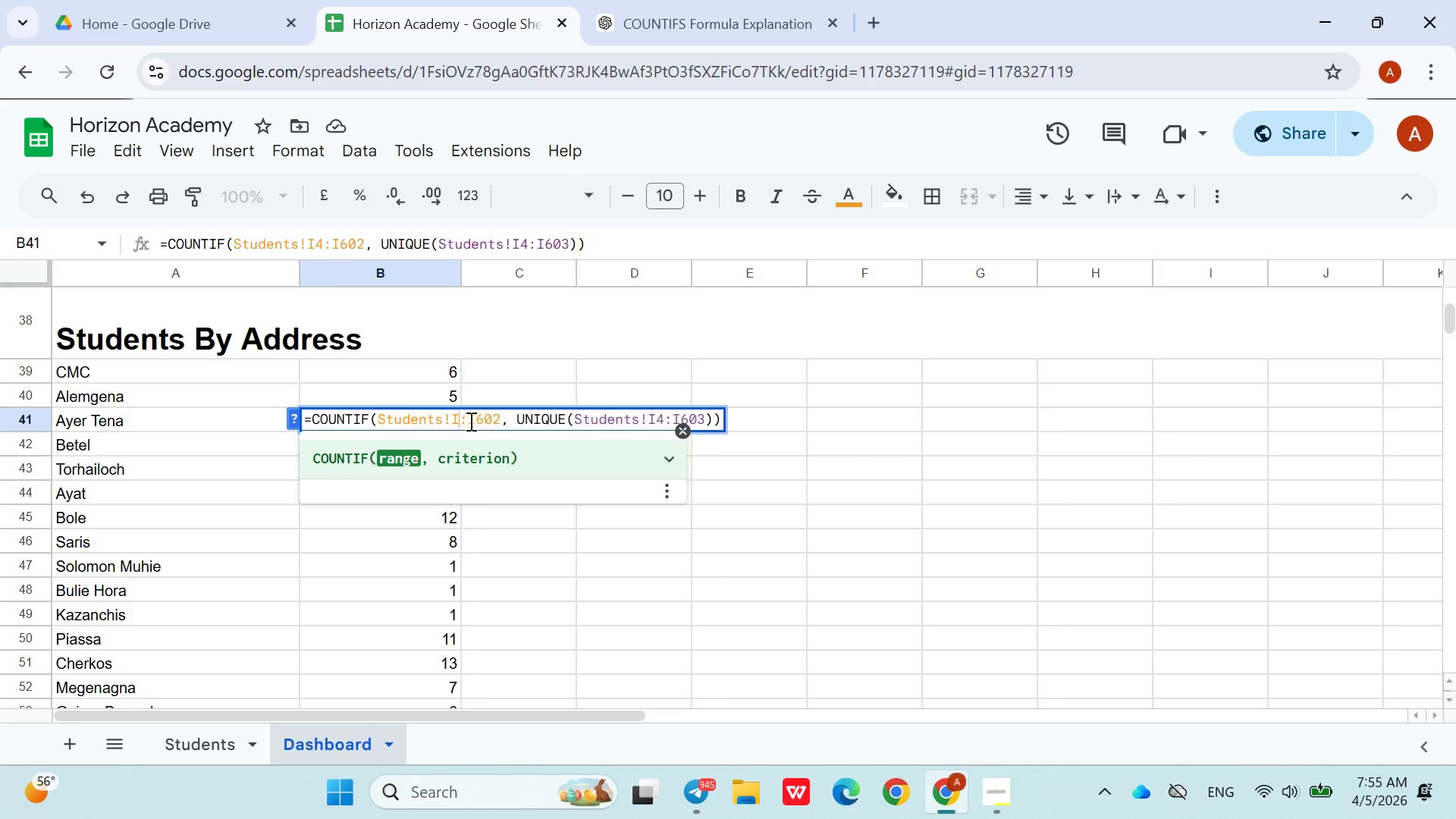 
key(Backspace)
 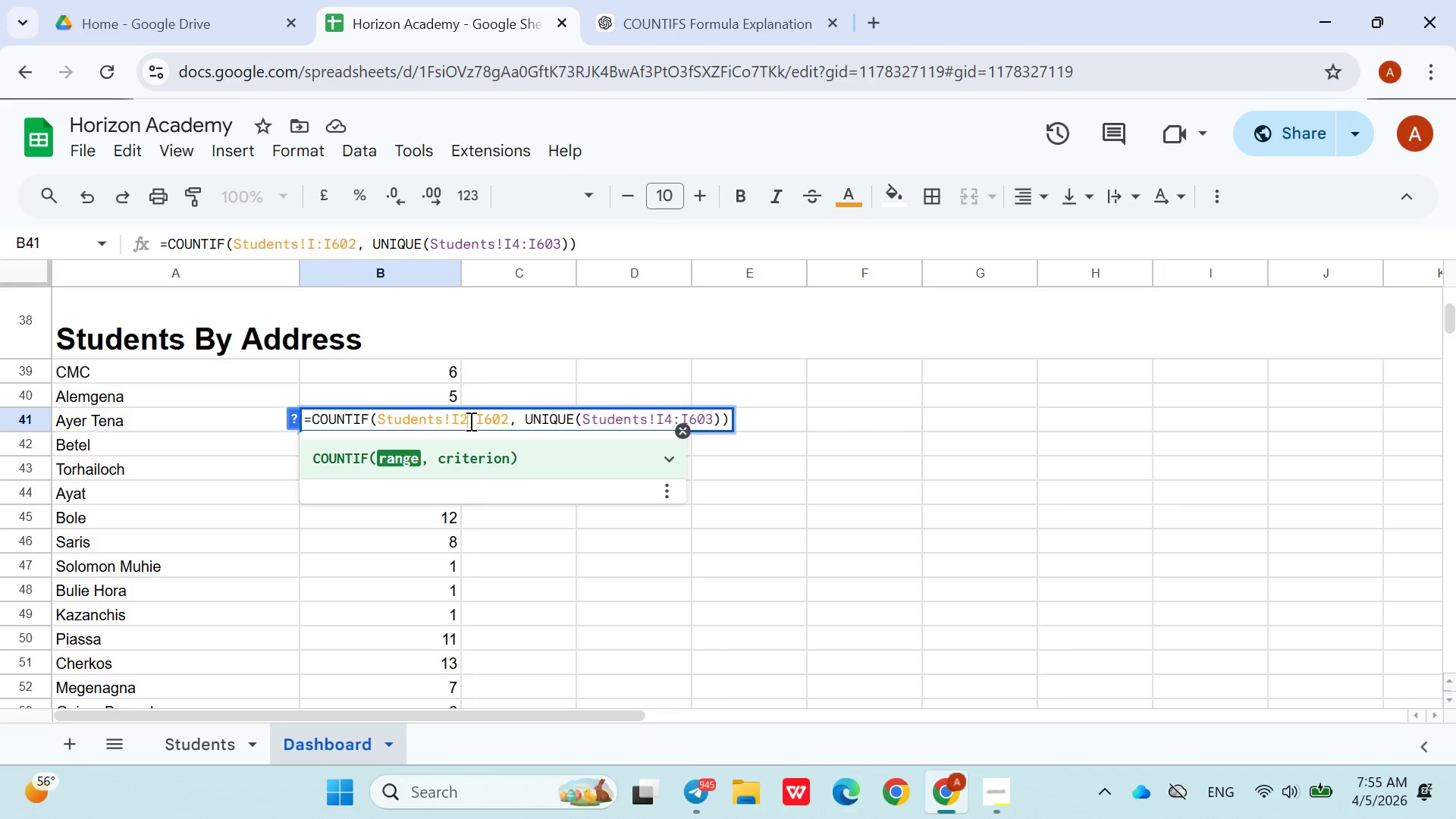 
key(2)
 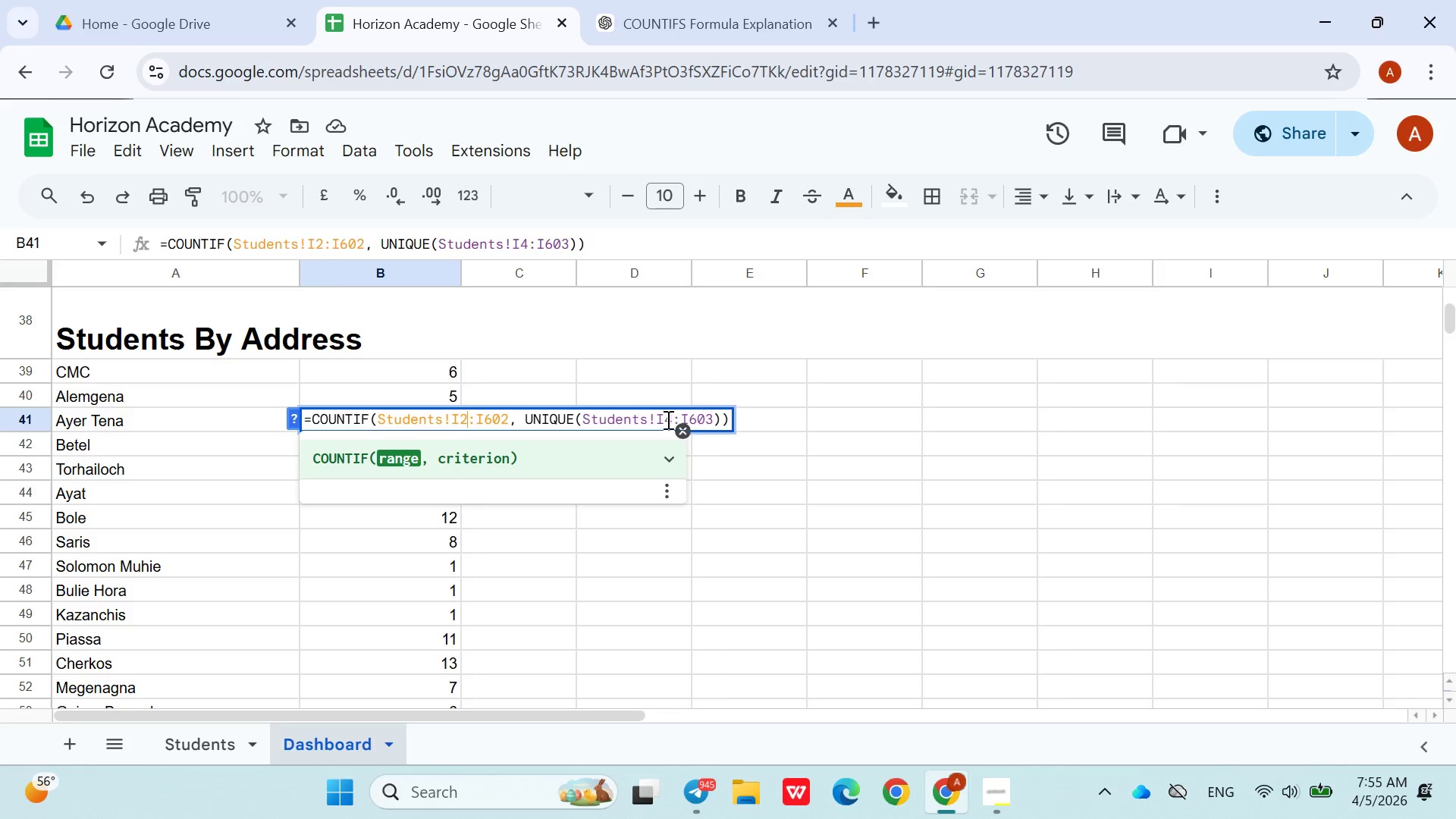 
left_click([670, 422])
 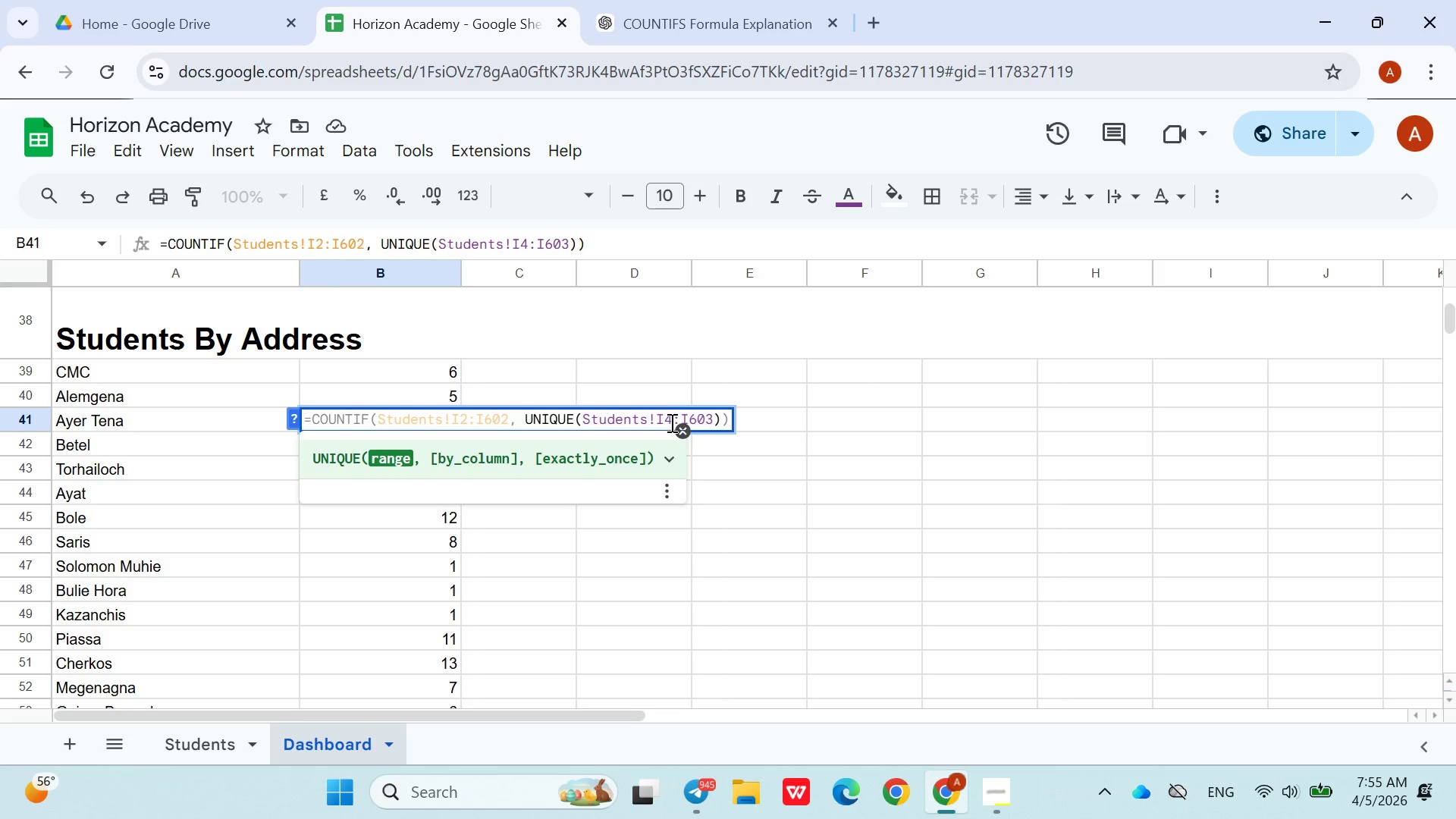 
key(Backspace)
 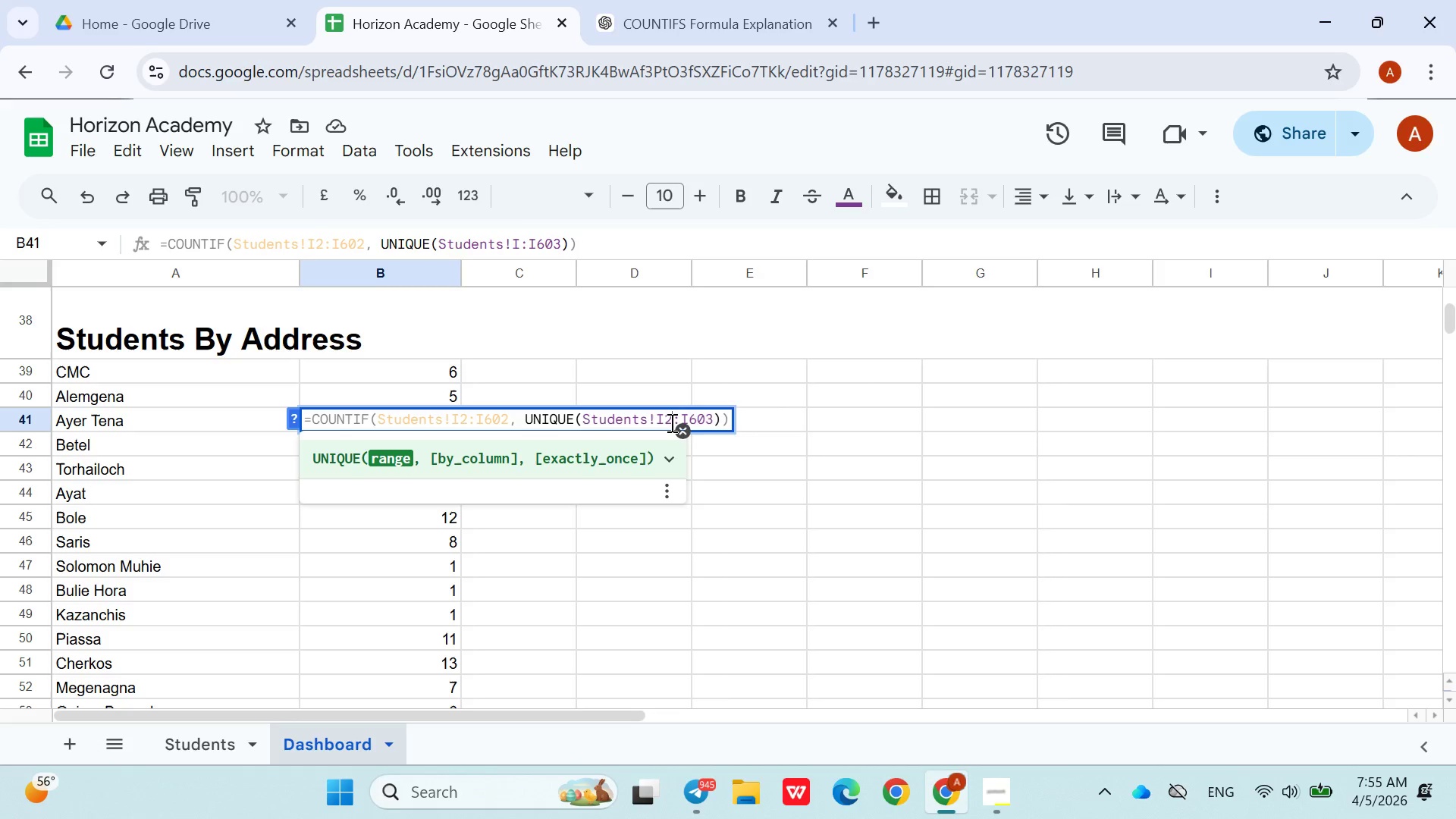 
key(2)
 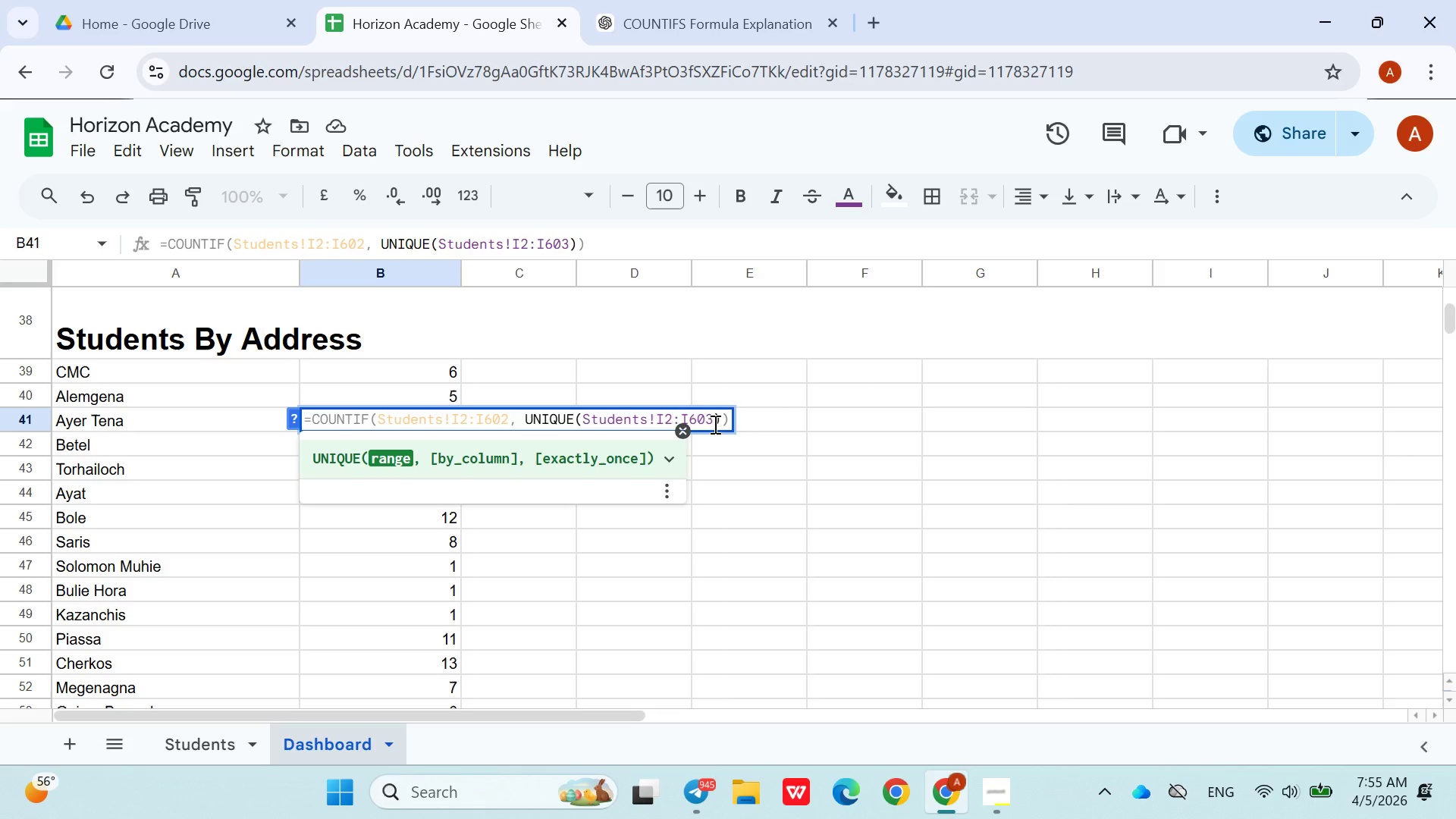 
left_click([714, 424])
 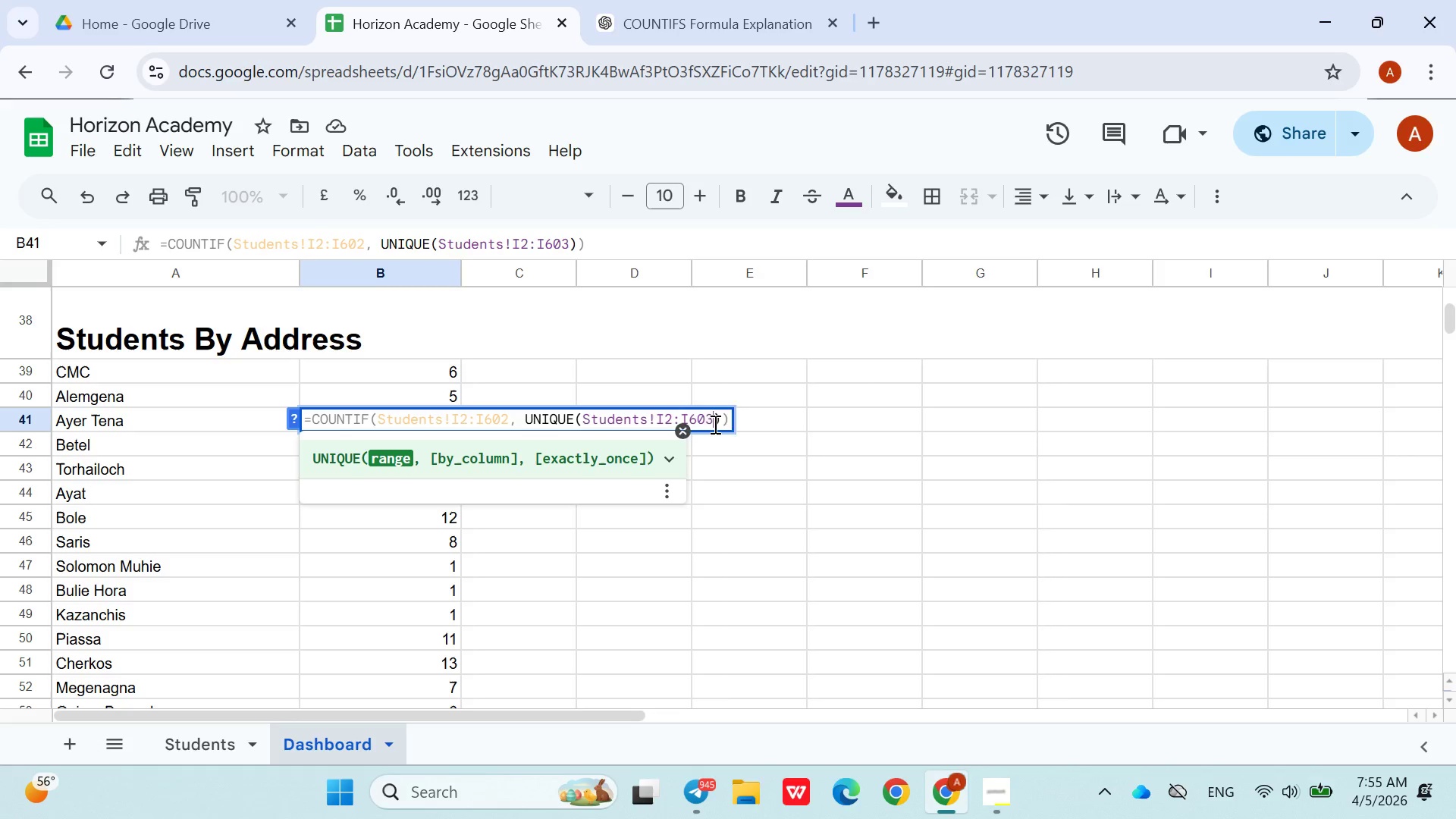 
key(Backspace)
 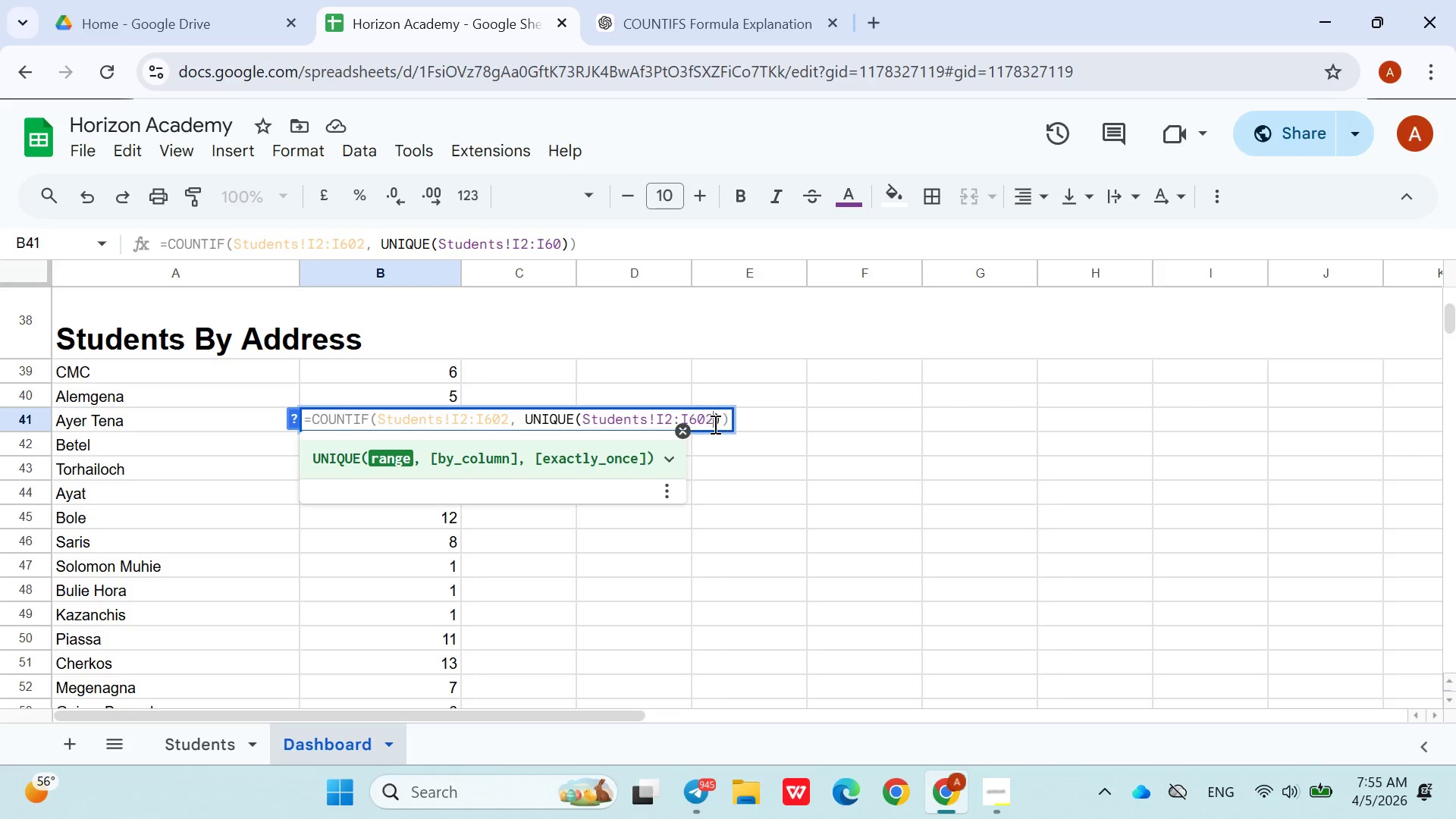 
key(2)
 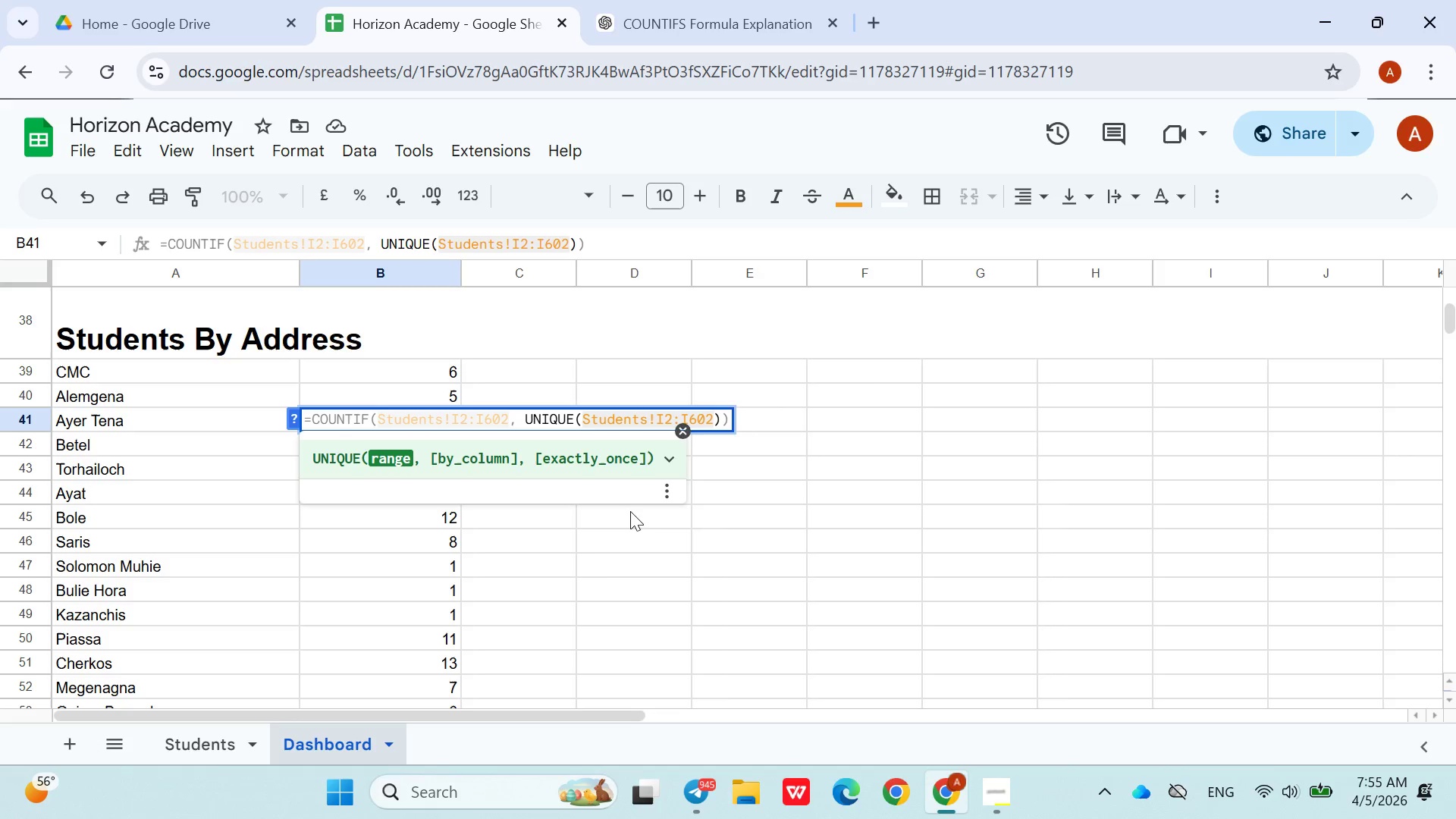 
left_click([588, 554])
 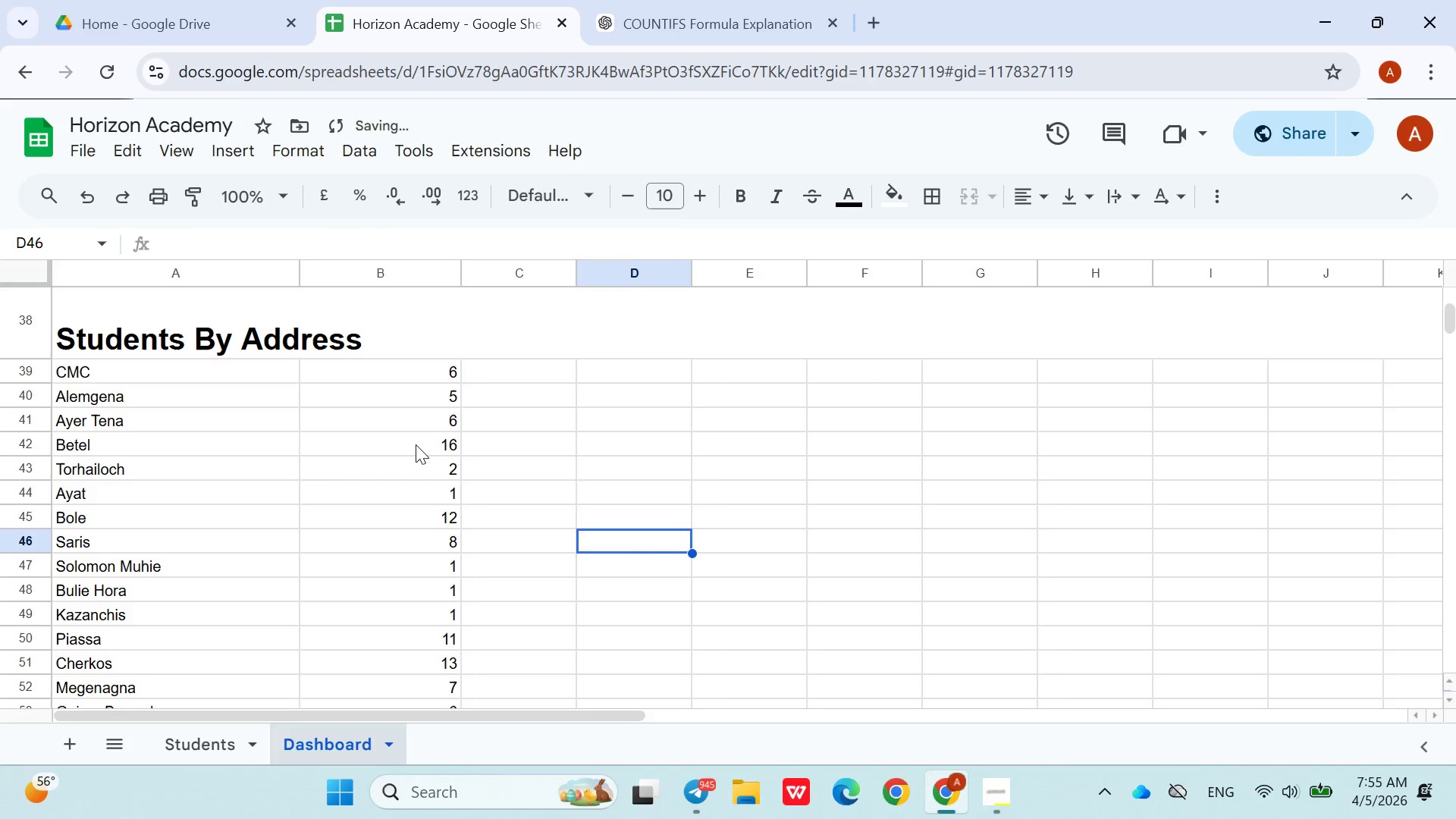 
double_click([416, 444])
 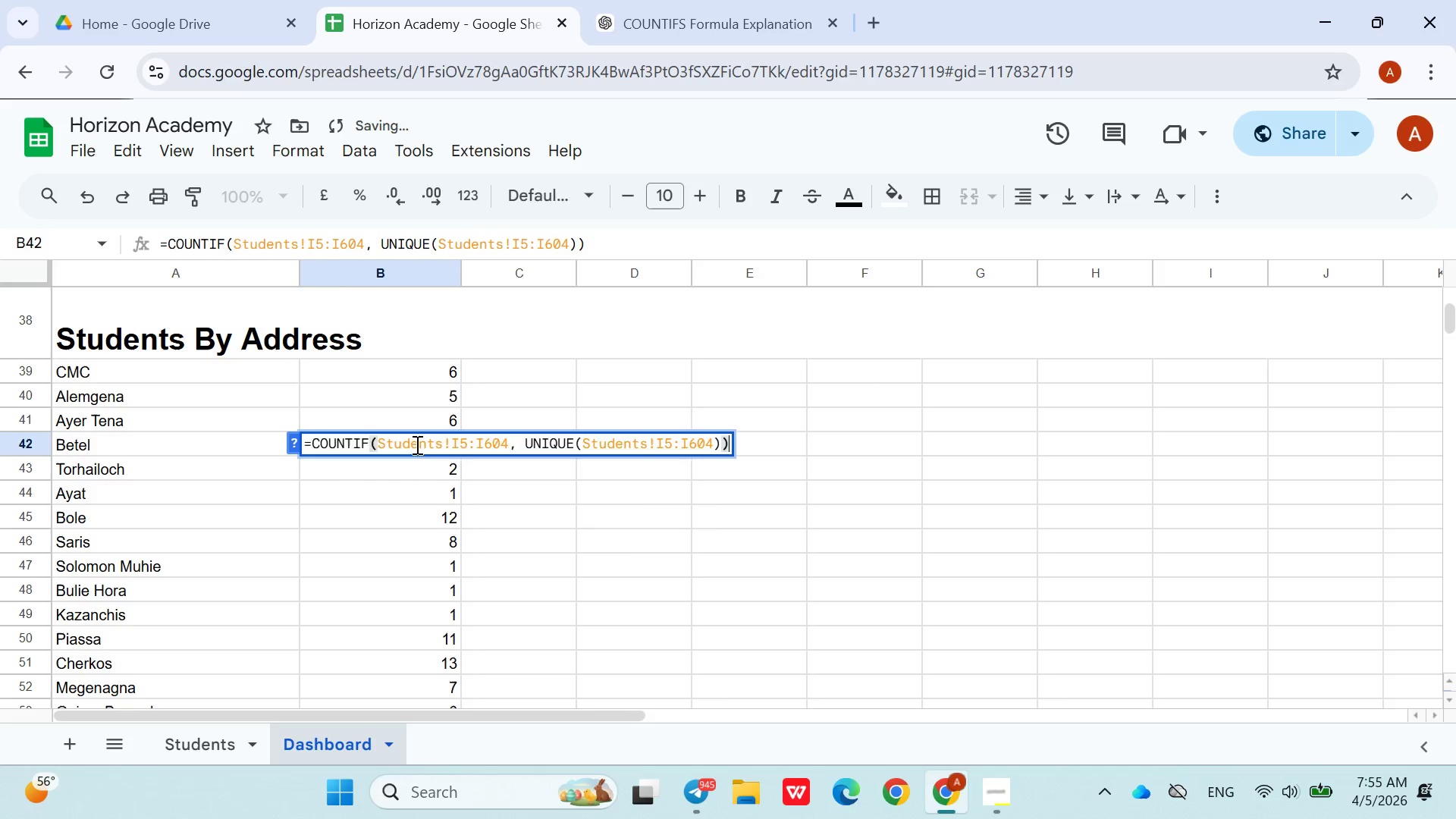 
triple_click([416, 444])
 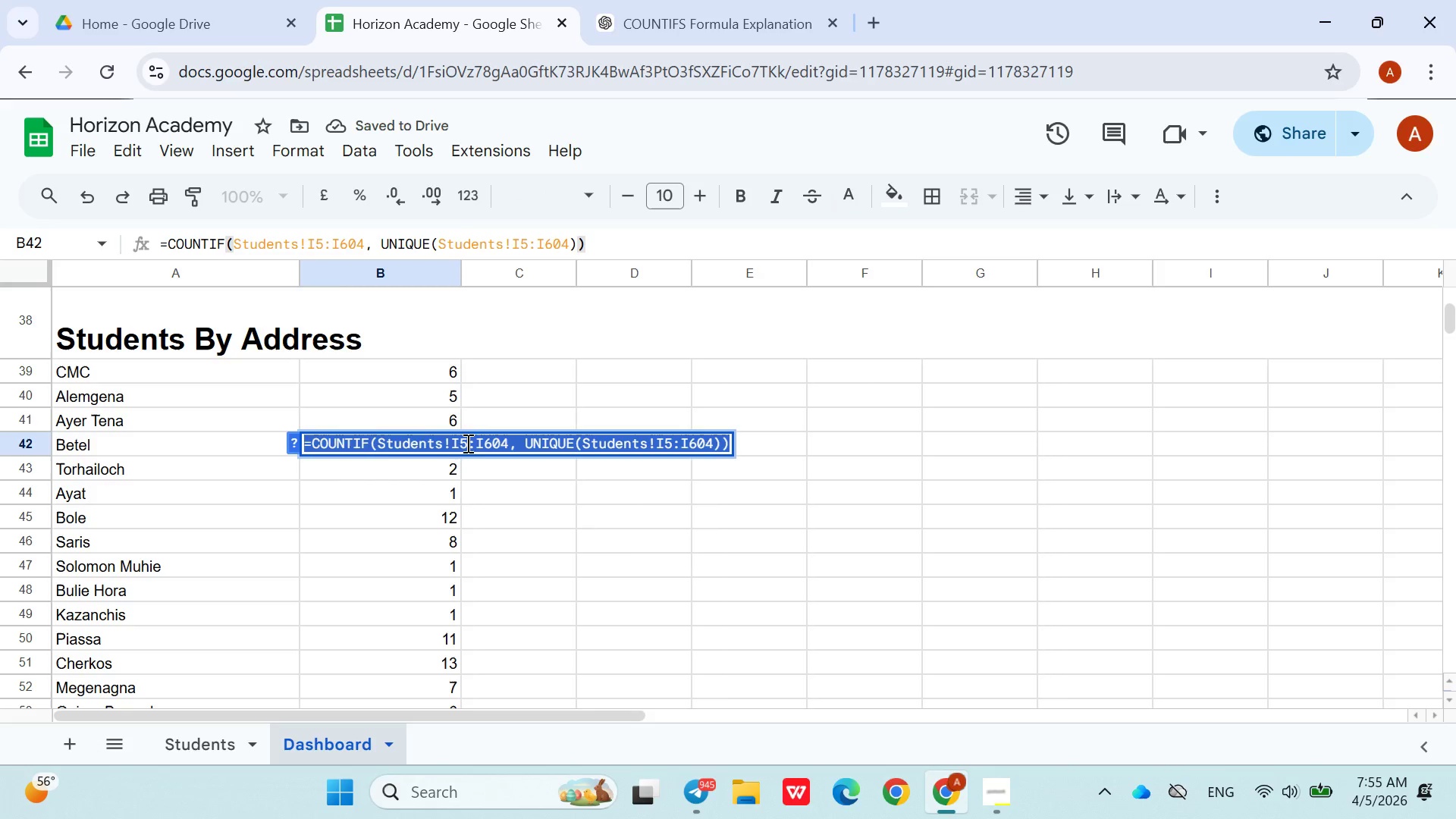 
left_click([467, 443])
 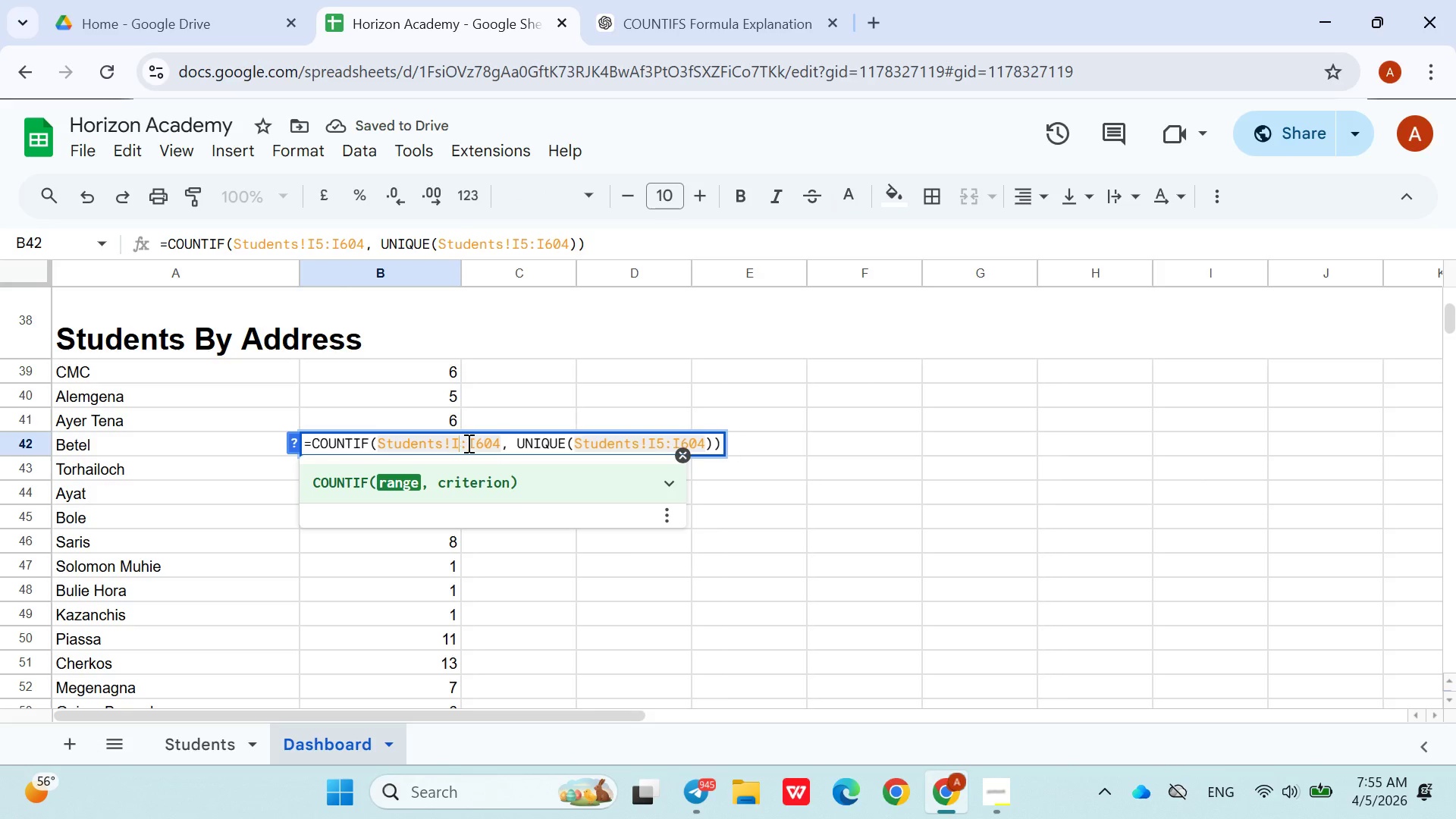 
key(Backspace)
 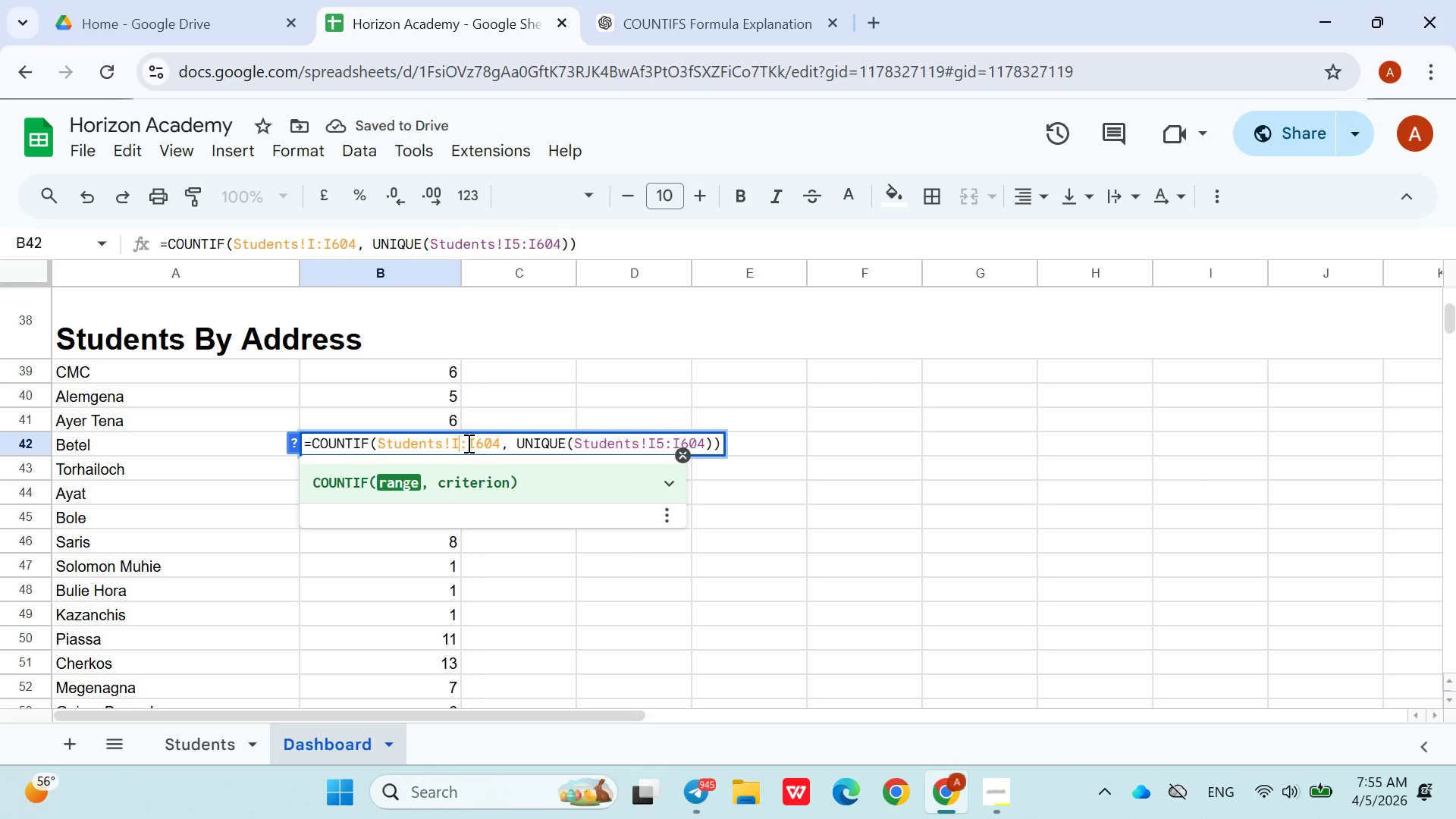 
key(2)
 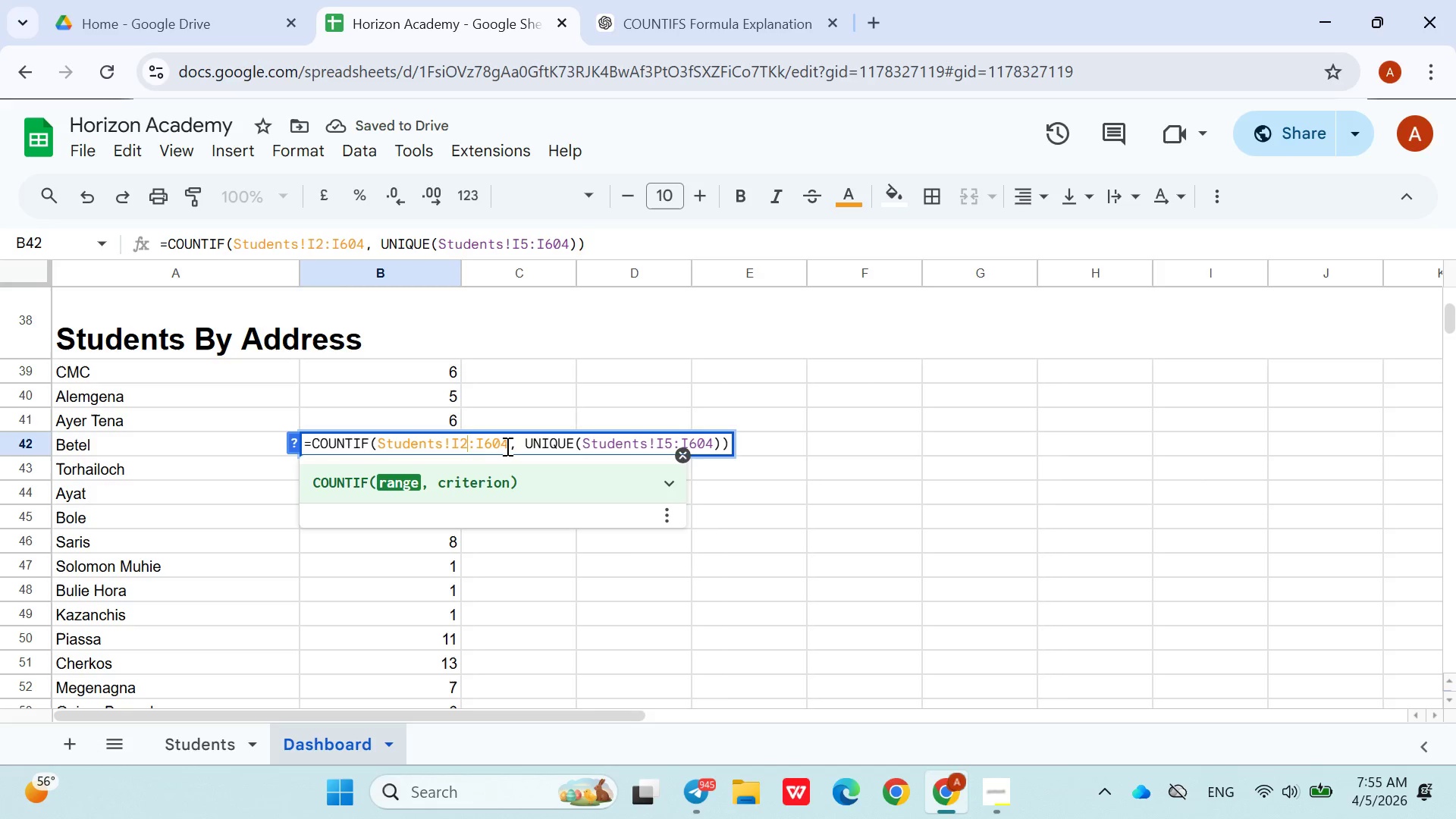 
left_click([514, 446])
 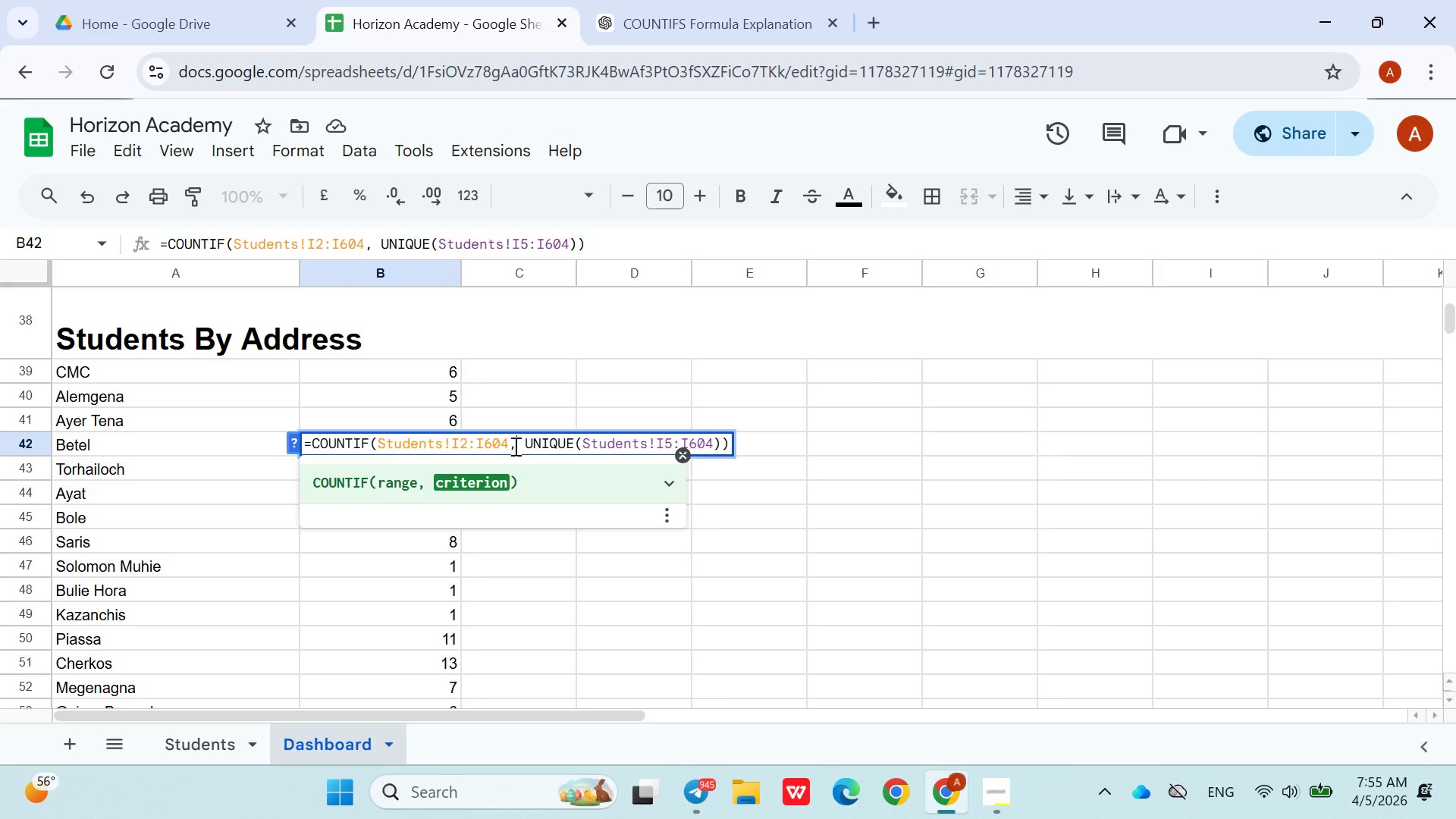 
key(ArrowLeft)
 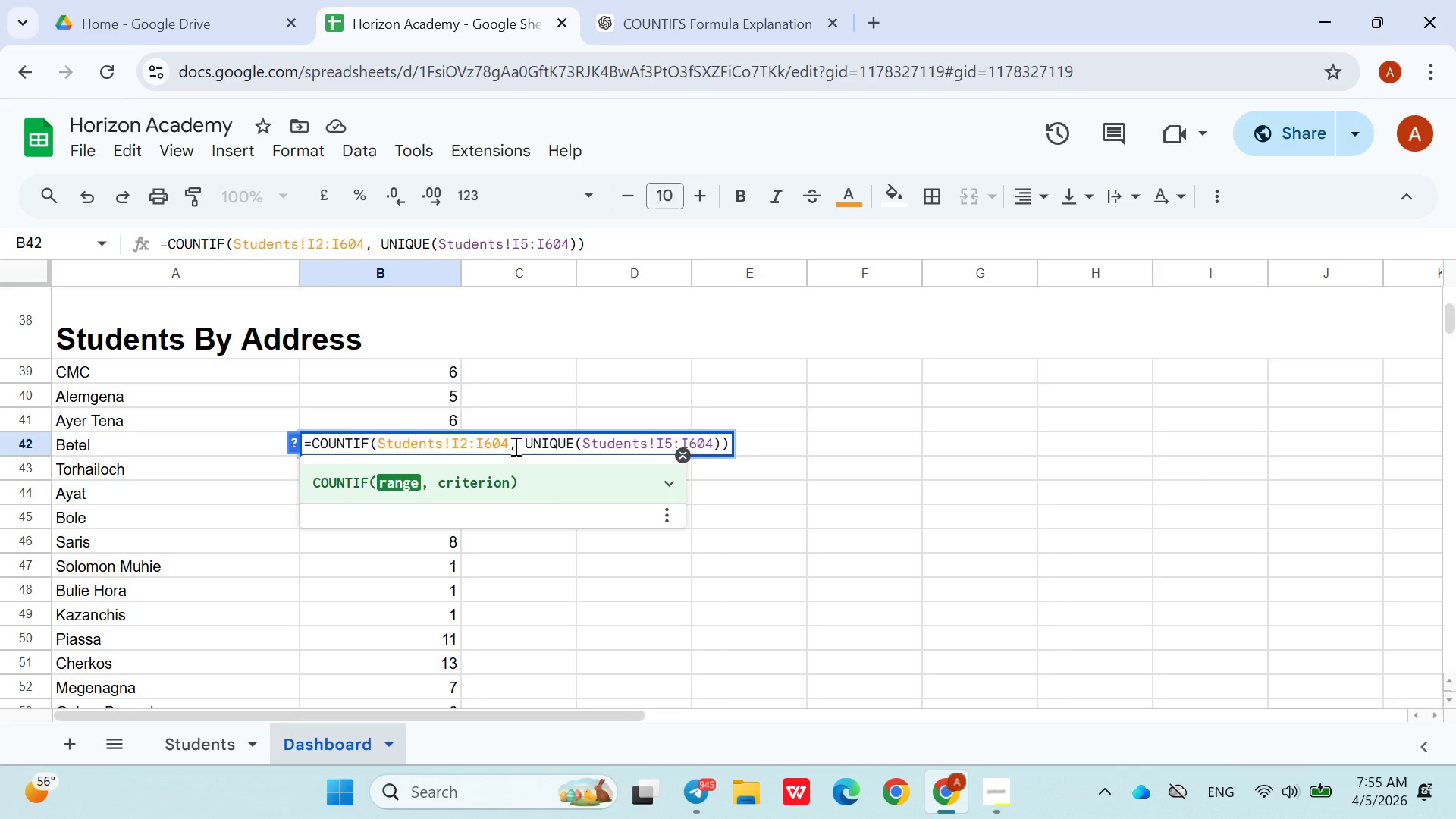 
key(Backspace)
 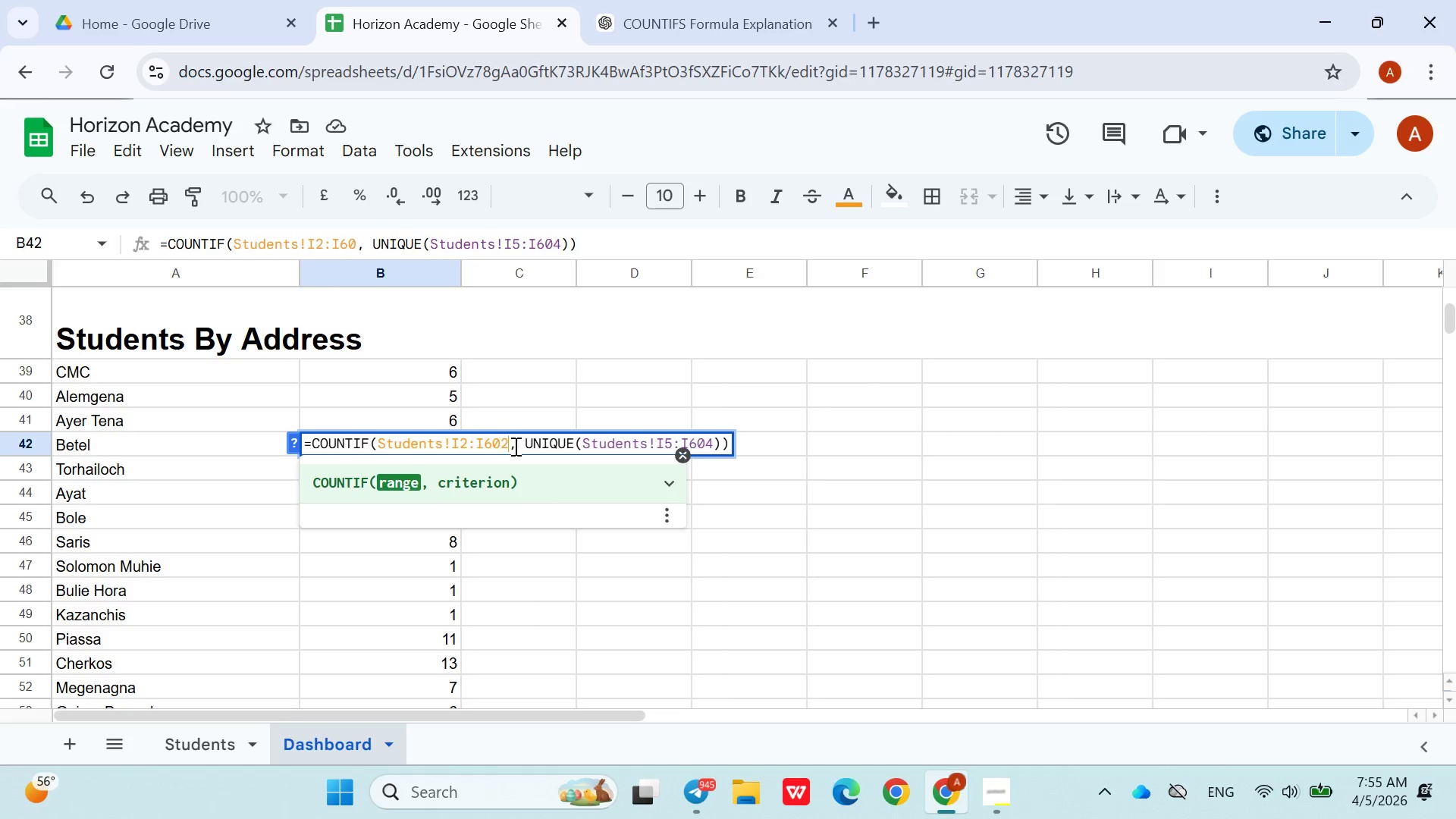 
key(2)
 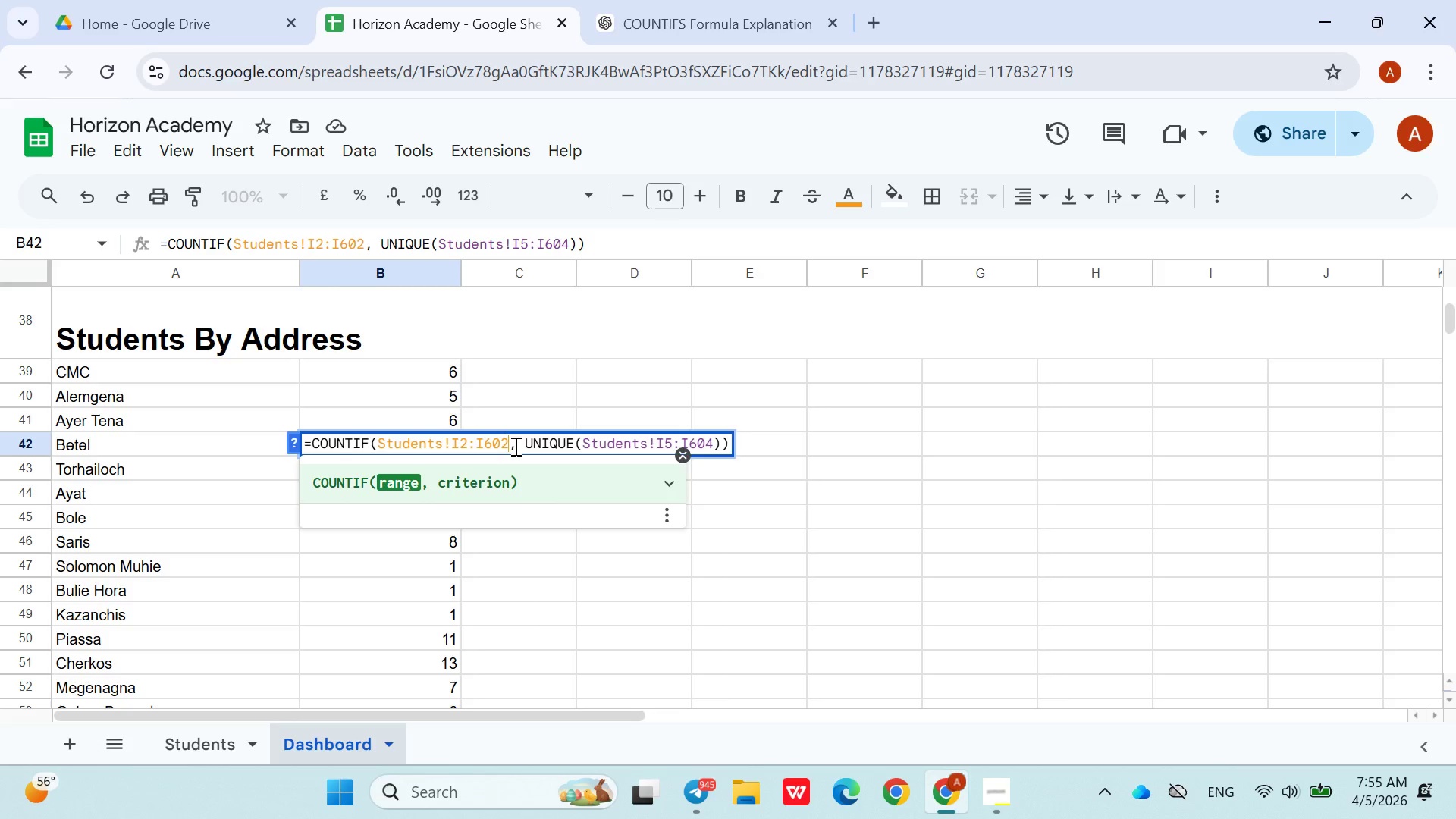 
wait(10.42)
 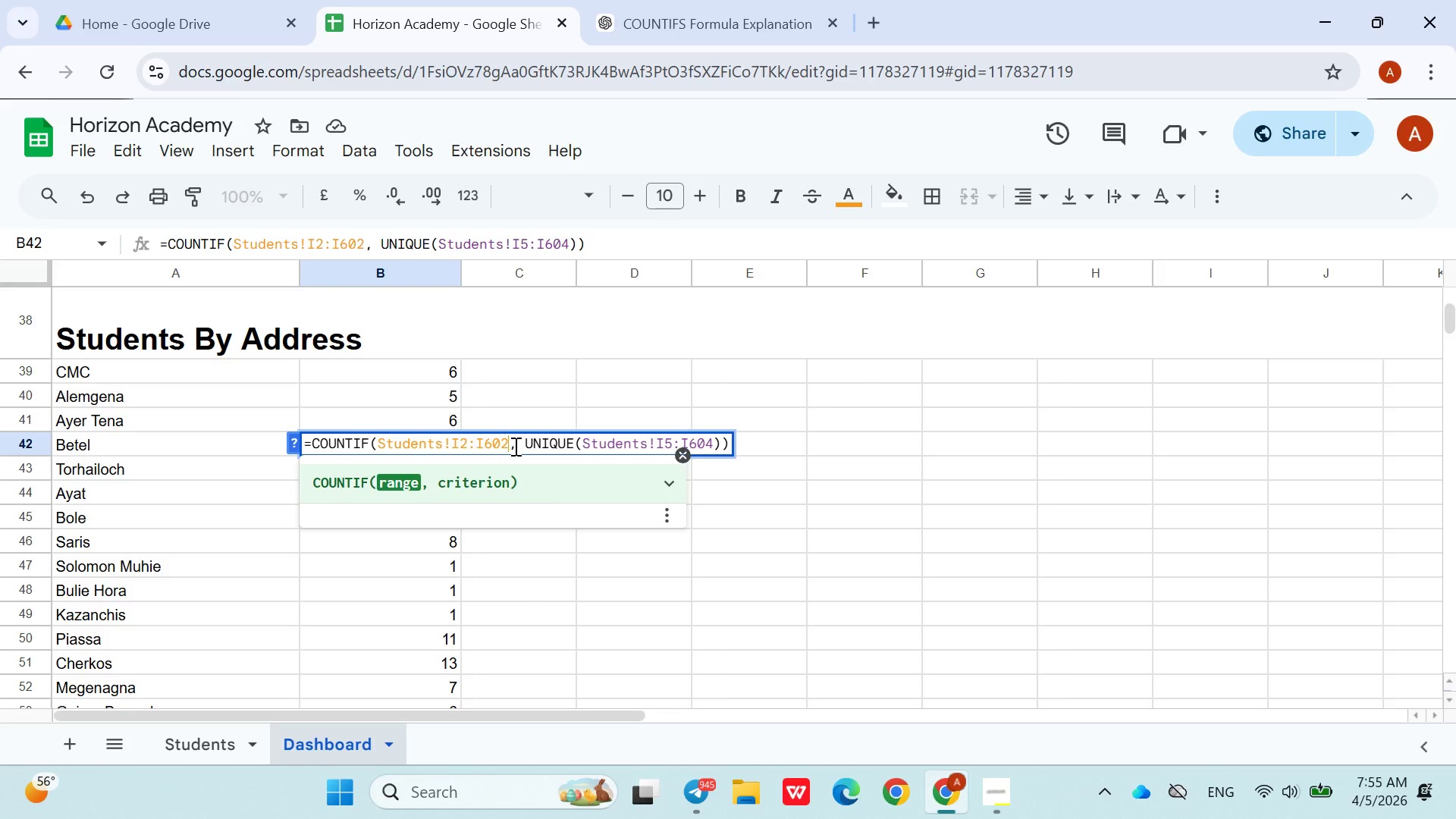 
left_click([676, 447])
 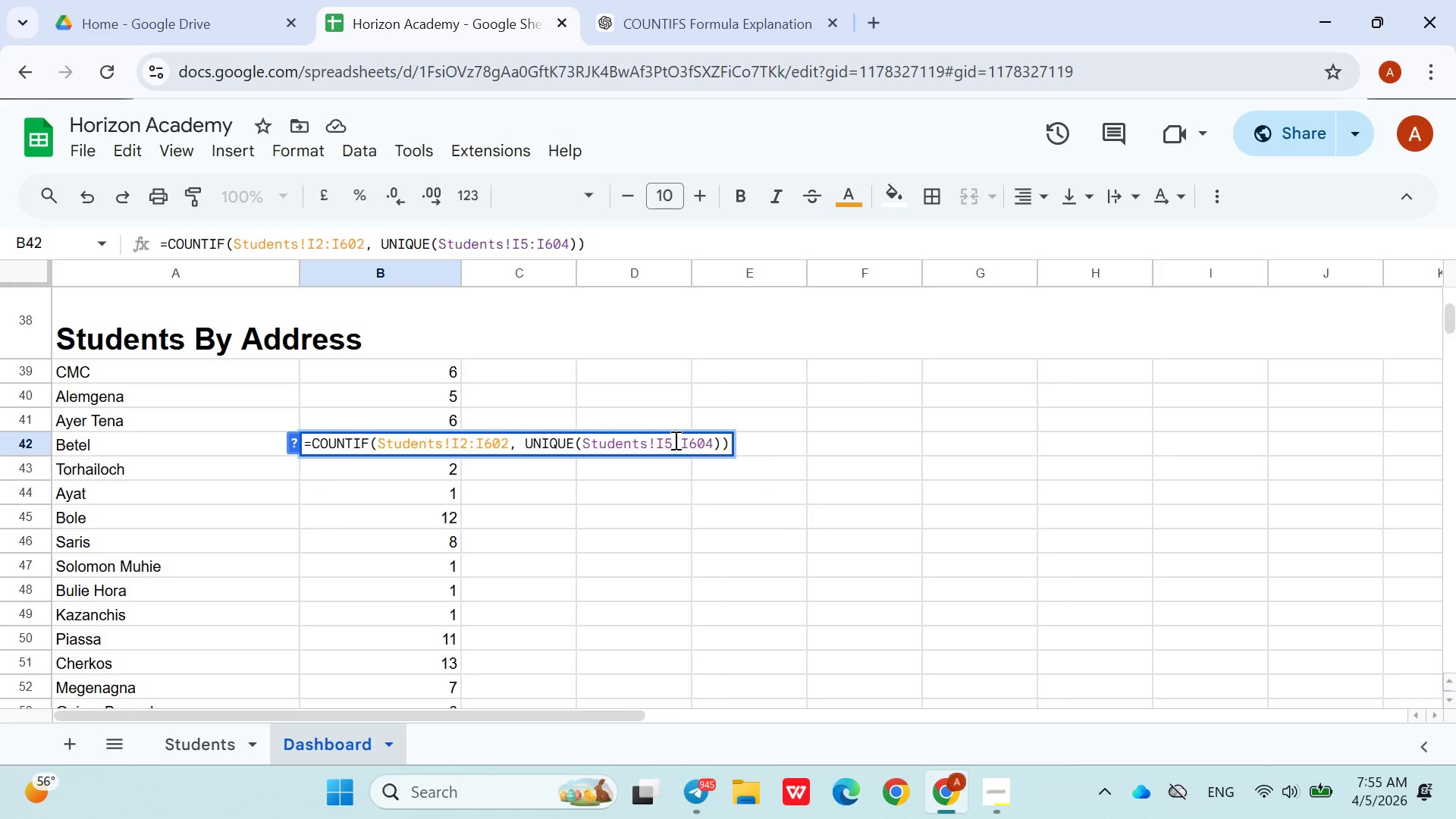 
left_click([674, 440])
 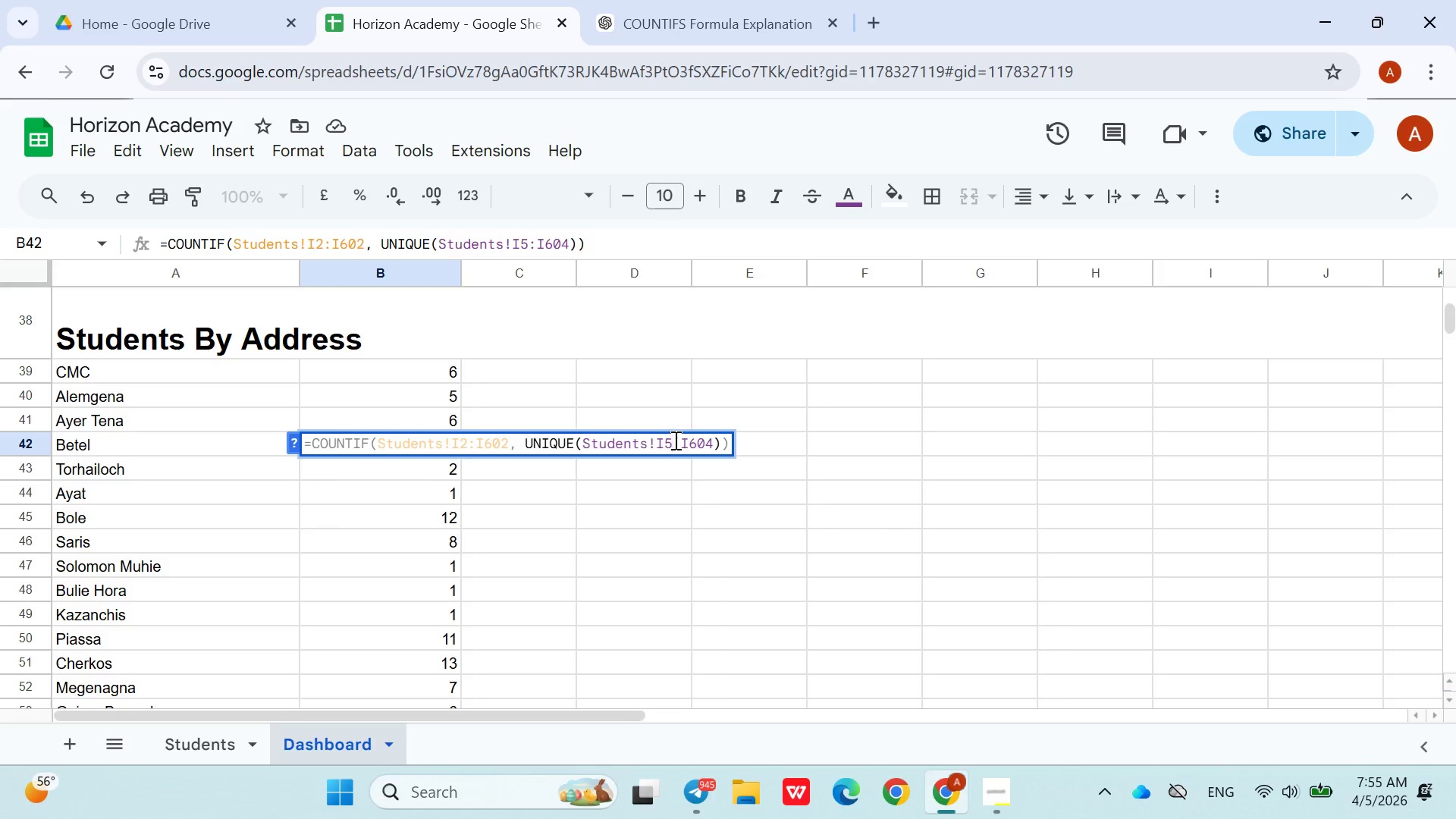 
key(Backspace)
 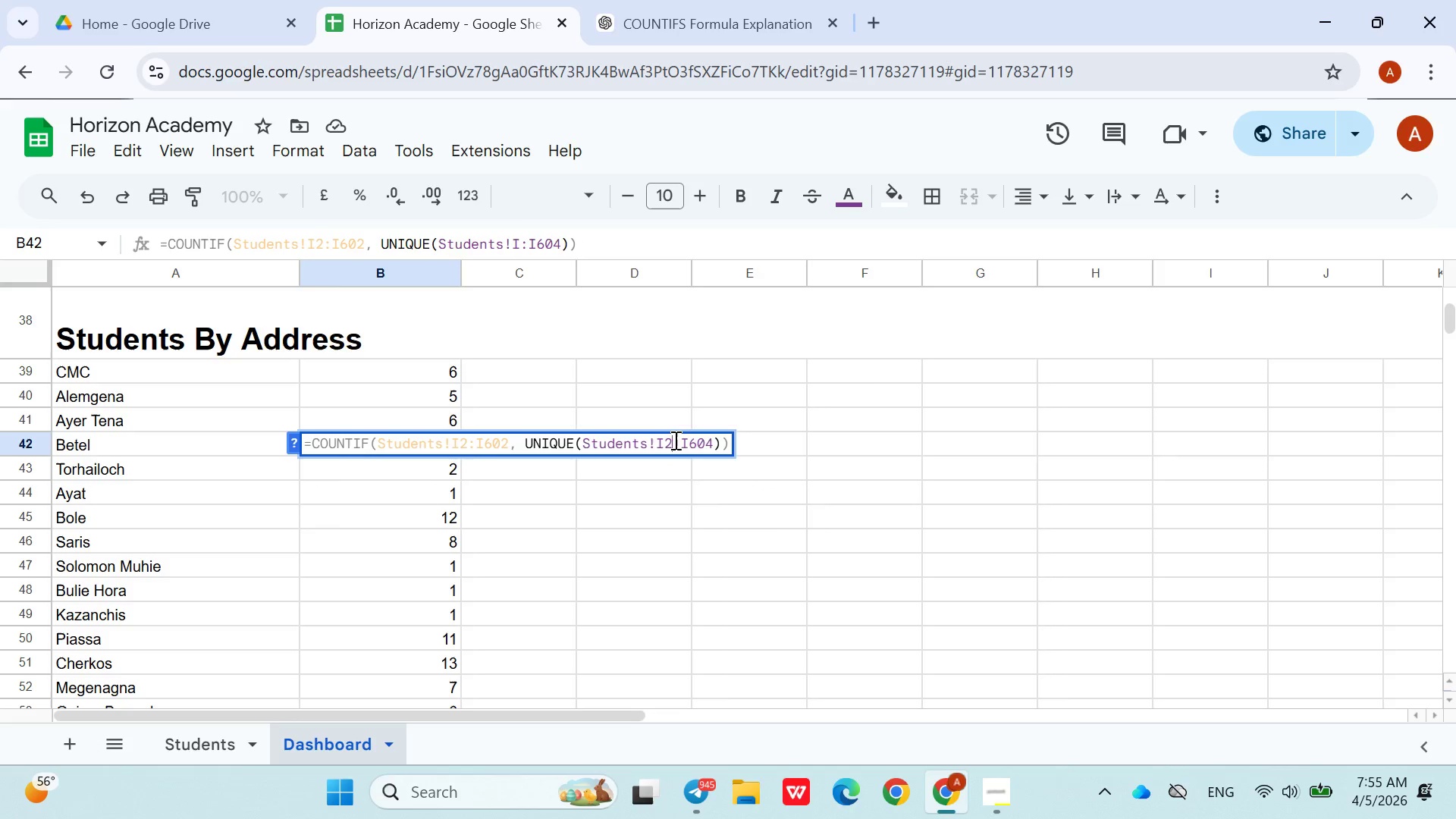 
key(2)
 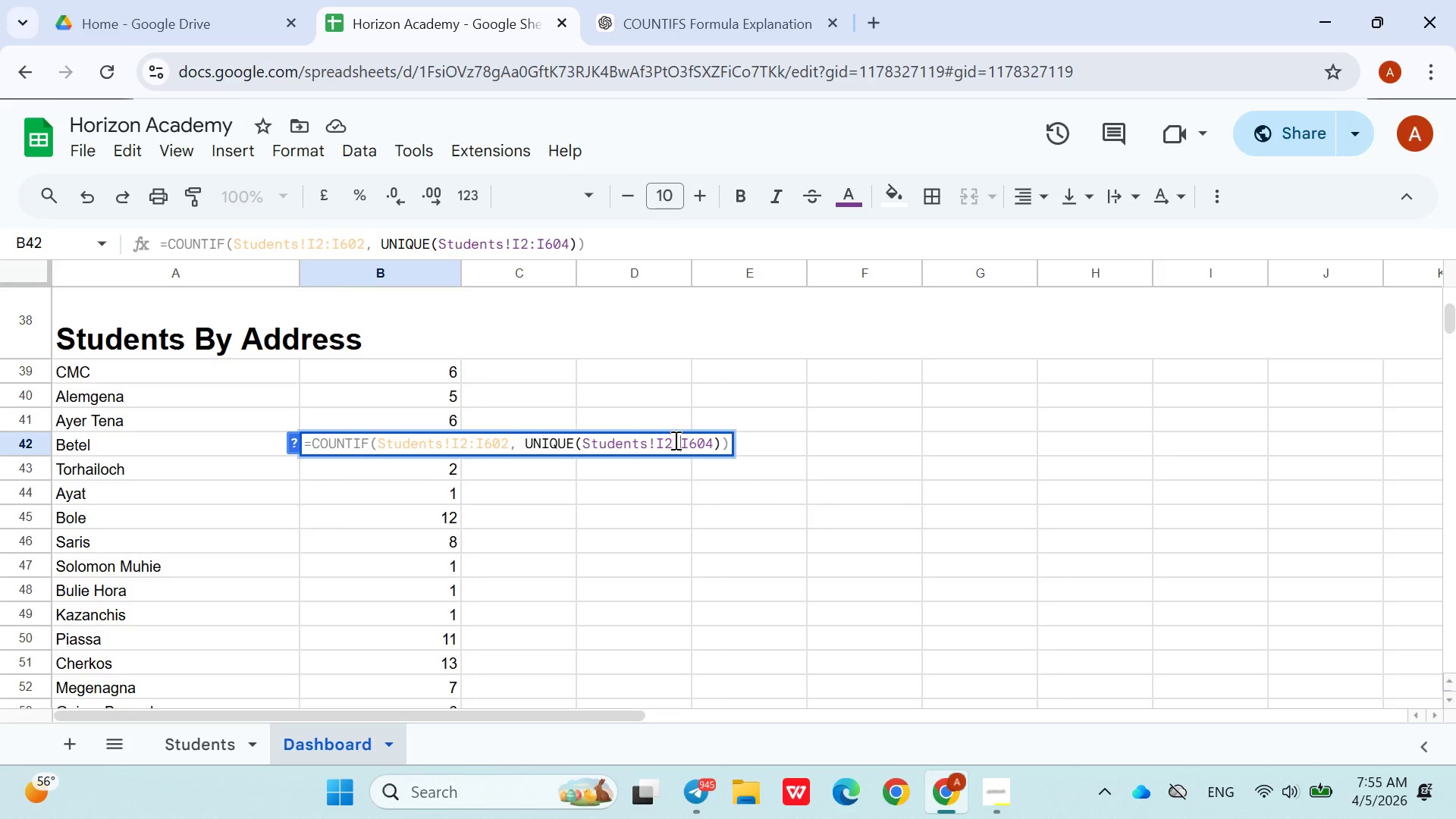 
key(ArrowRight)
 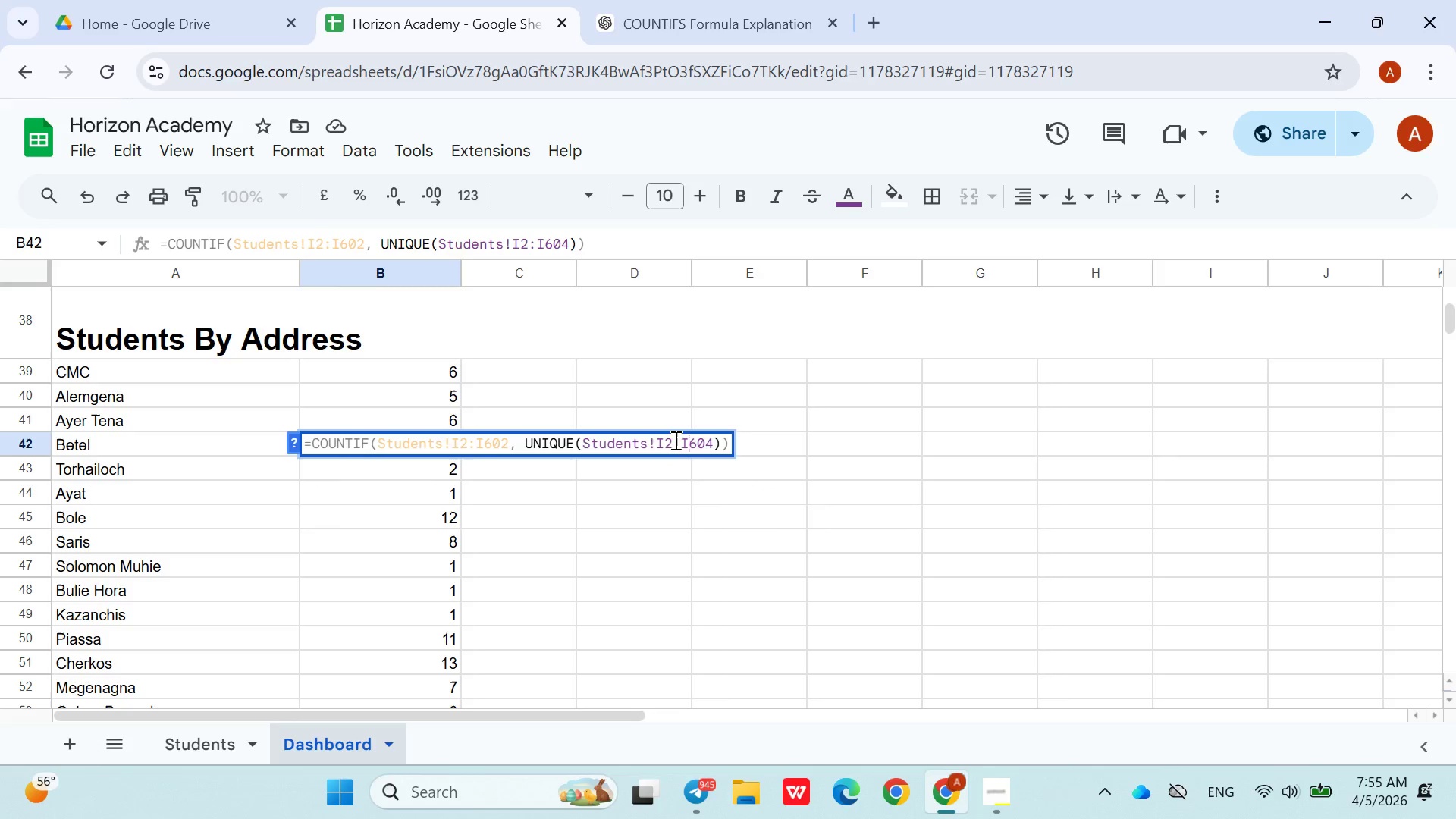 
key(ArrowRight)
 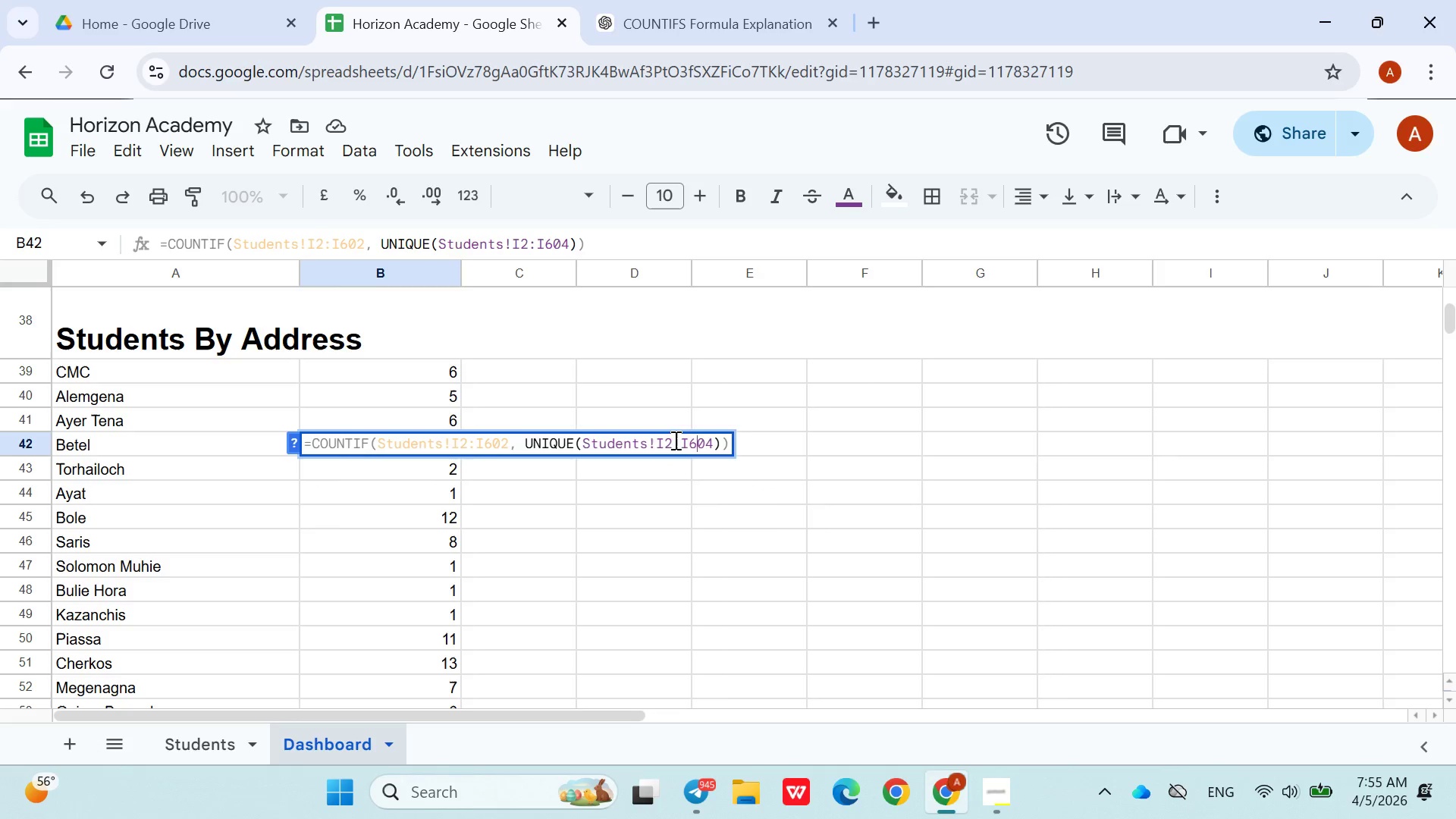 
key(ArrowRight)
 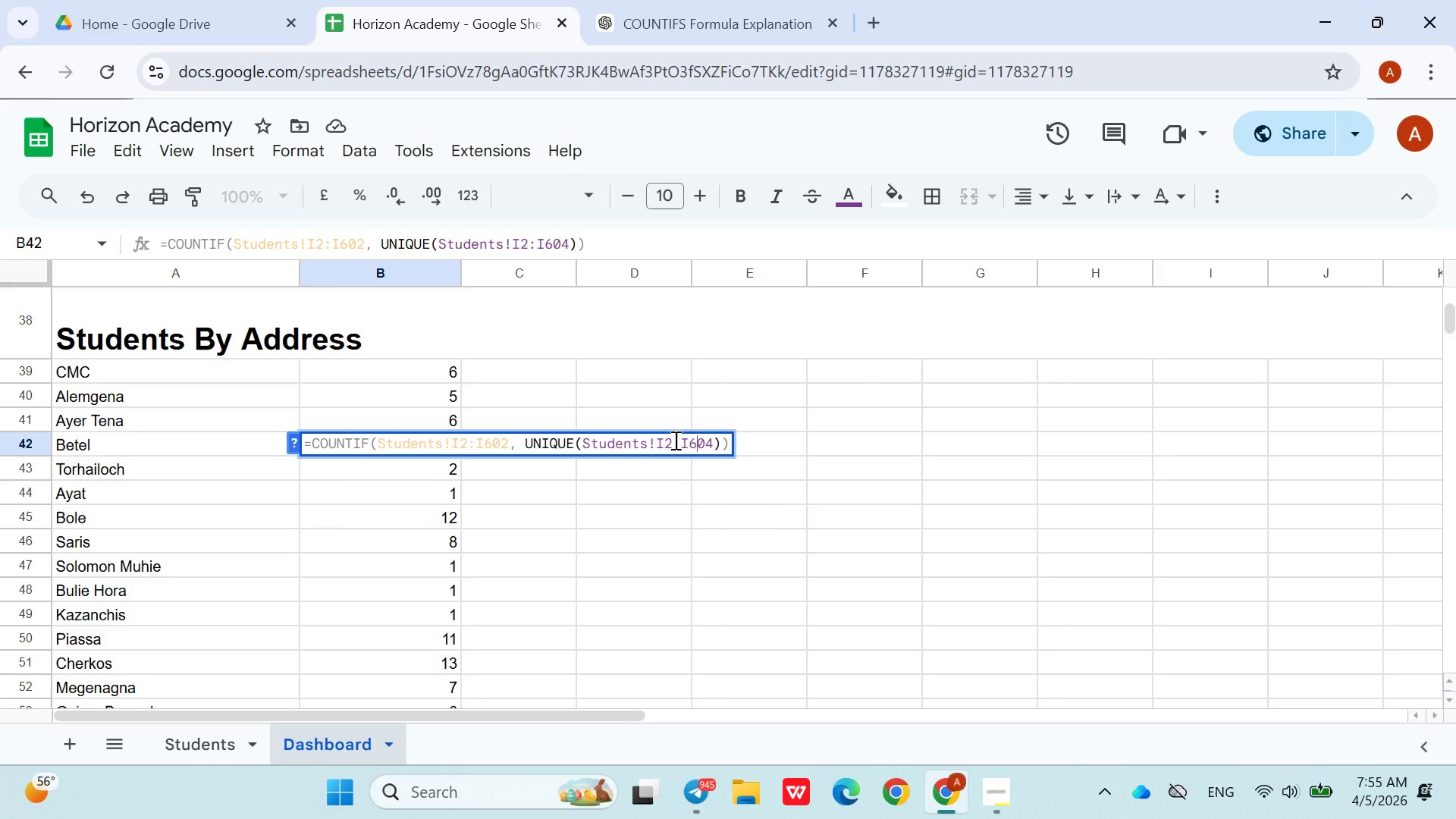 
key(ArrowRight)
 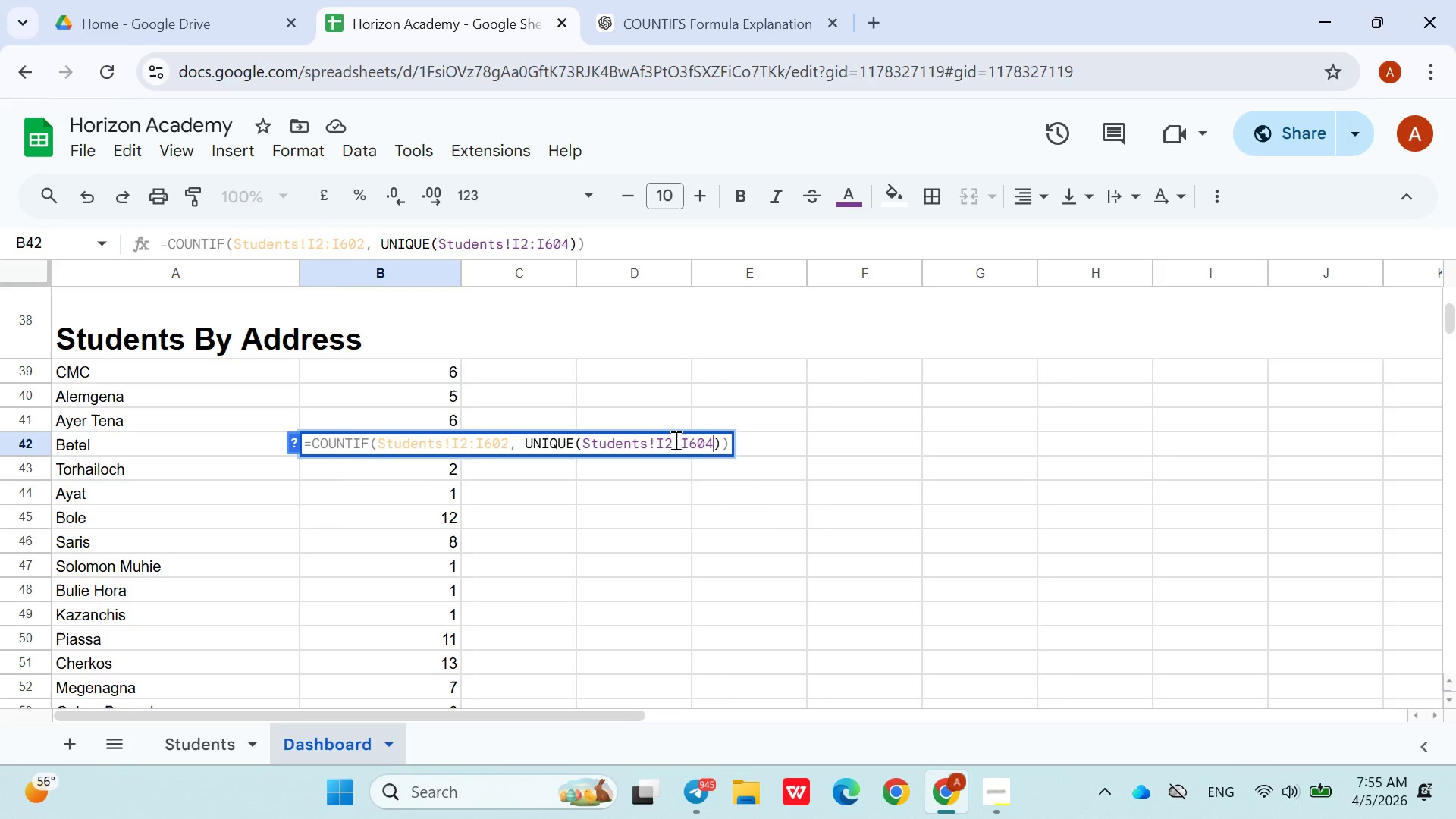 
key(ArrowRight)
 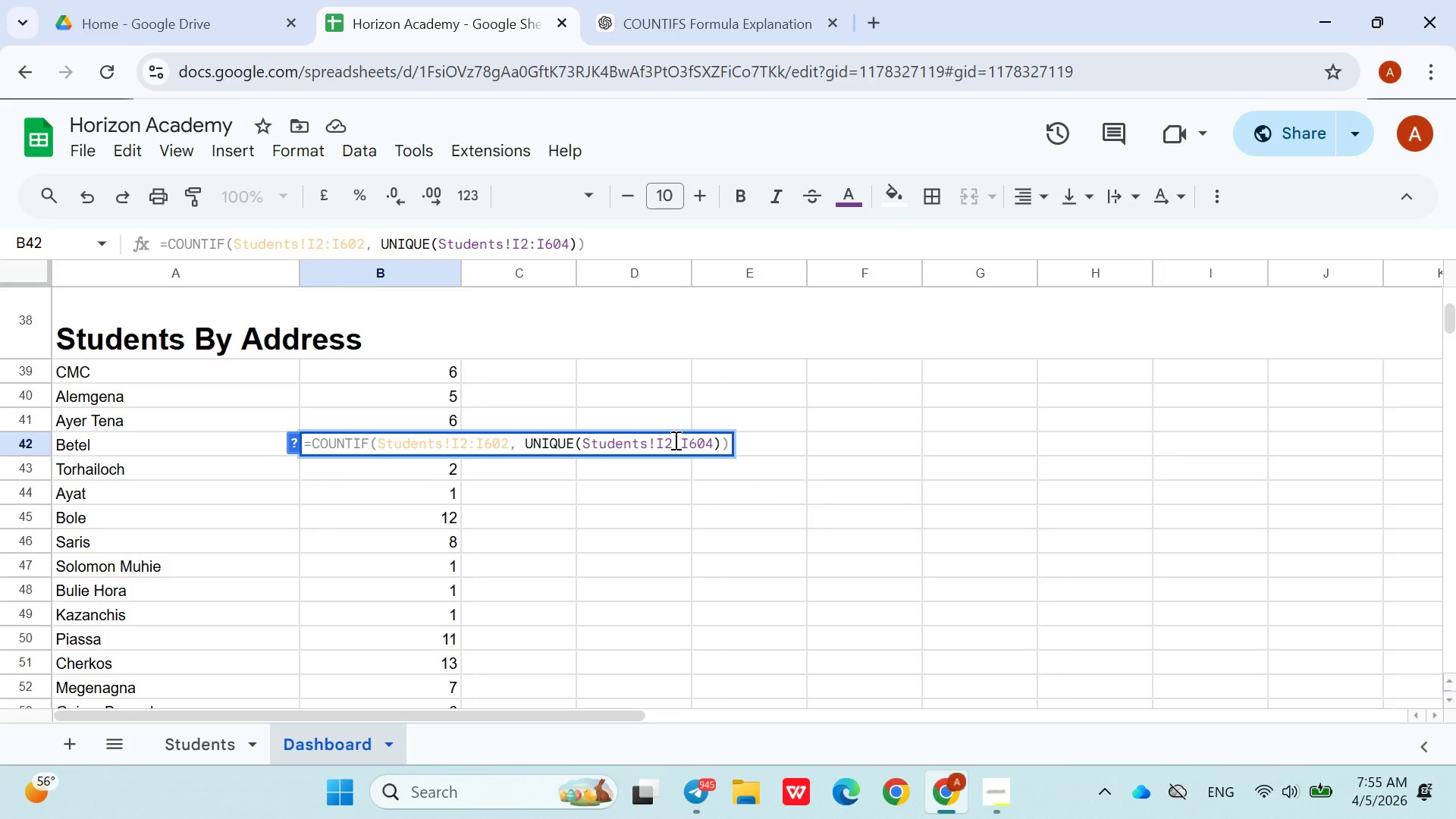 
key(Backspace)
 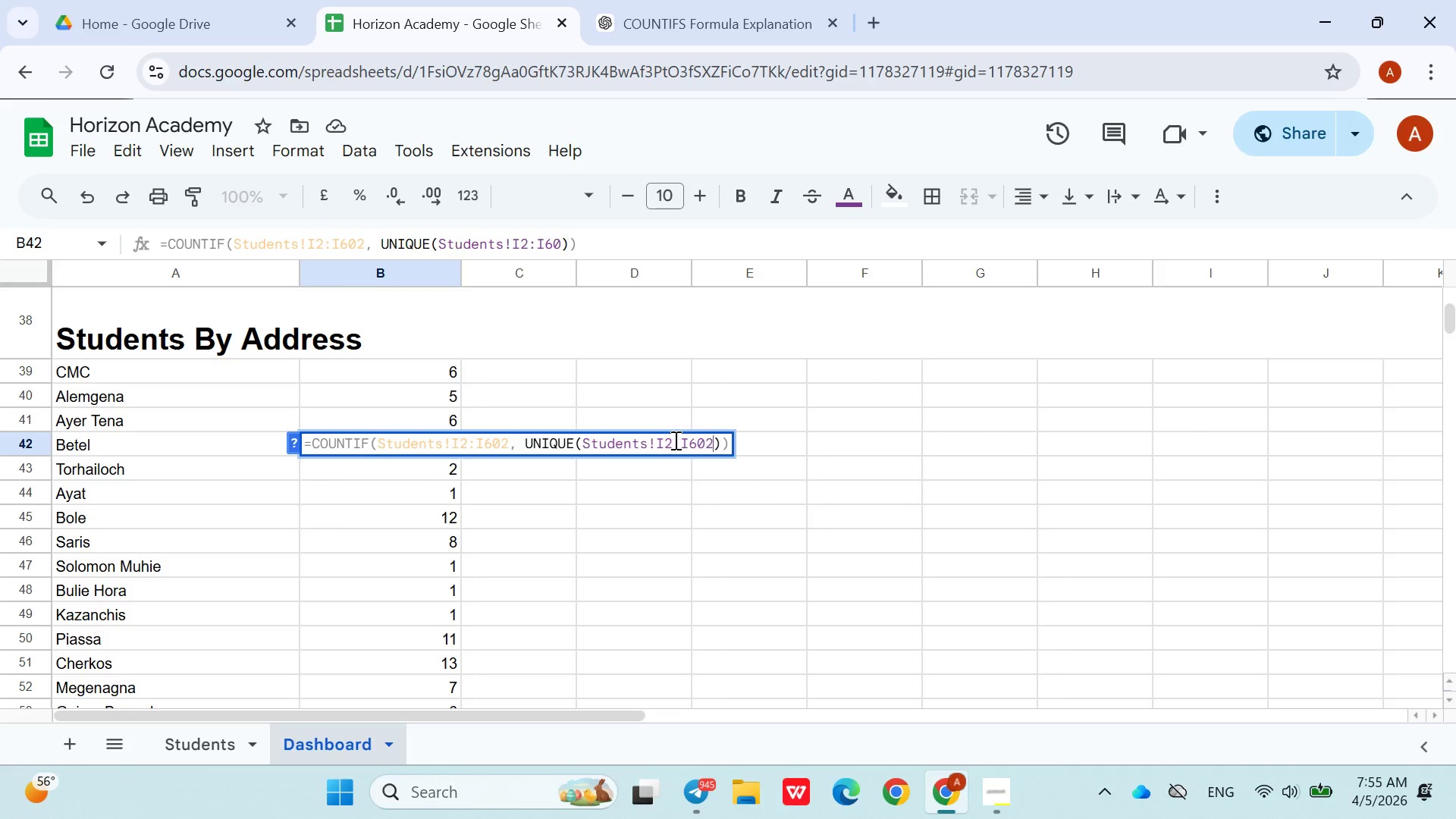 
key(2)
 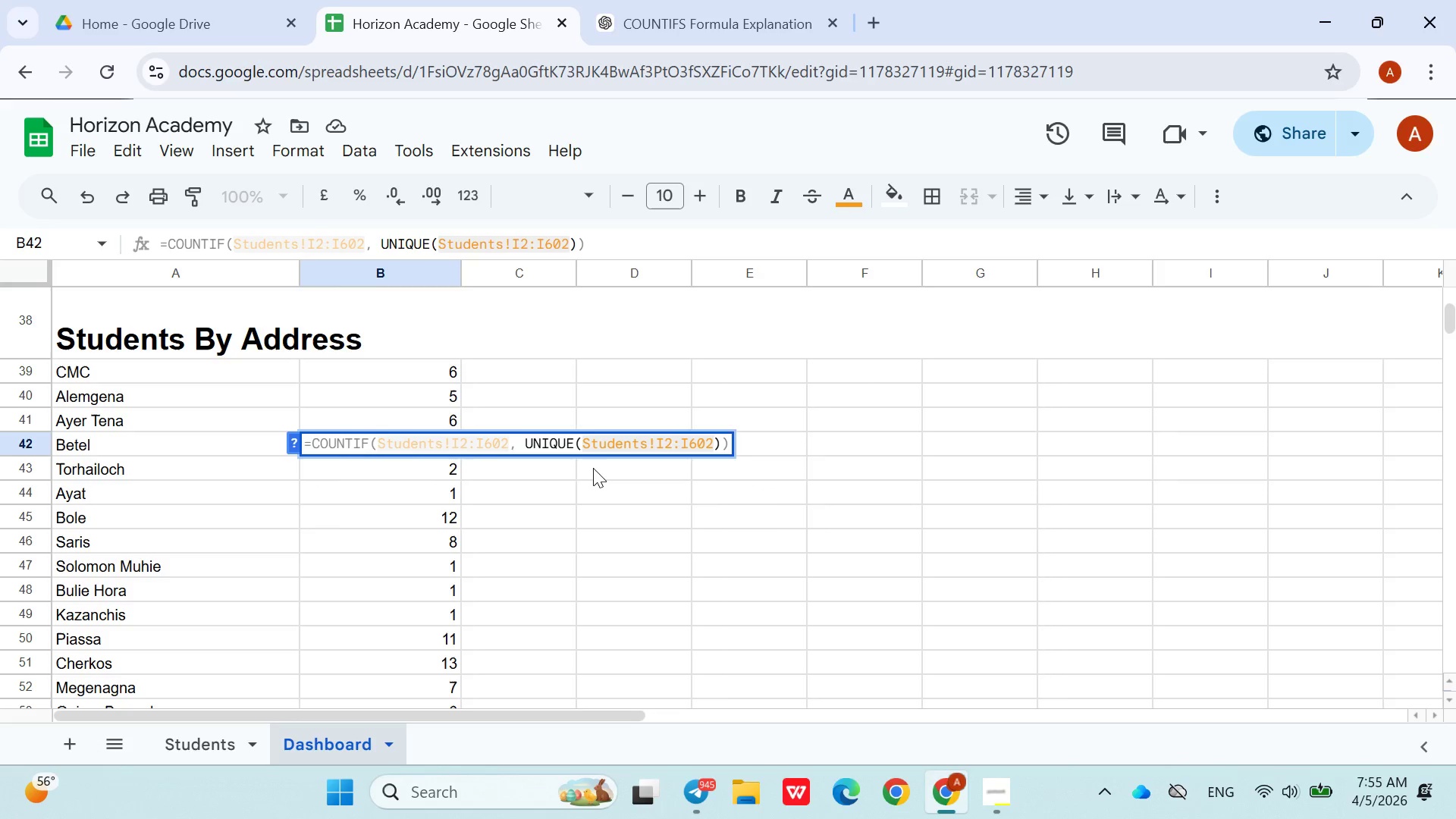 
left_click([545, 466])
 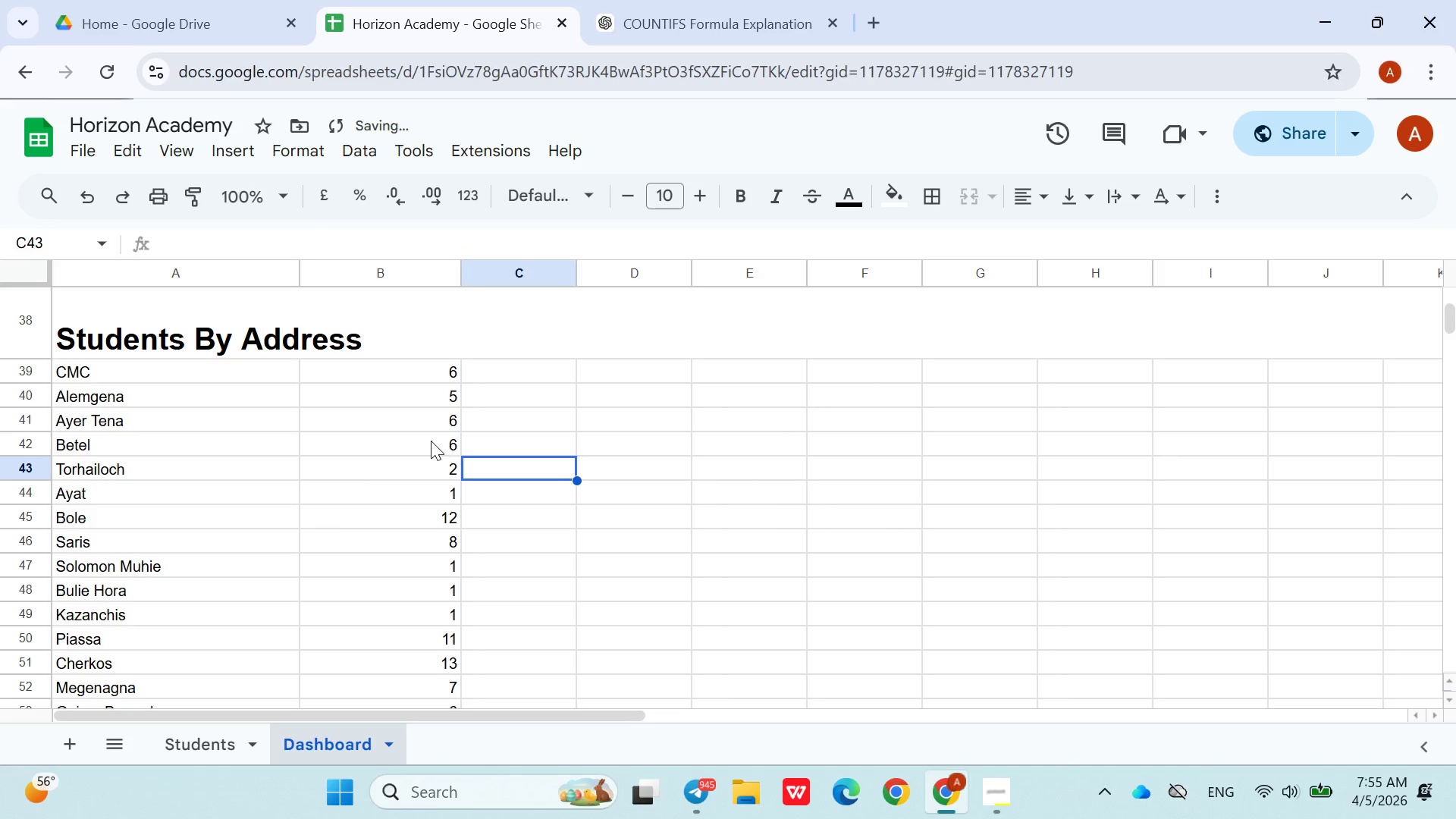 
double_click([429, 441])
 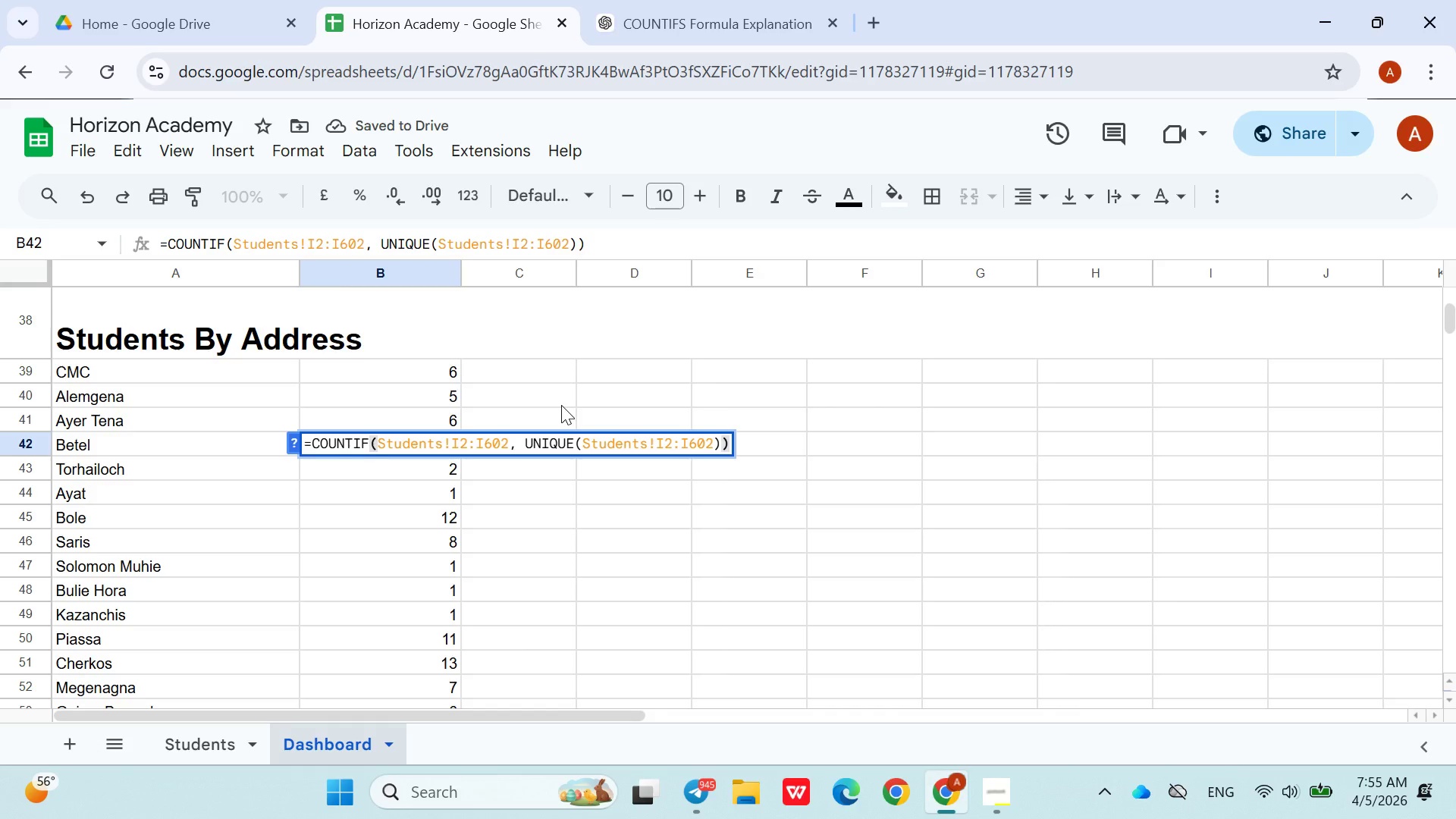 
wait(5.26)
 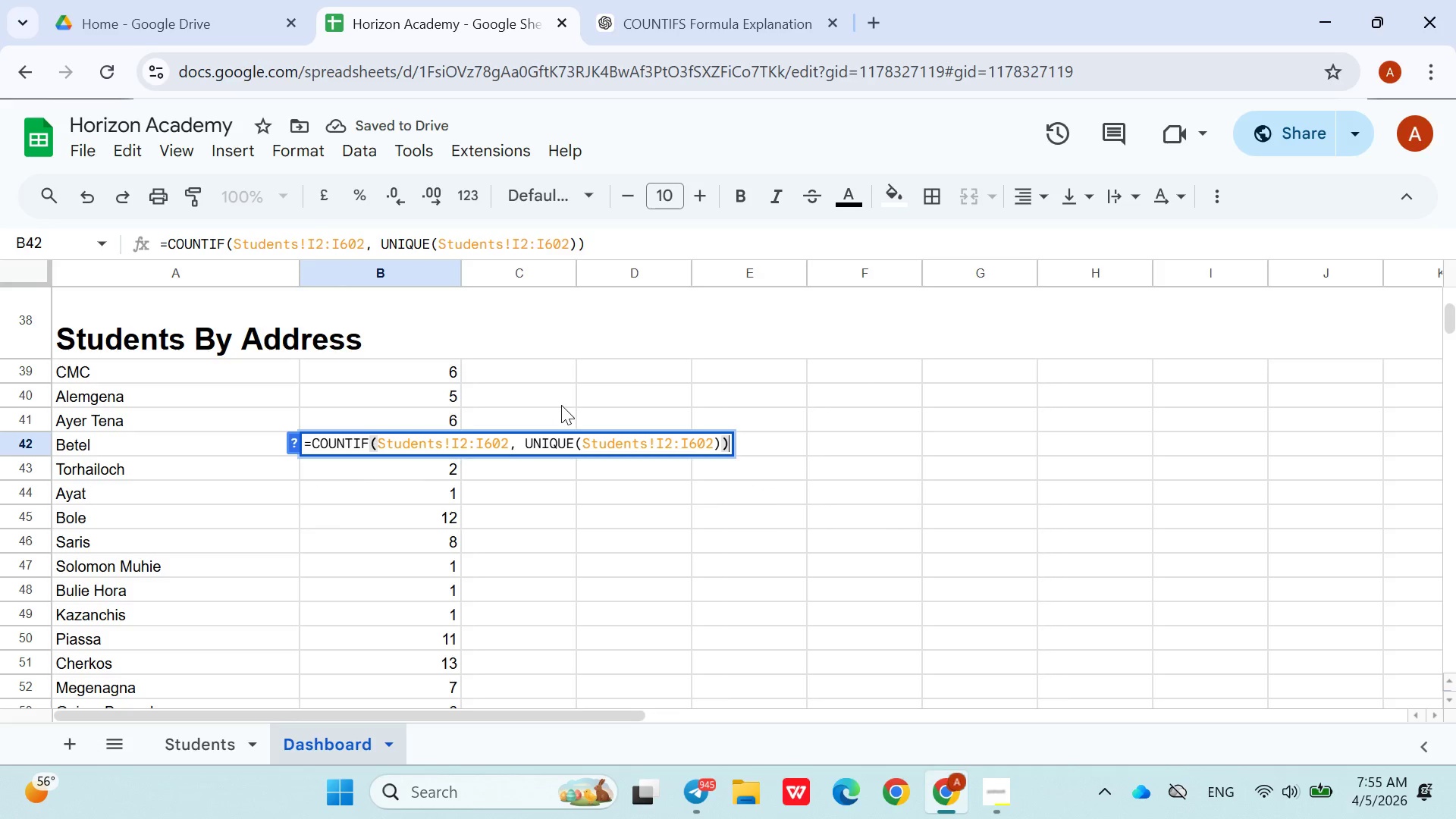 
left_click([561, 405])
 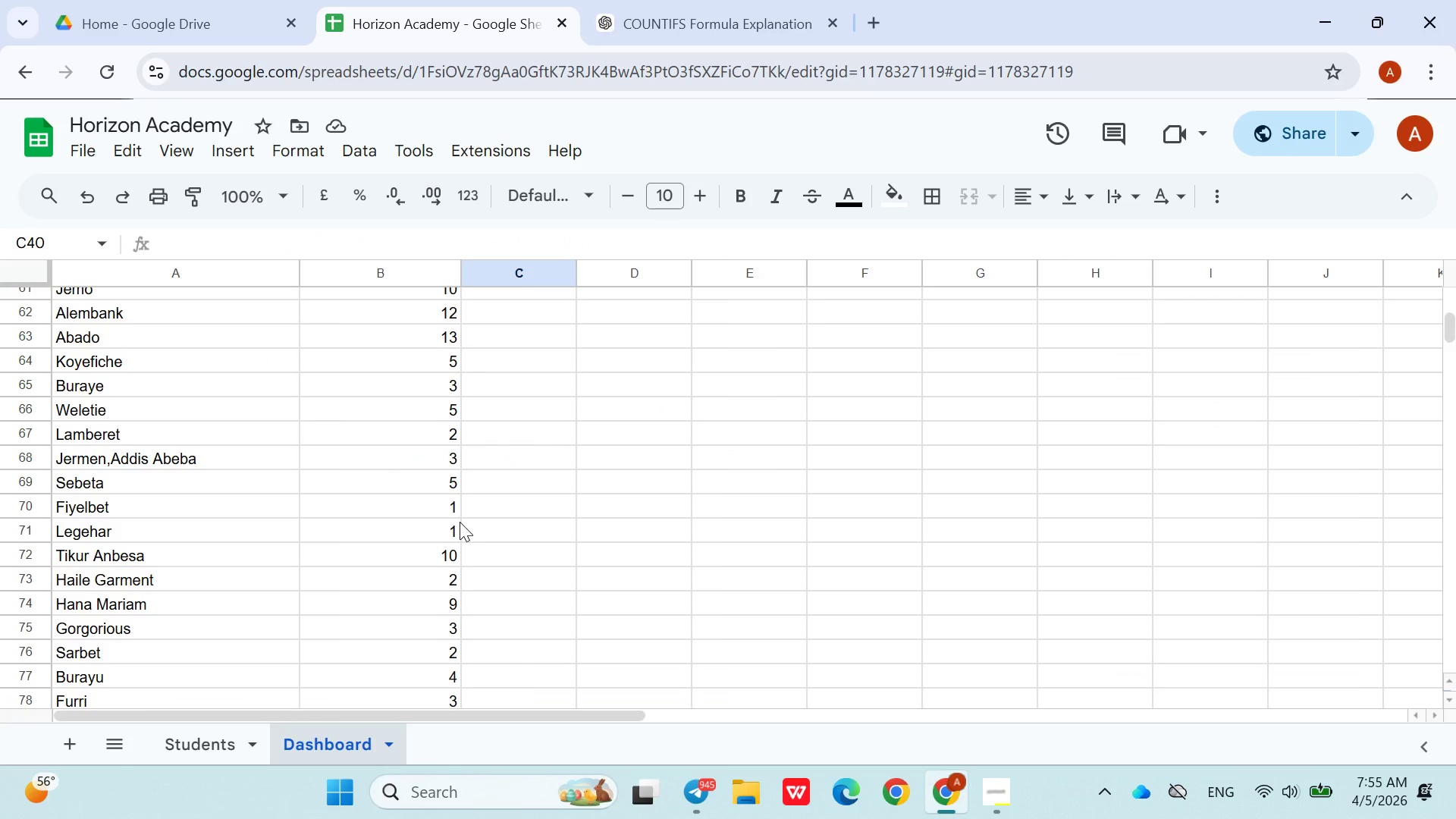 
wait(8.41)
 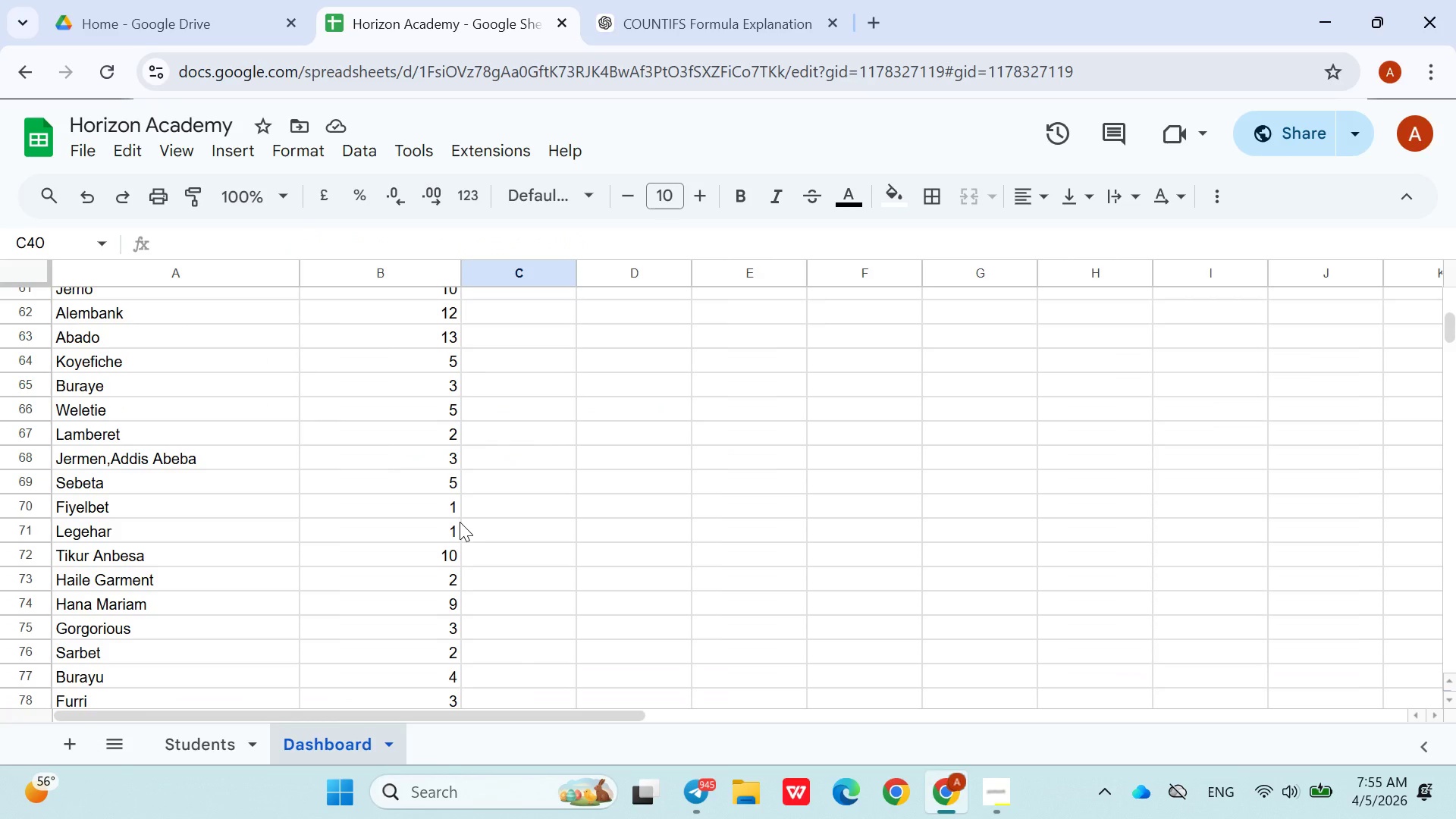 
left_click_drag(start_coordinate=[40, 391], to_coordinate=[319, 432])
 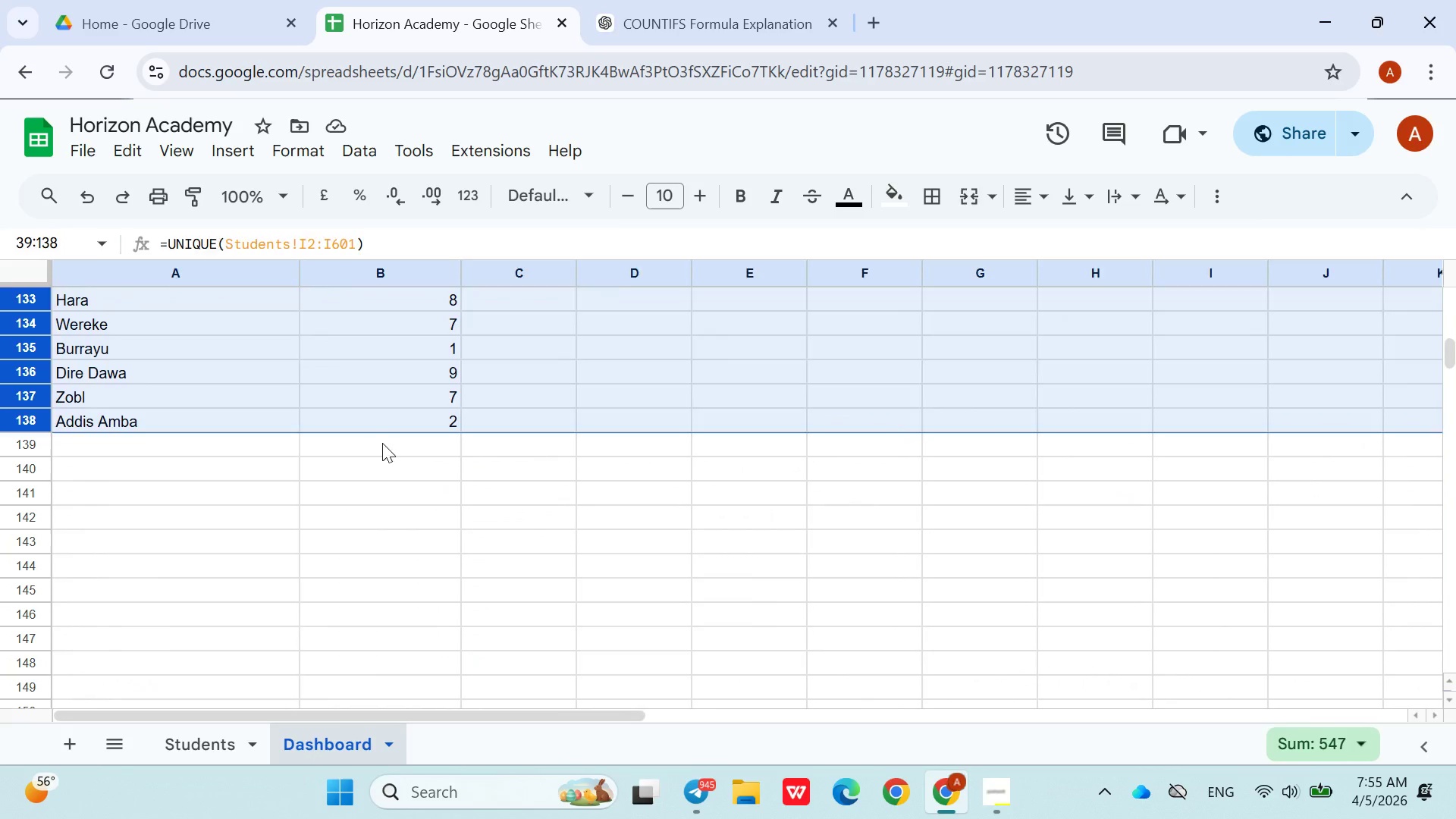 
left_click([384, 443])
 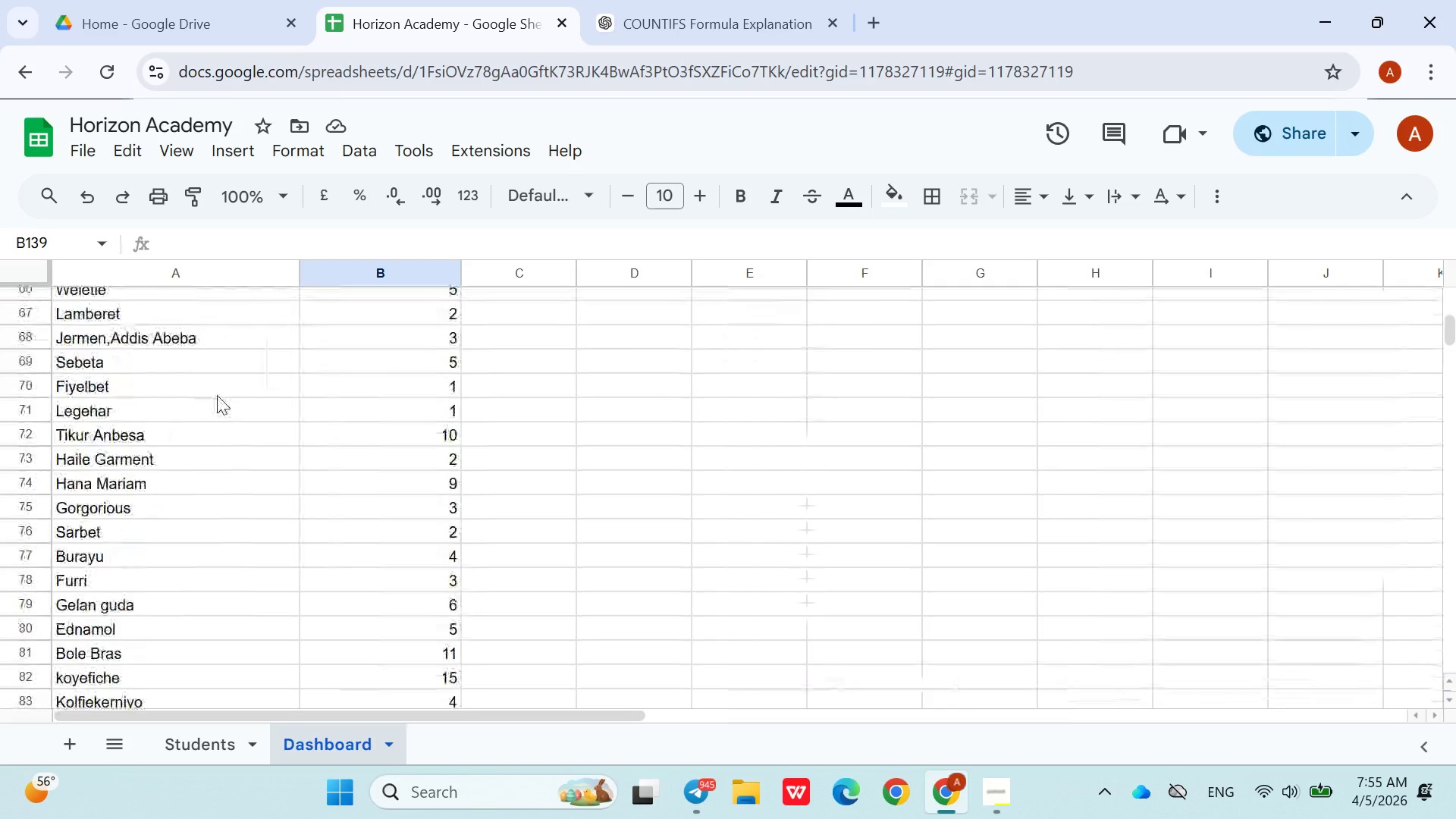 
wait(9.31)
 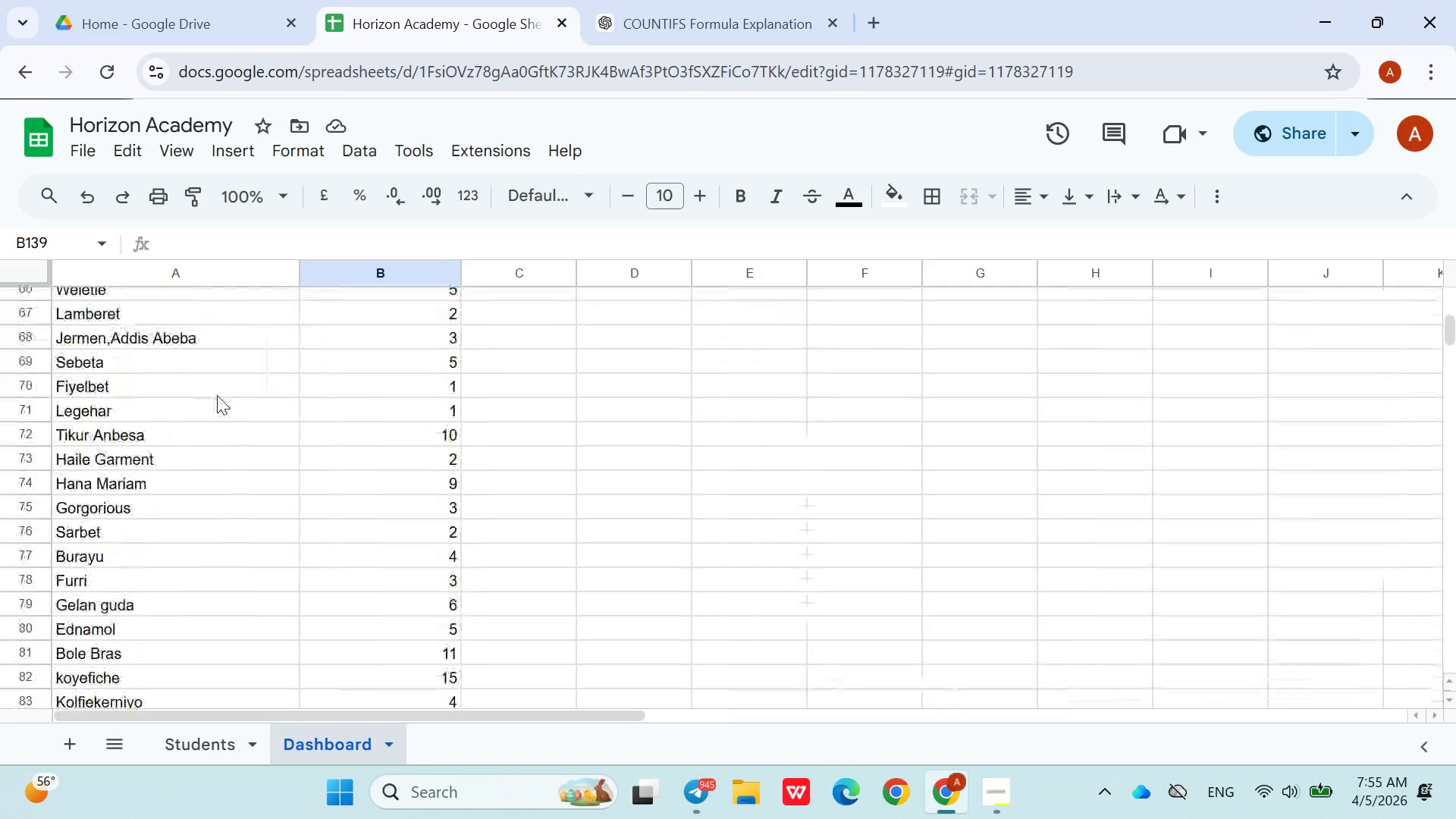 
left_click_drag(start_coordinate=[61, 522], to_coordinate=[436, 409])
 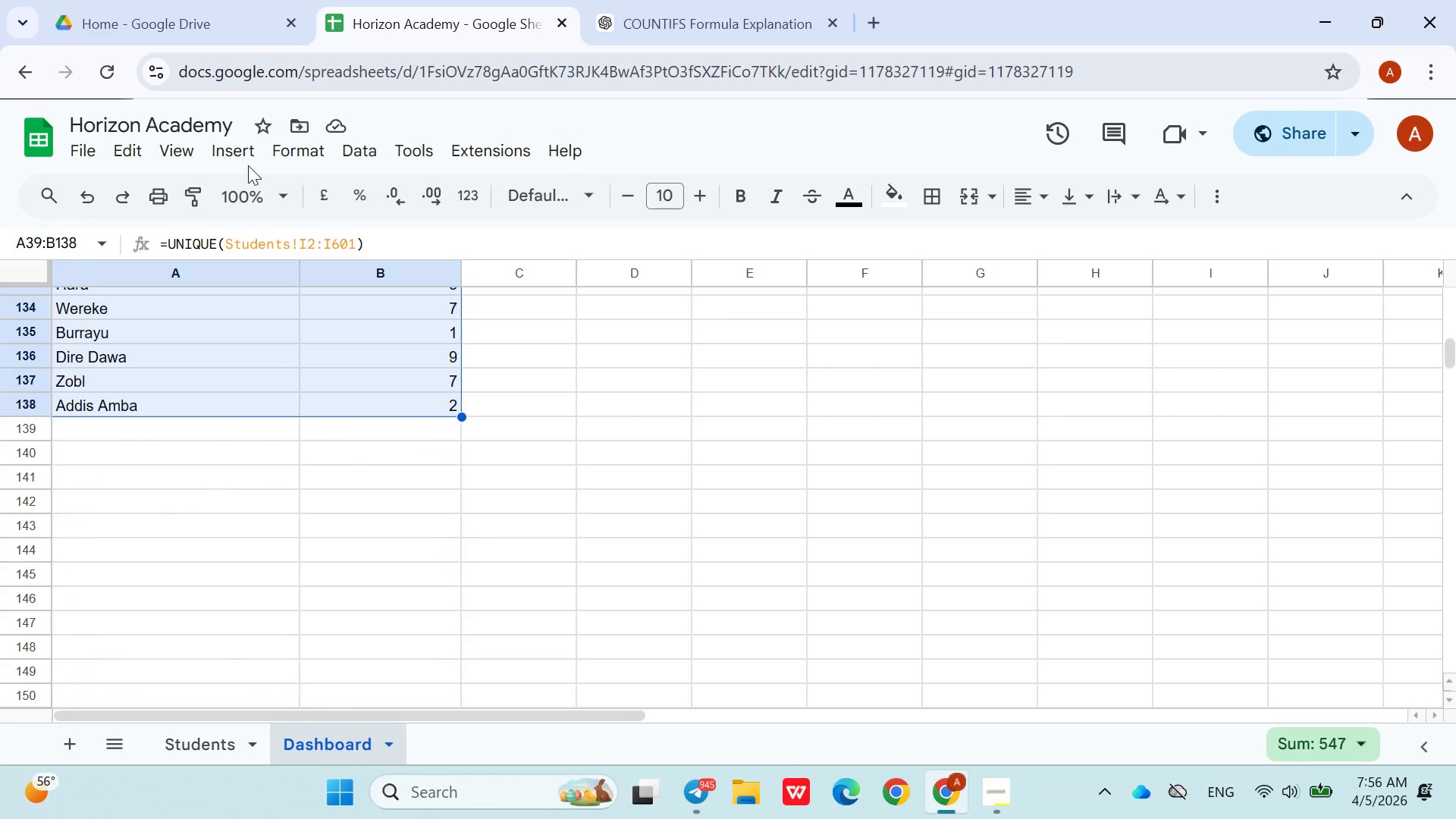 
left_click([246, 158])
 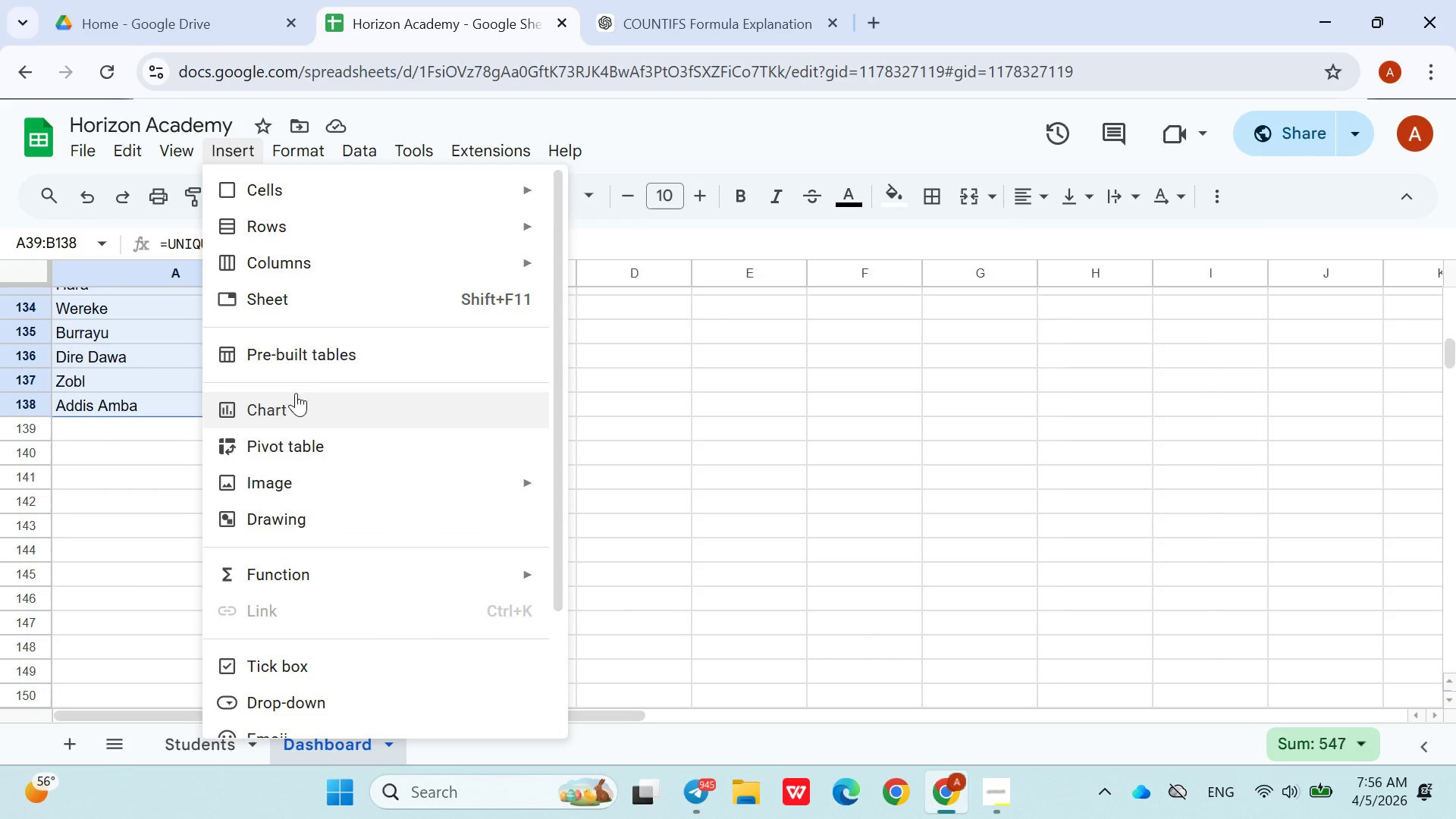 
left_click([313, 401])
 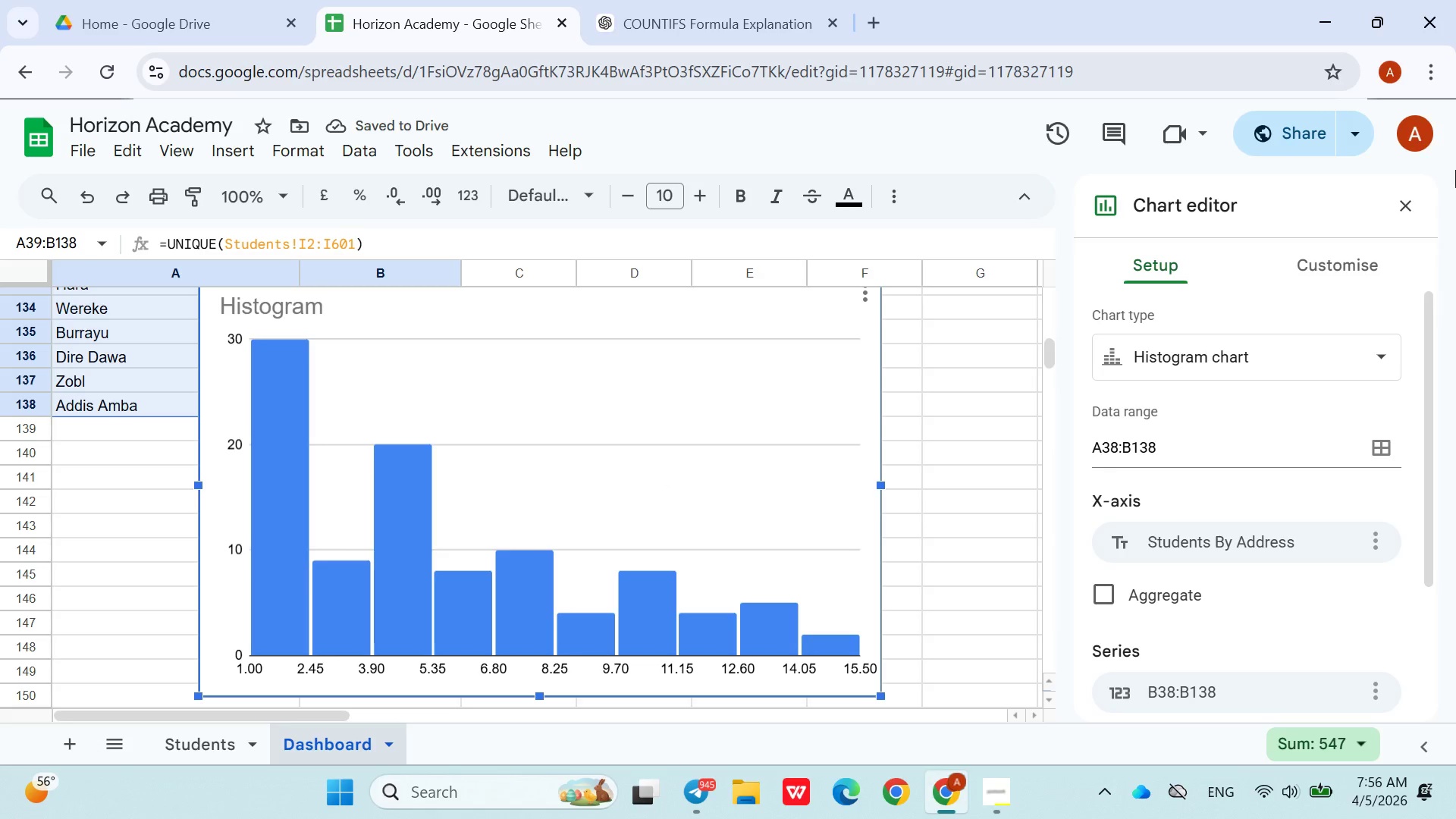 
left_click([1404, 198])
 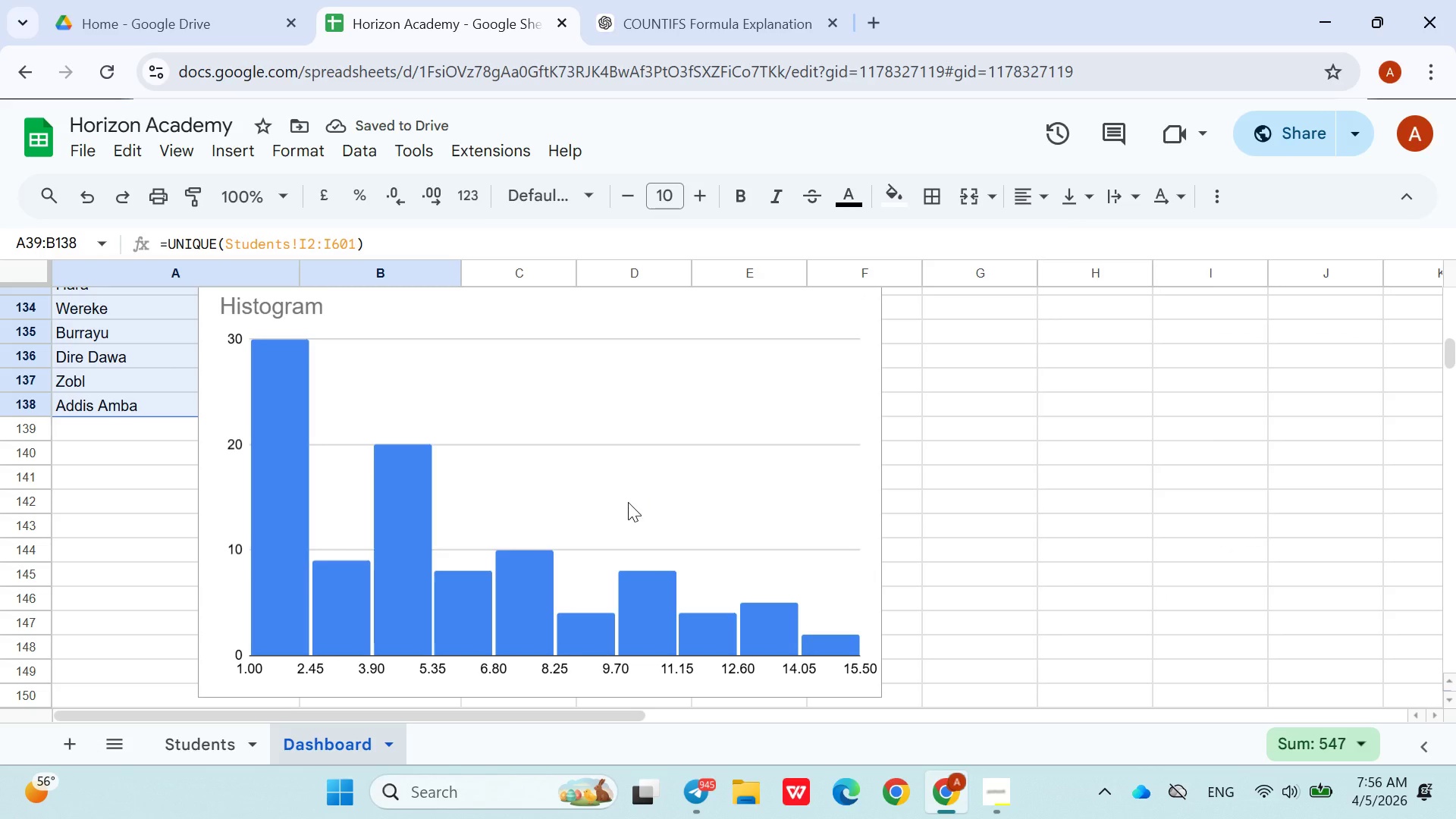 
left_click_drag(start_coordinate=[628, 502], to_coordinate=[718, 455])
 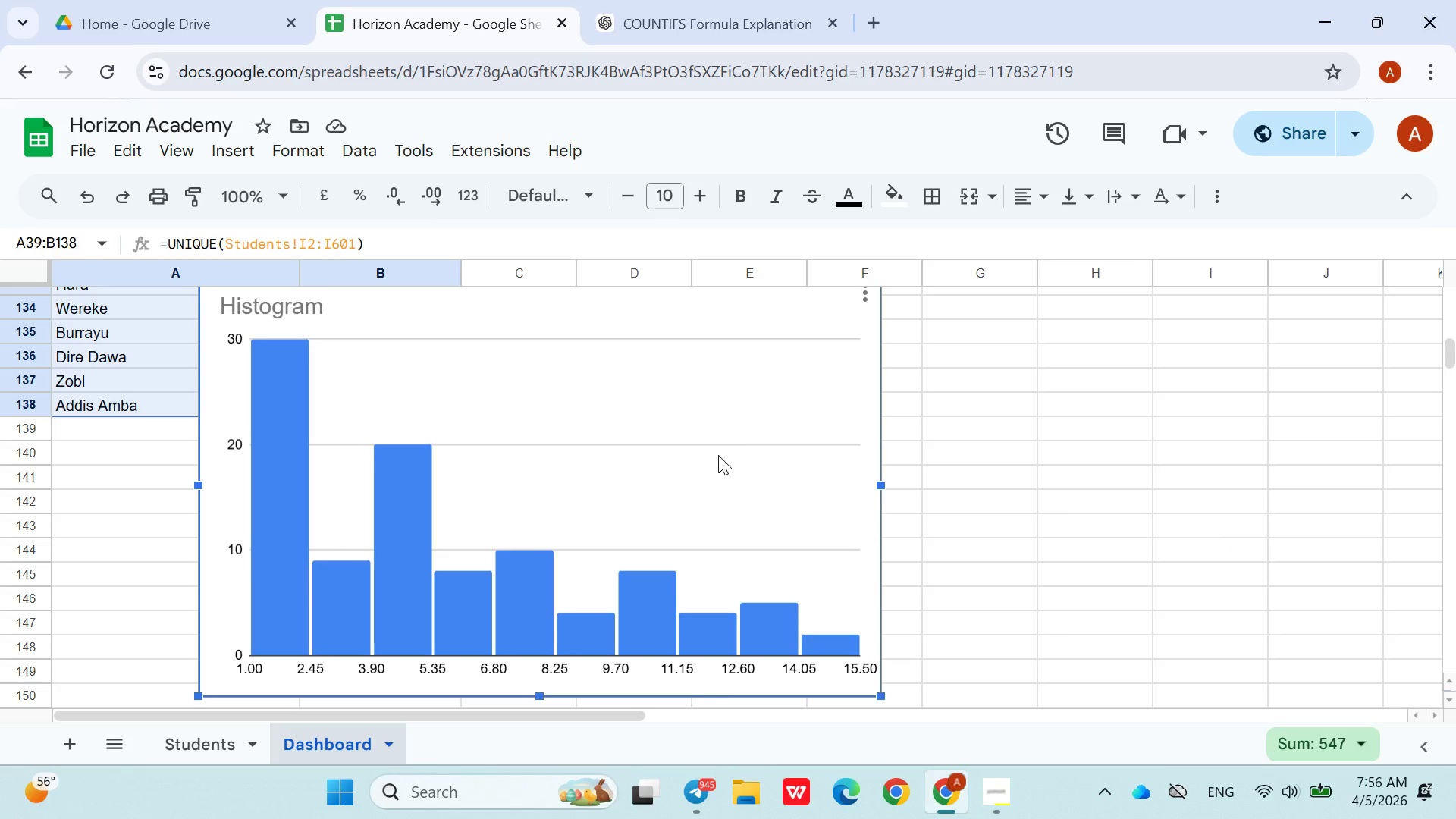 
left_click_drag(start_coordinate=[718, 455], to_coordinate=[1053, 395])
 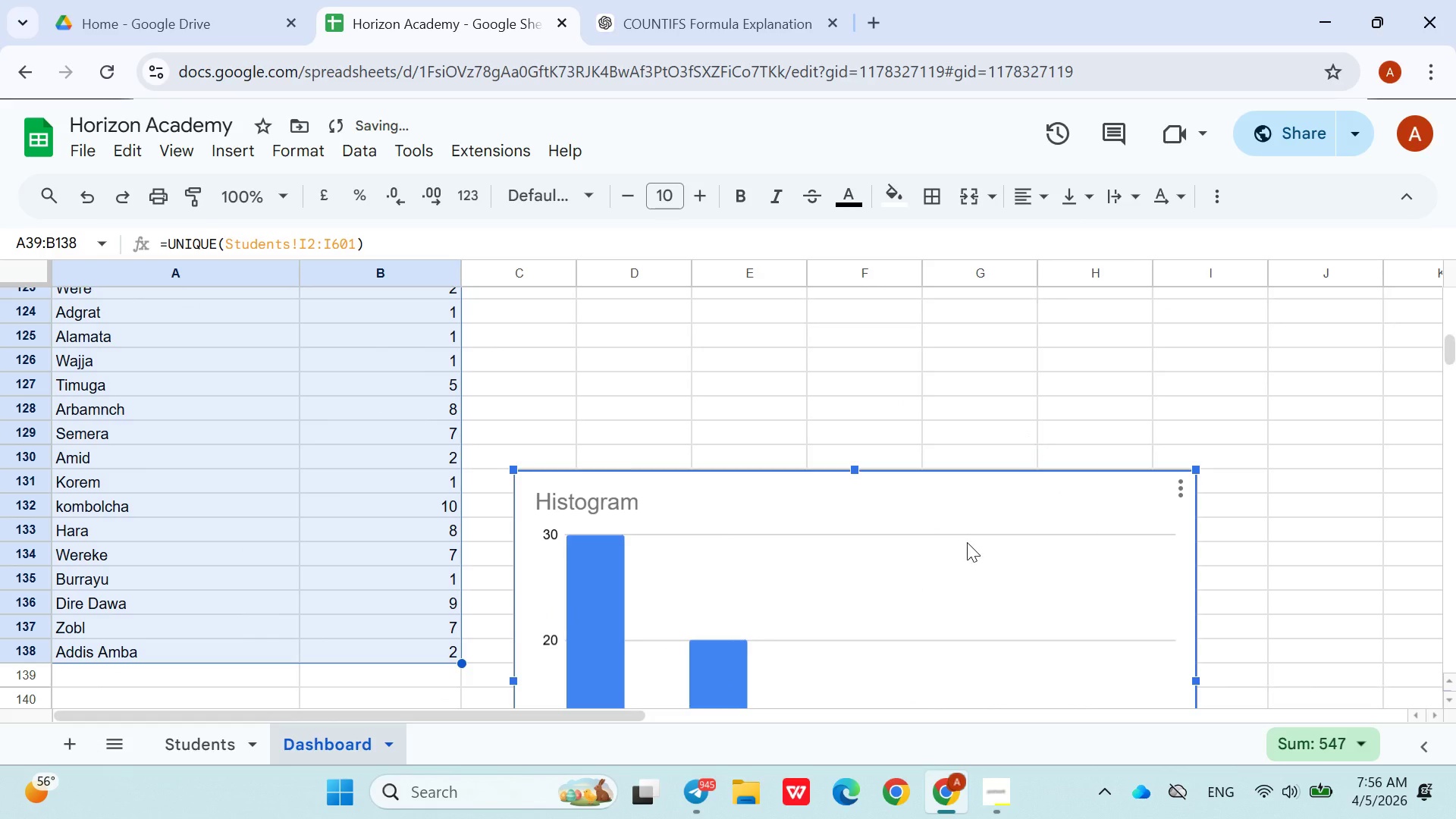 
left_click_drag(start_coordinate=[967, 542], to_coordinate=[936, 308])
 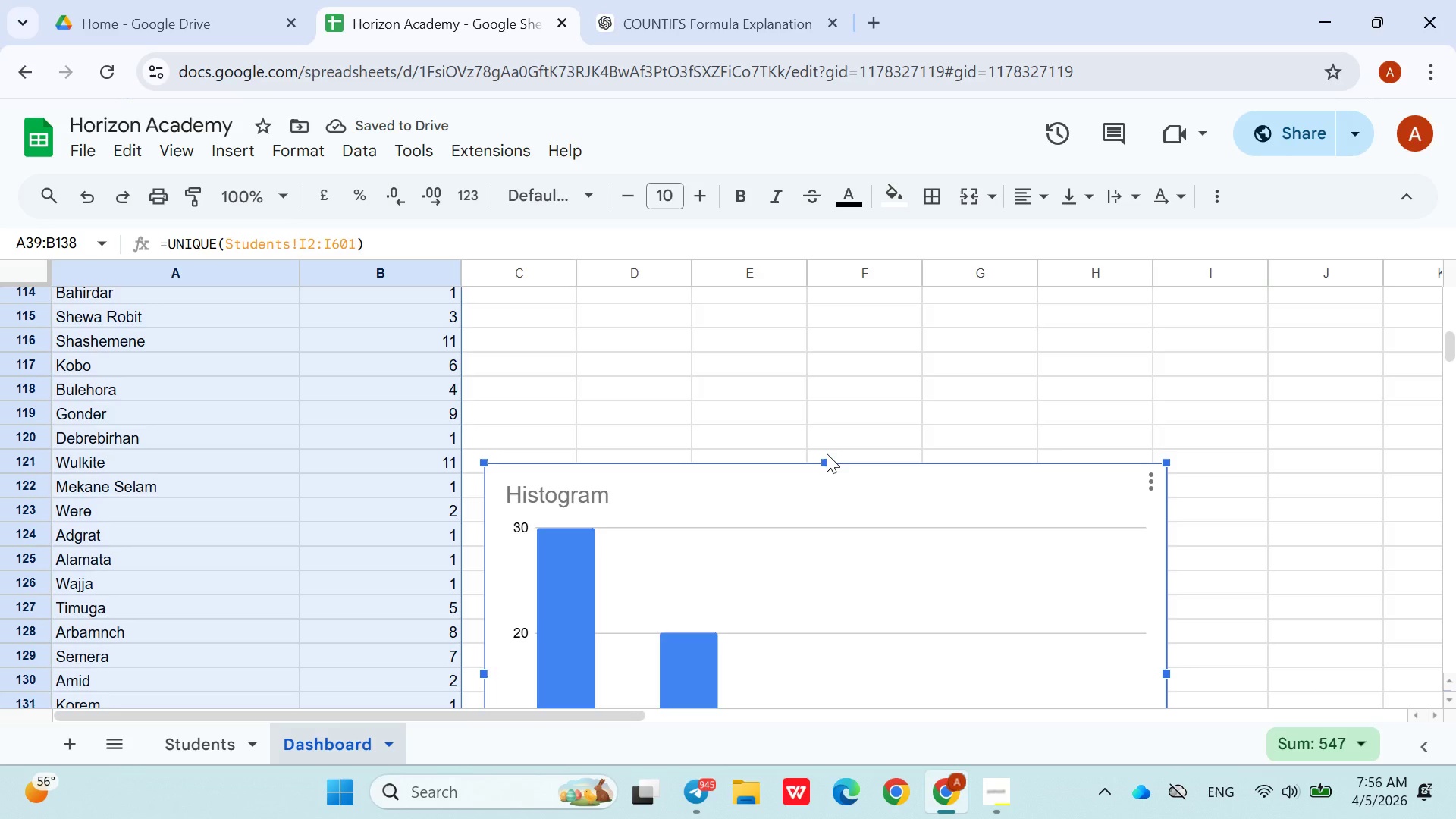 
left_click_drag(start_coordinate=[827, 505], to_coordinate=[815, 342])
 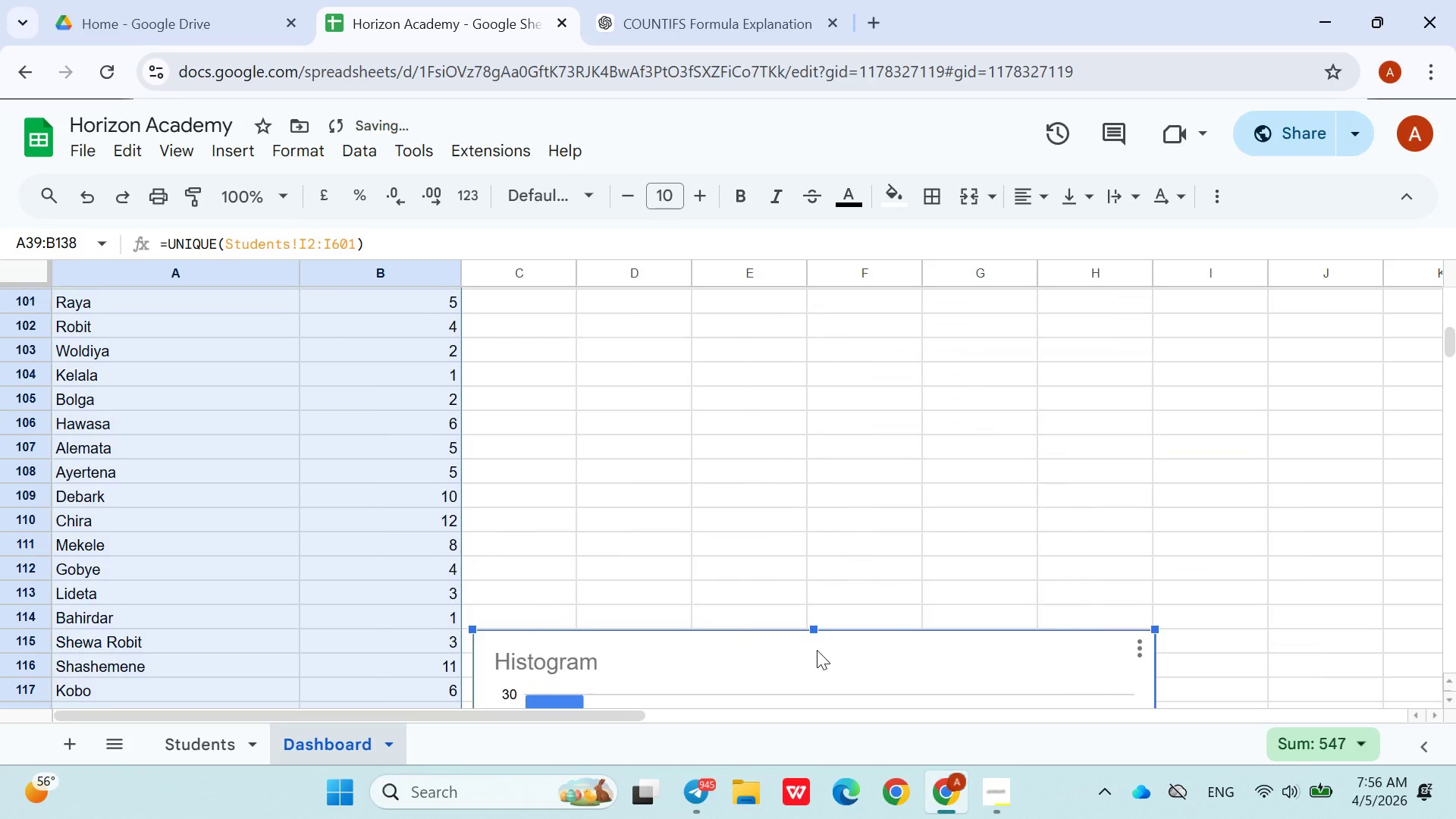 
left_click_drag(start_coordinate=[817, 650], to_coordinate=[837, 305])
 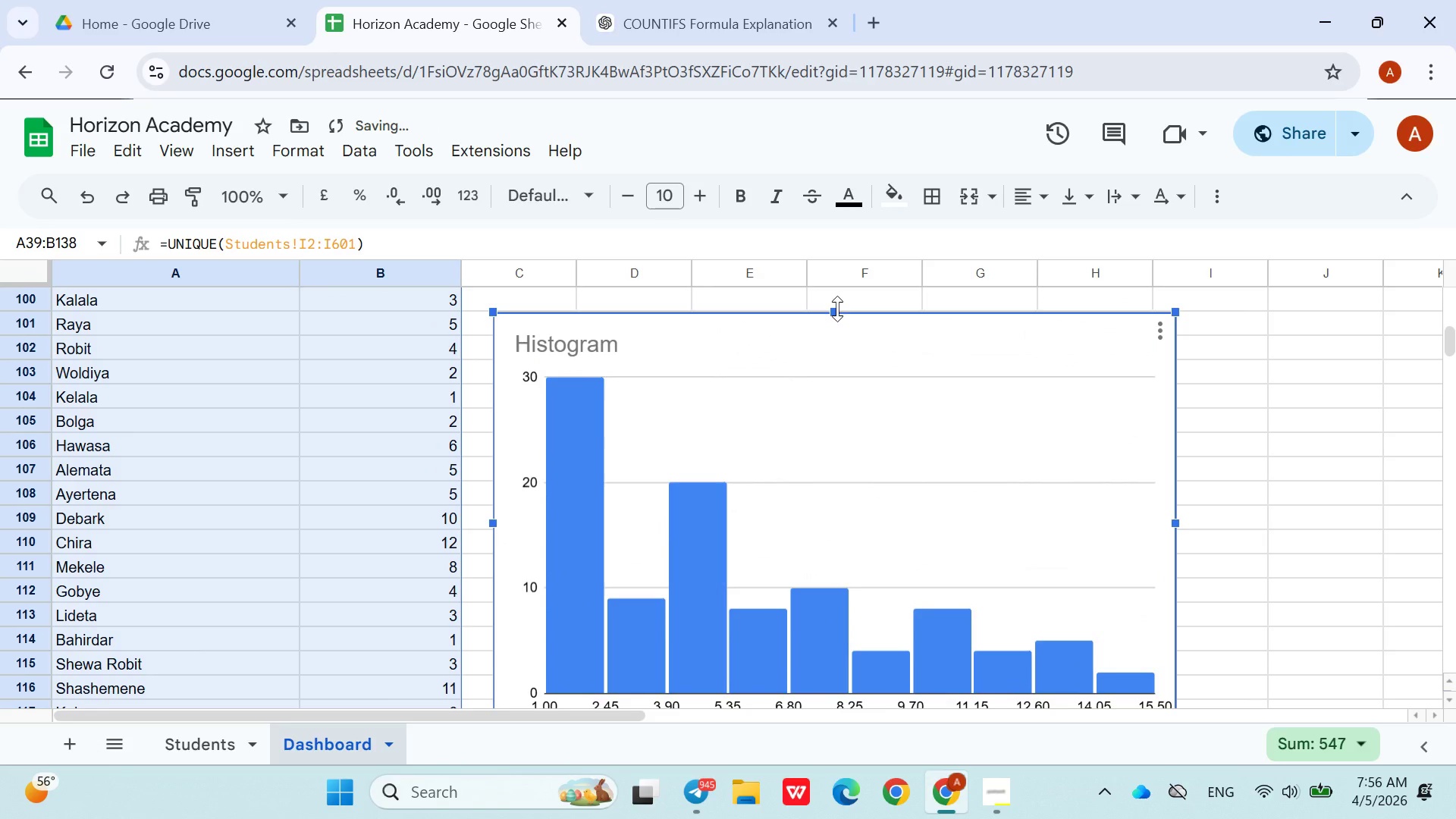 
left_click_drag(start_coordinate=[837, 309], to_coordinate=[833, 284])
 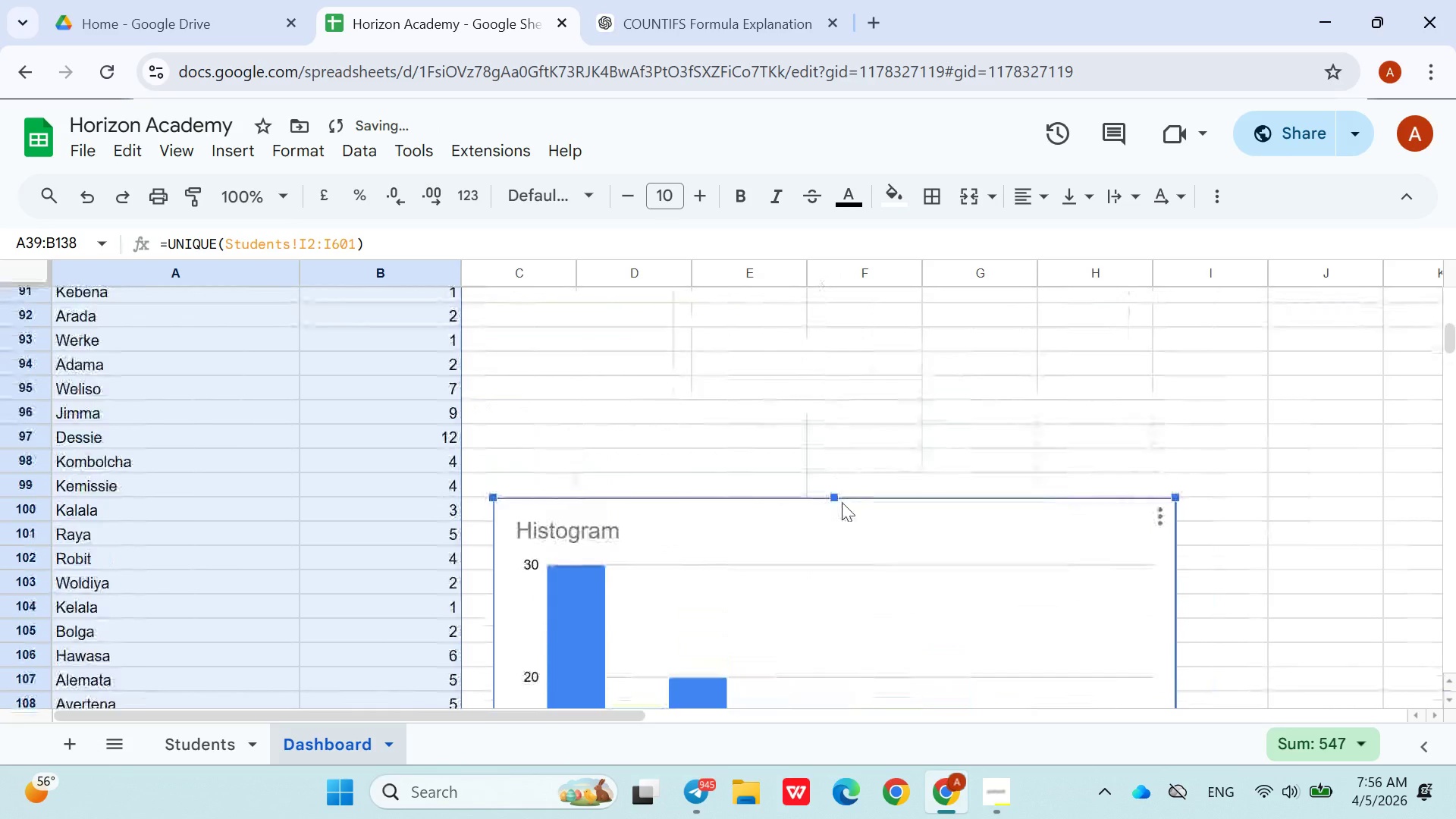 
left_click_drag(start_coordinate=[858, 573], to_coordinate=[849, 378])
 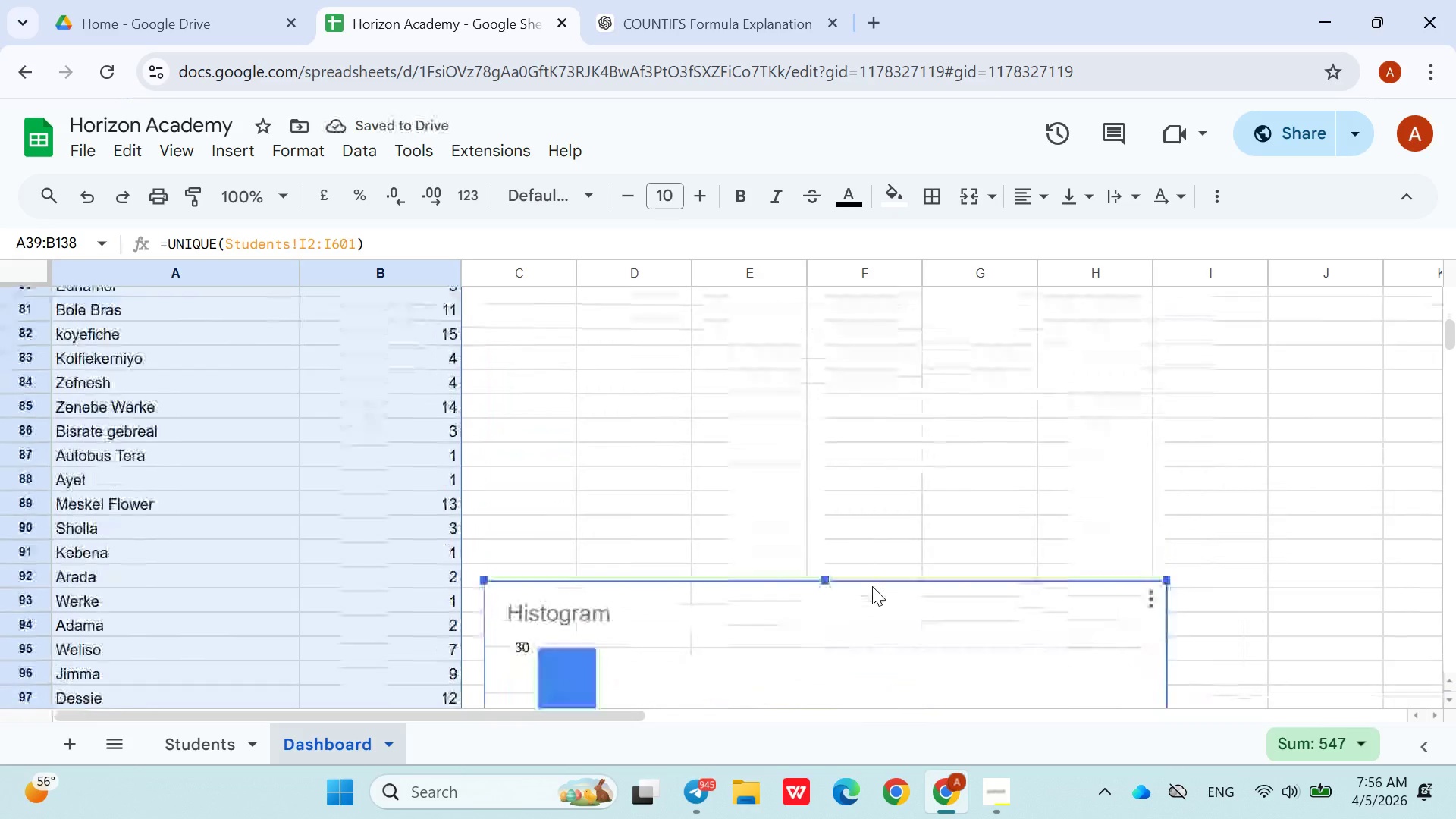 
left_click_drag(start_coordinate=[790, 563], to_coordinate=[797, 366])
 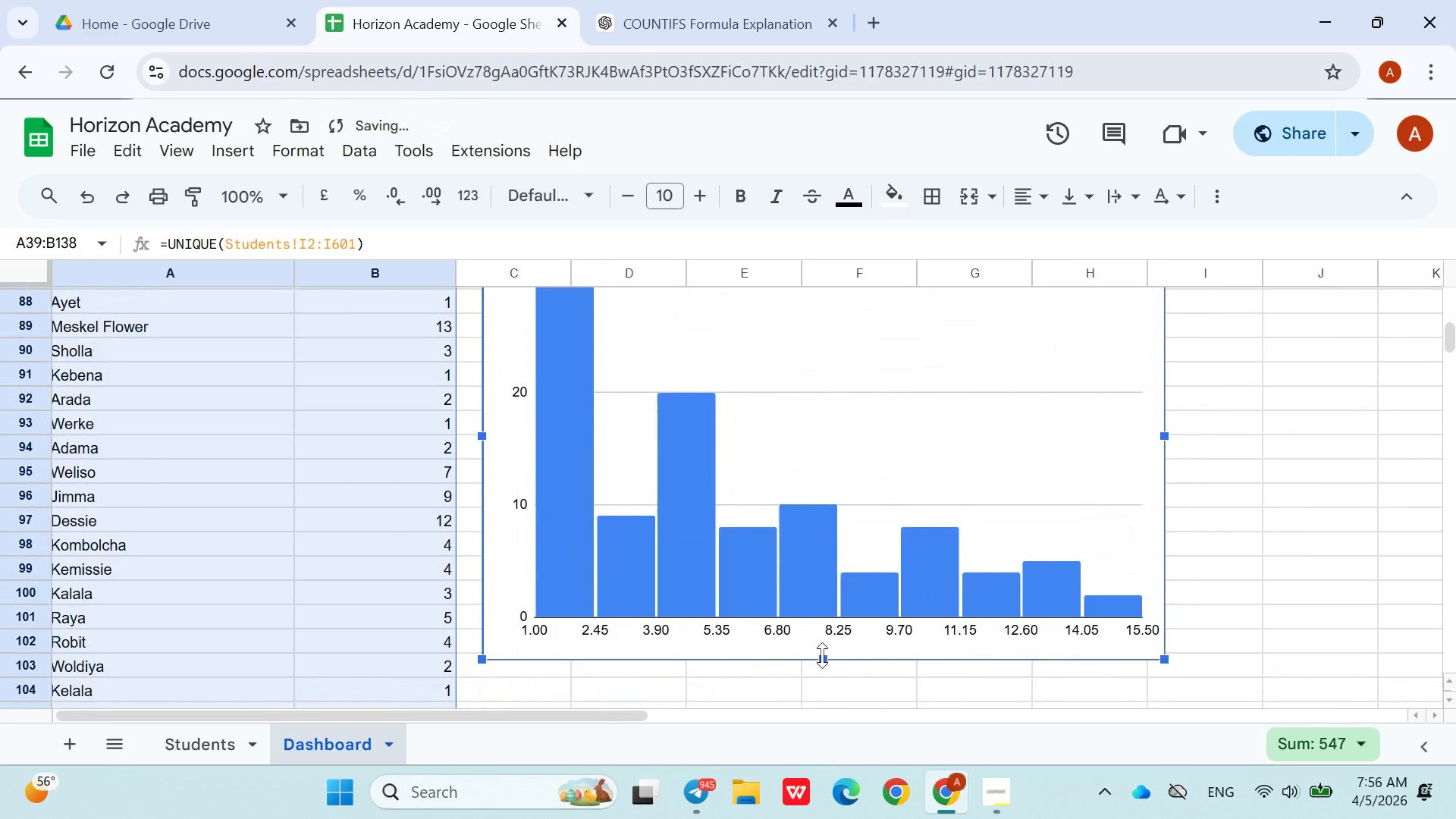 
left_click_drag(start_coordinate=[822, 655], to_coordinate=[836, 818])
 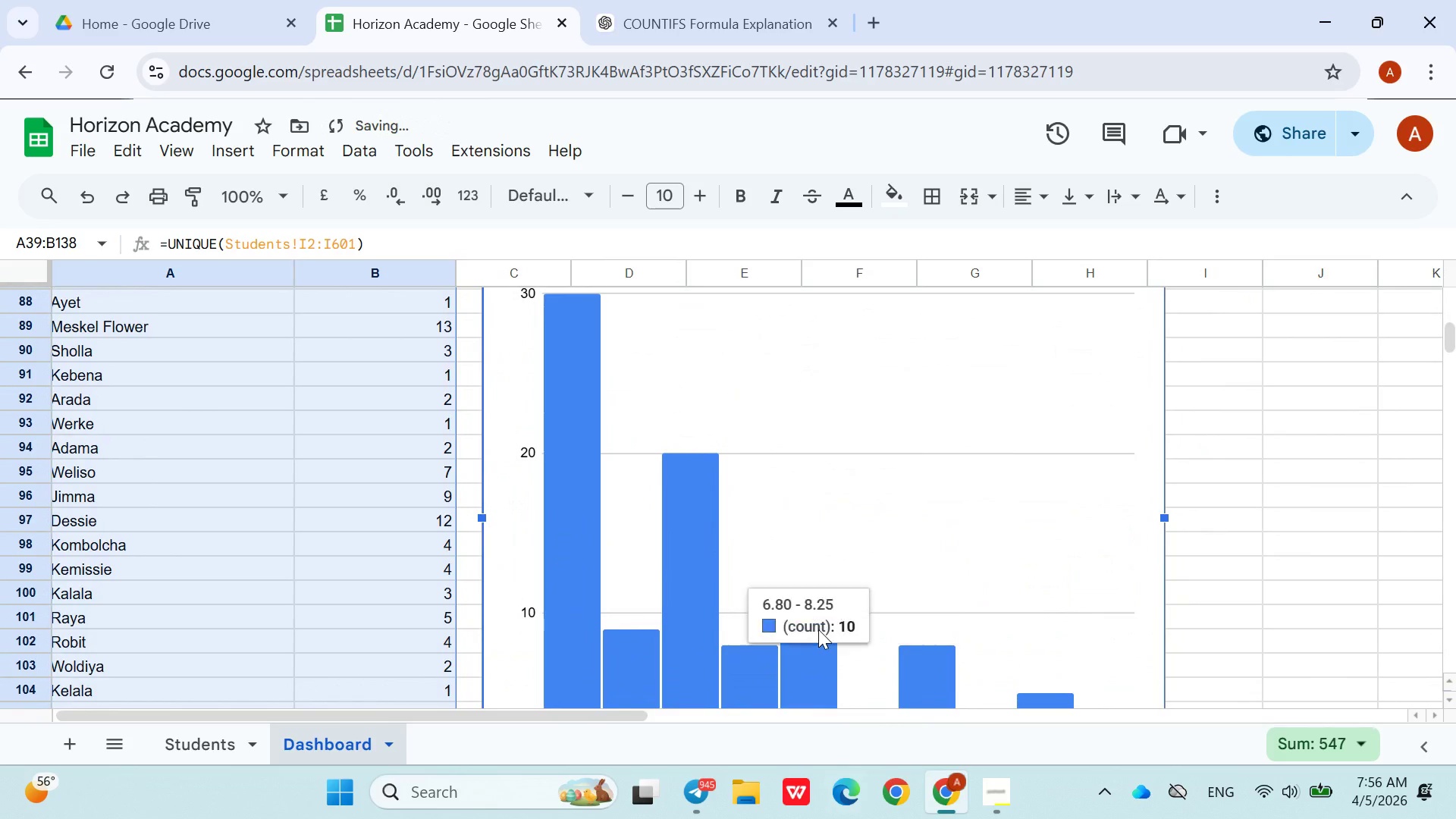 
mouse_move([838, 617])
 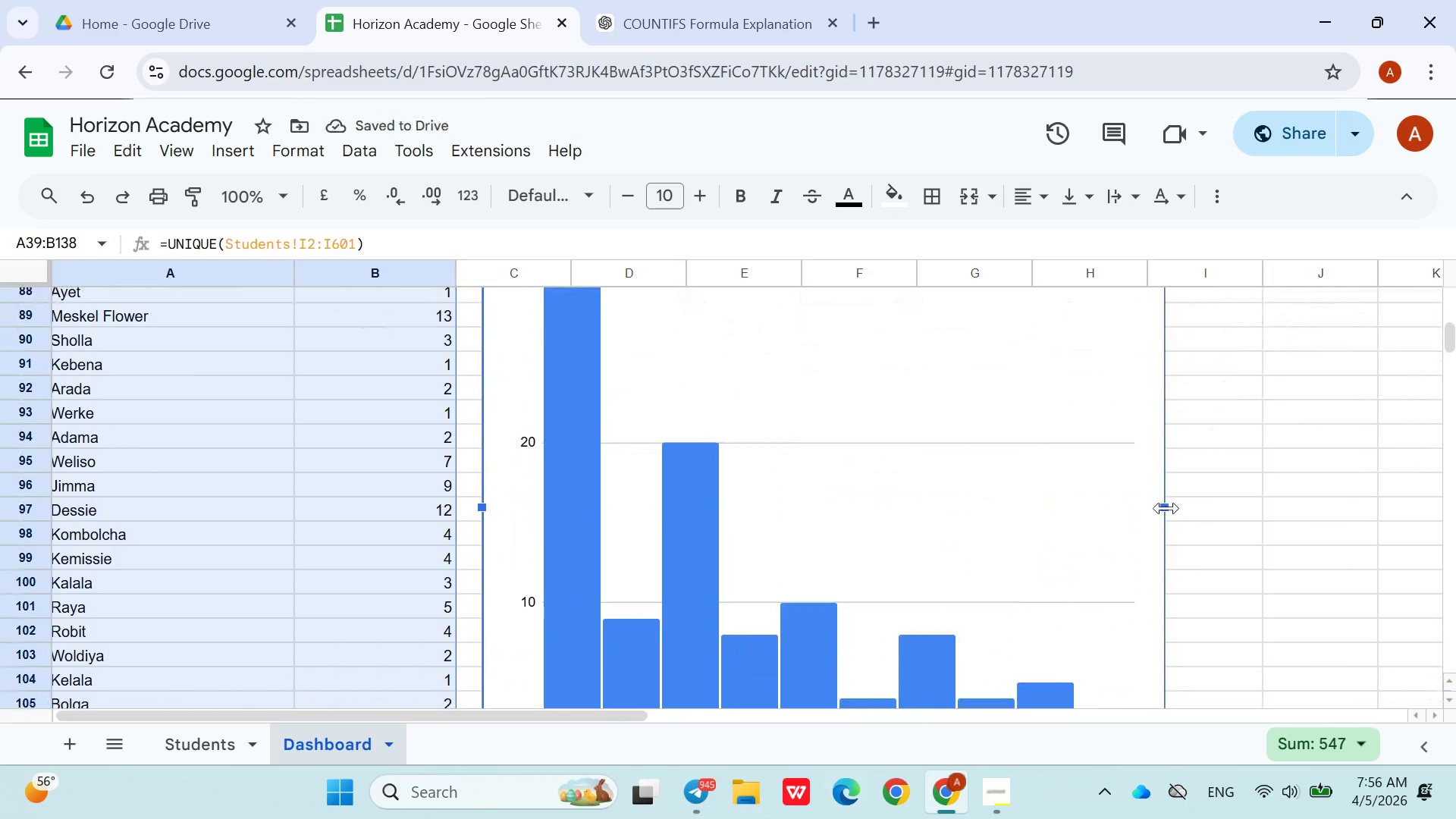 
left_click_drag(start_coordinate=[1167, 508], to_coordinate=[1455, 479])
 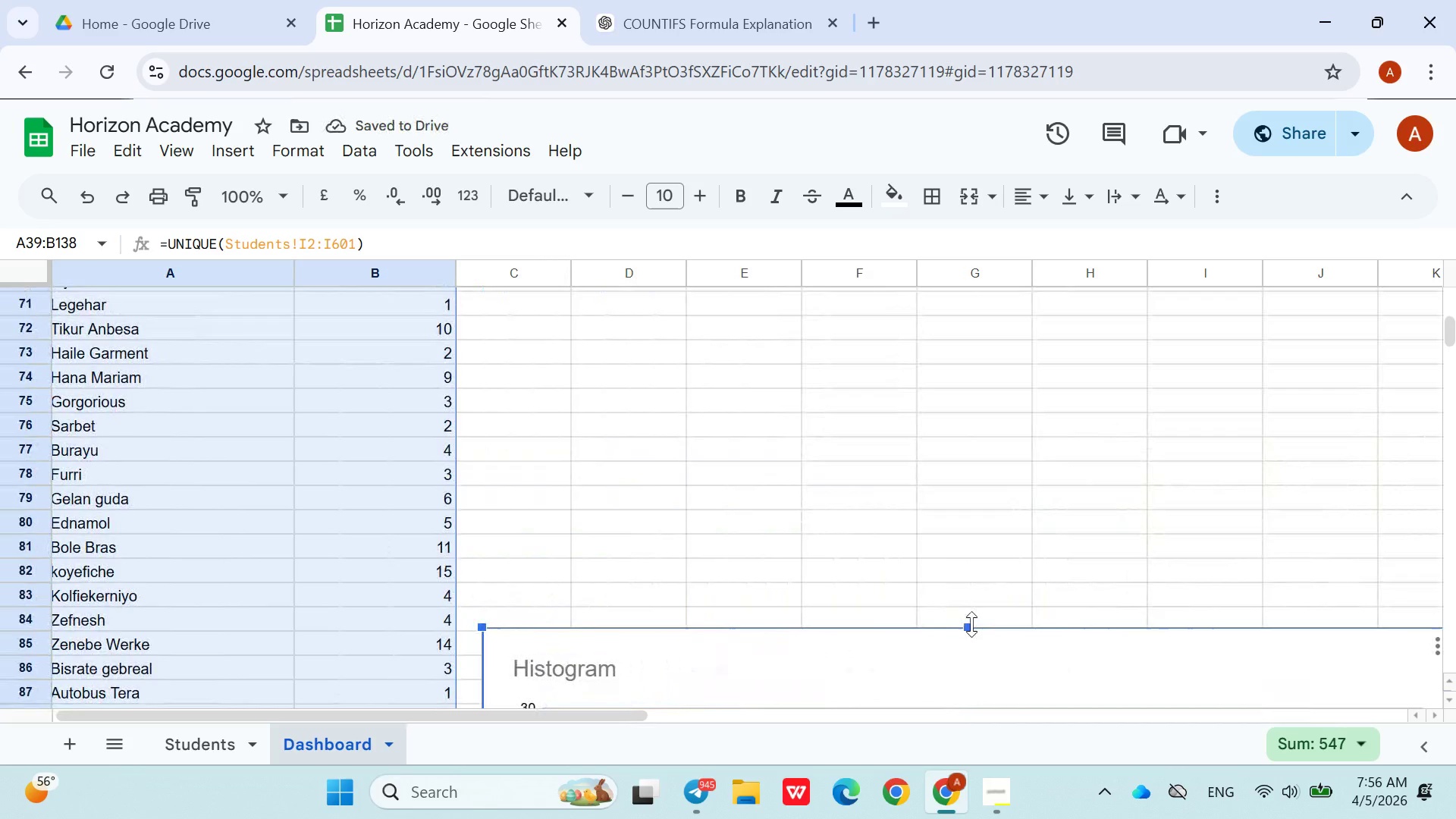 
left_click_drag(start_coordinate=[954, 679], to_coordinate=[934, 350])
 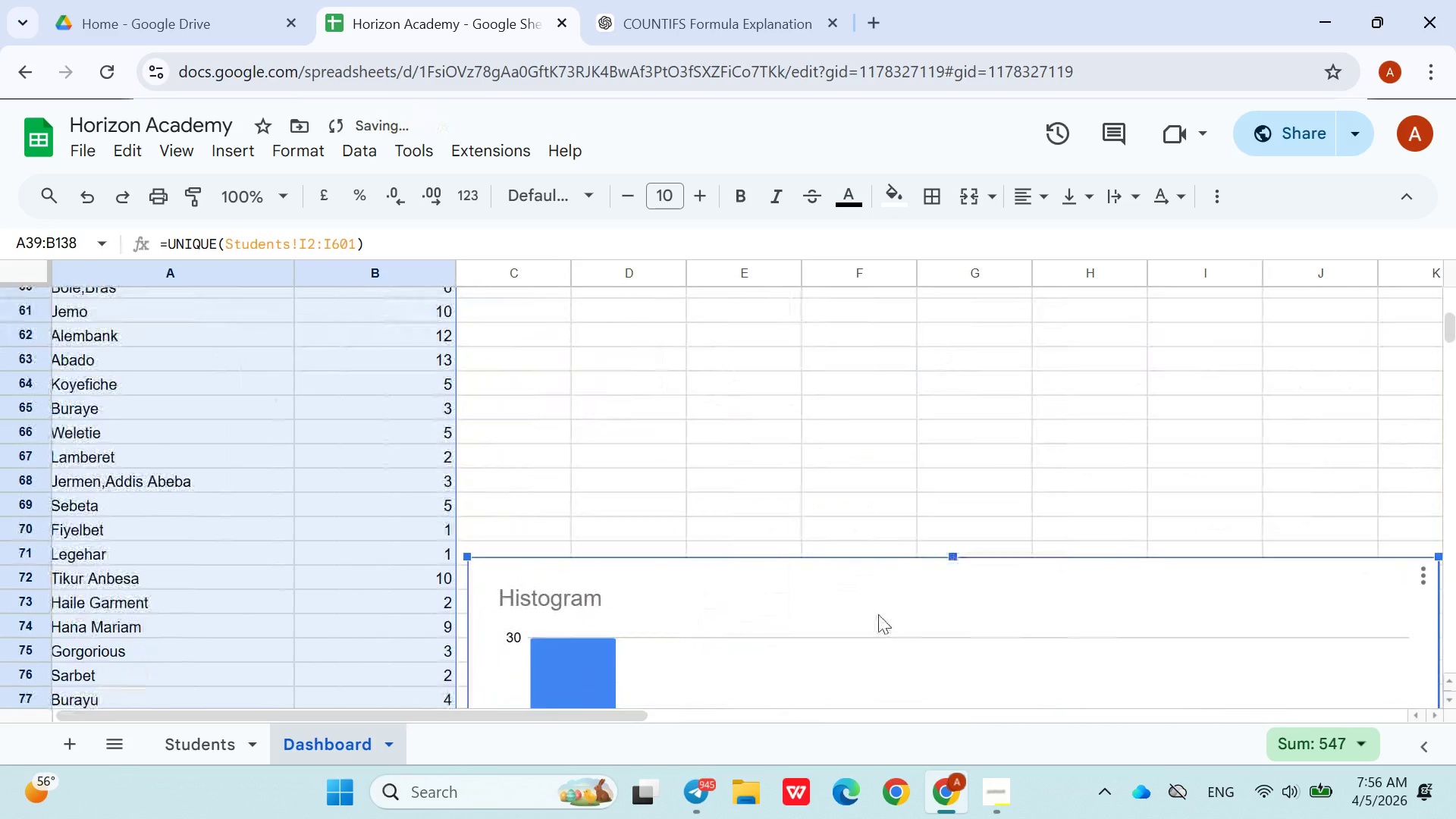 
left_click_drag(start_coordinate=[883, 650], to_coordinate=[874, 162])
 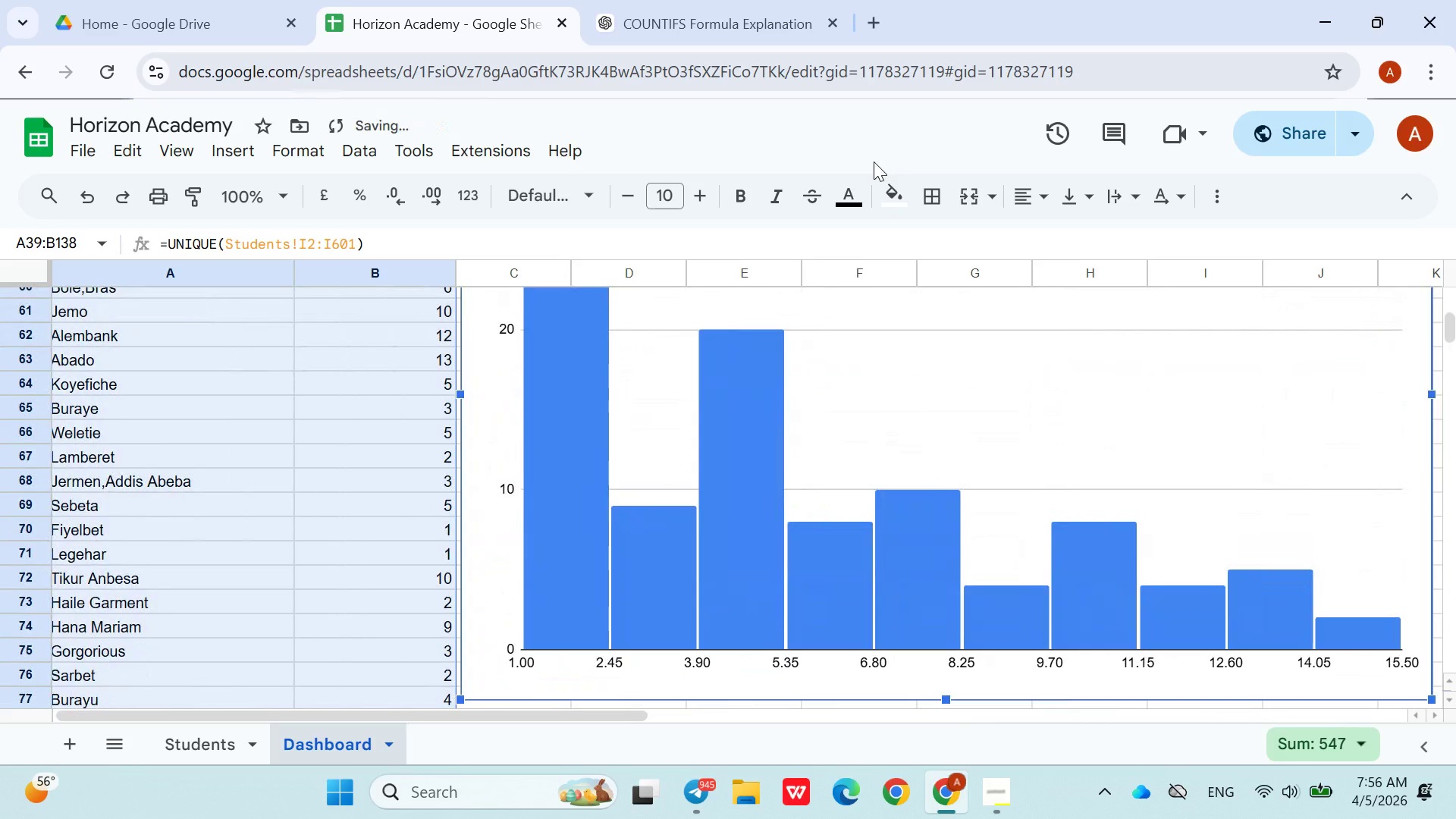 
mouse_move([821, 378])
 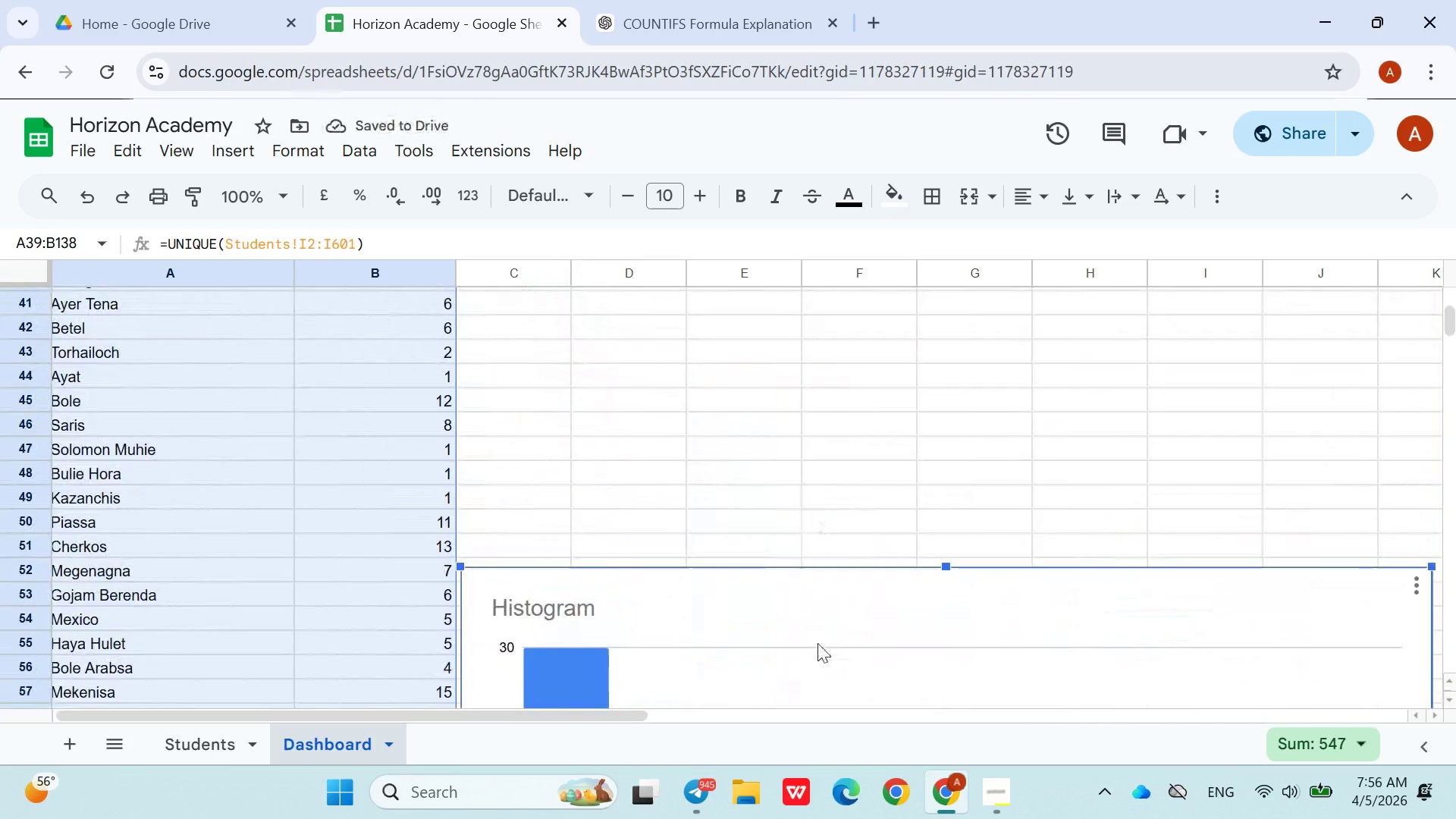 
left_click_drag(start_coordinate=[817, 643], to_coordinate=[843, 239])
 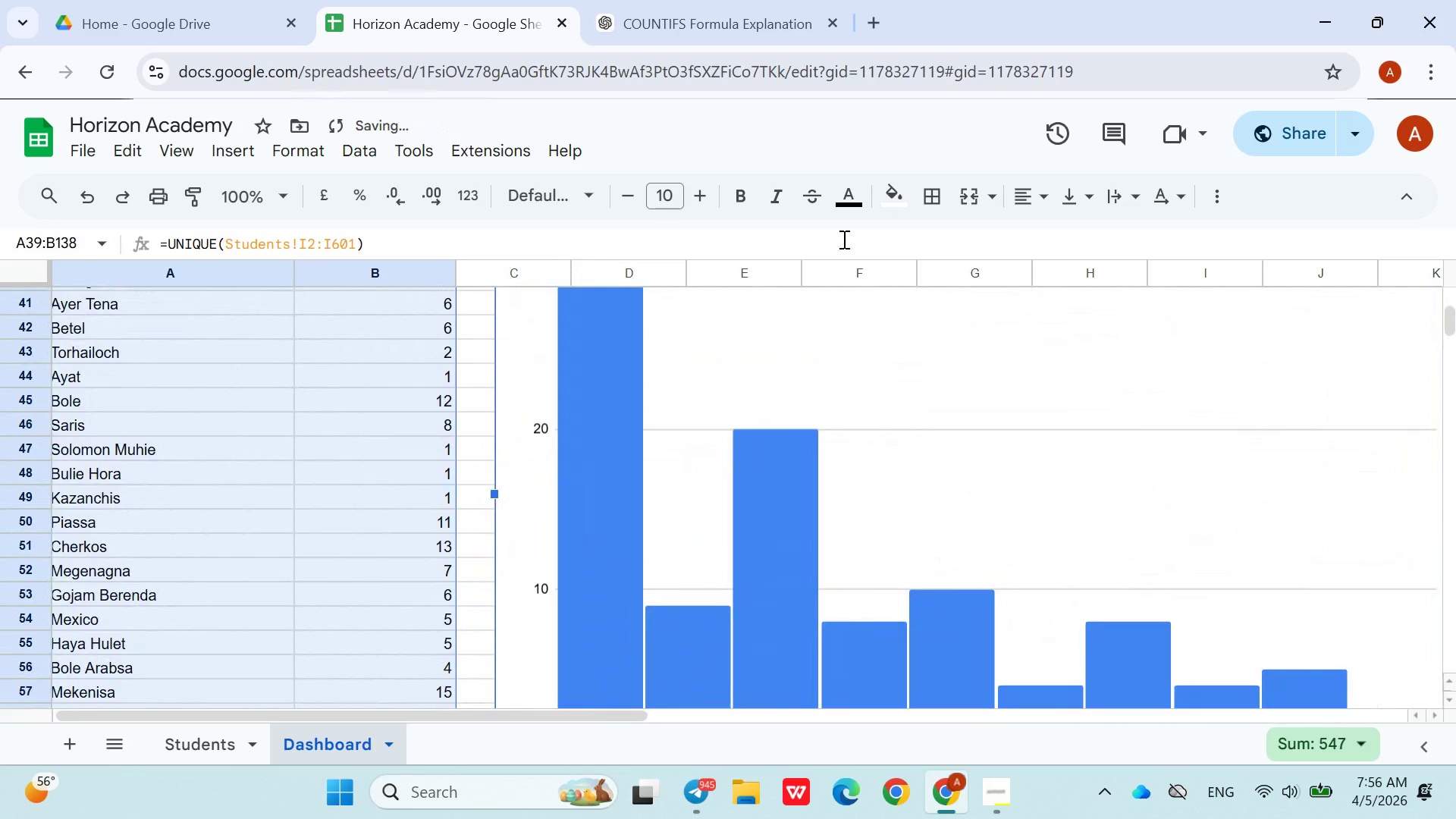 
mouse_move([696, 438])
 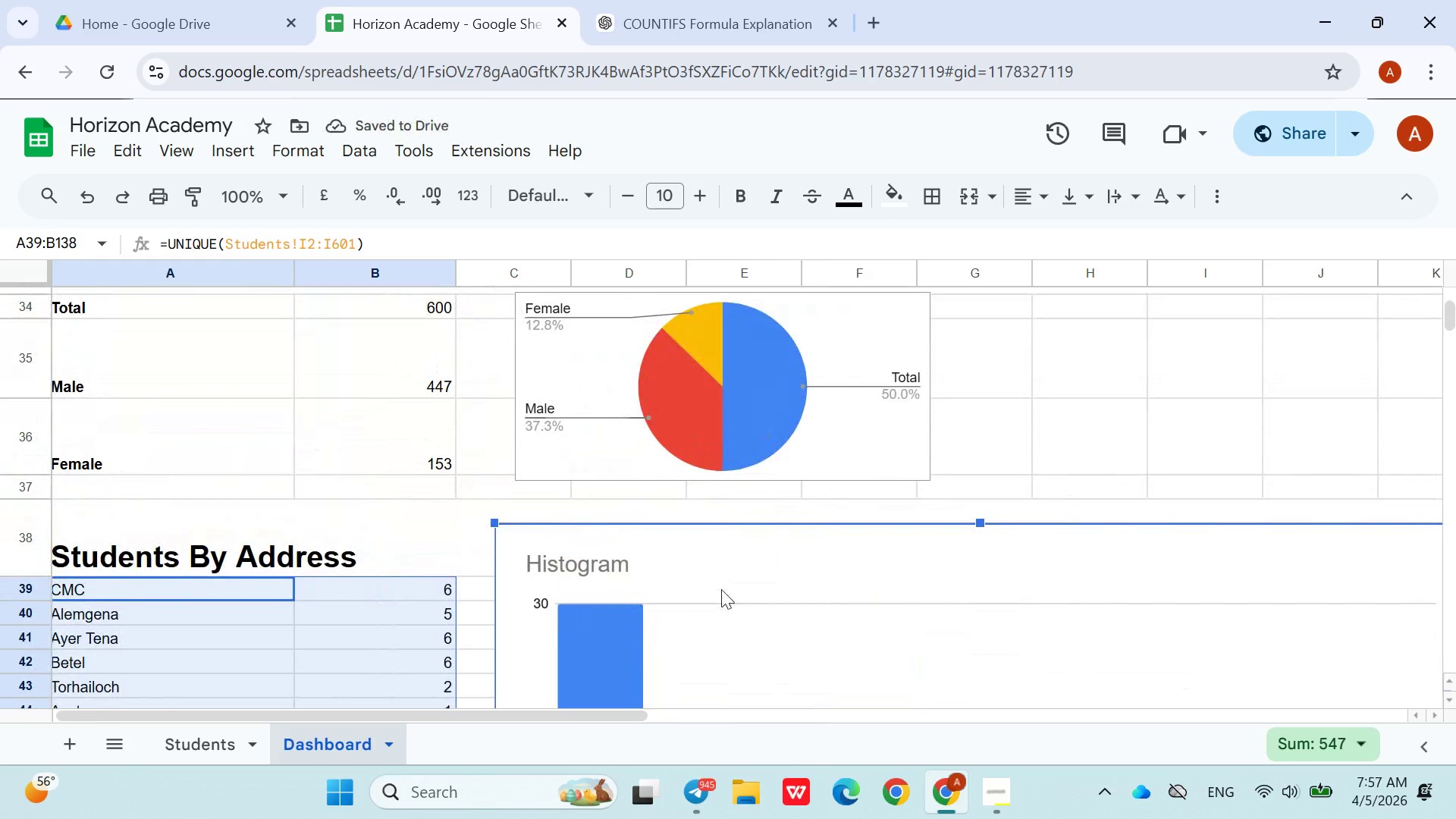 
left_click_drag(start_coordinate=[721, 589], to_coordinate=[708, 652])
 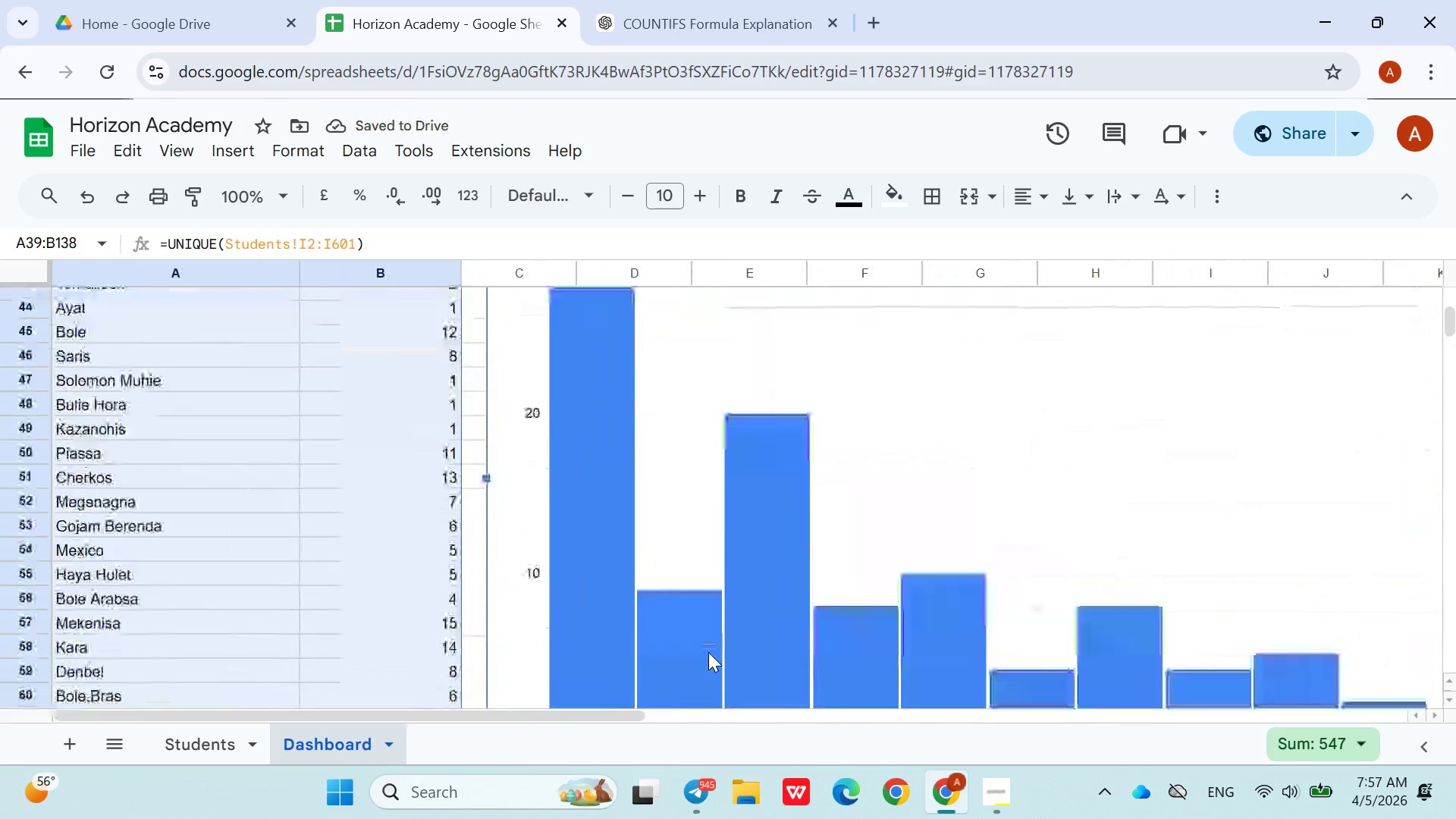 
wait(9.08)
 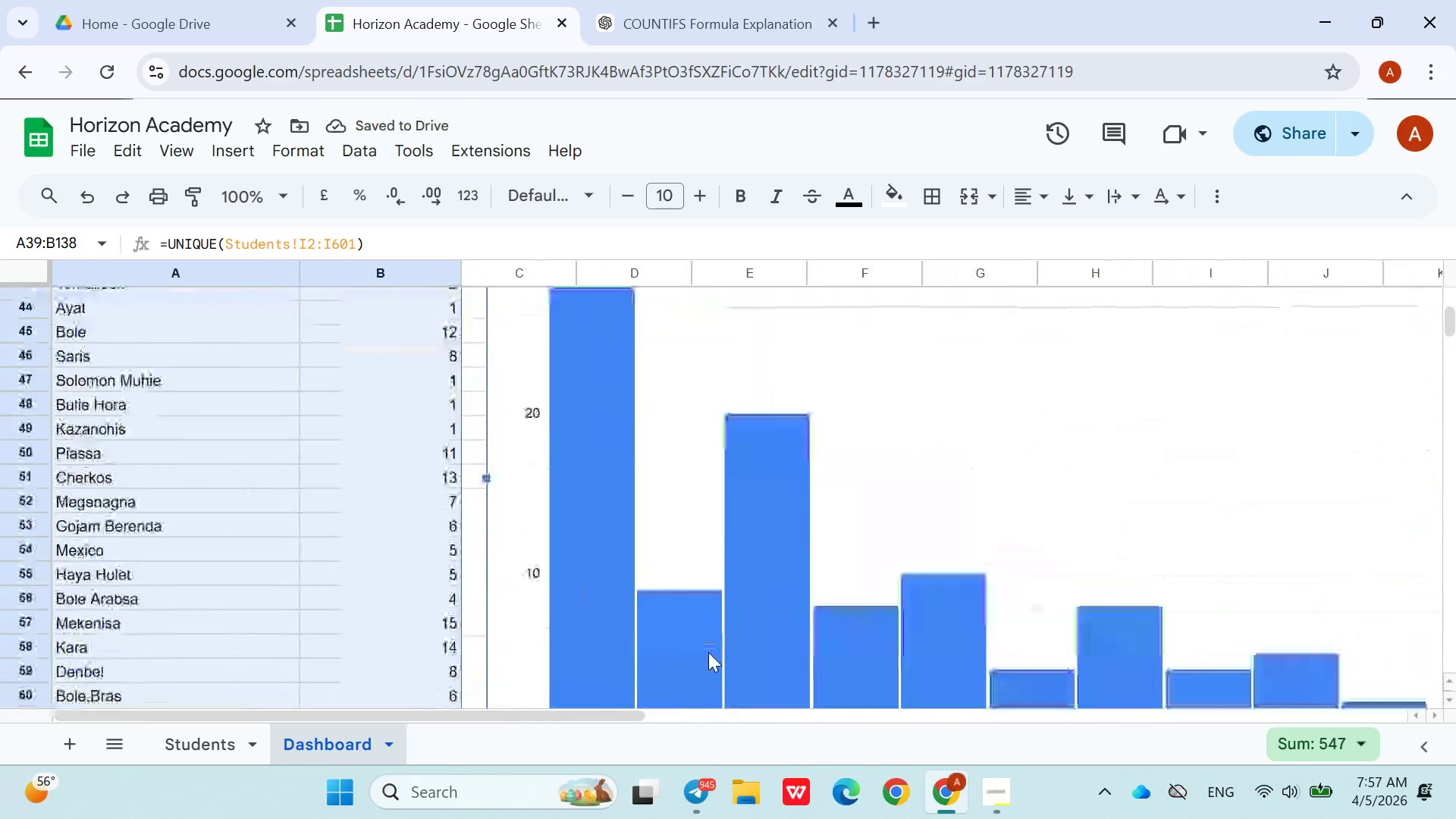 
left_click([904, 400])
 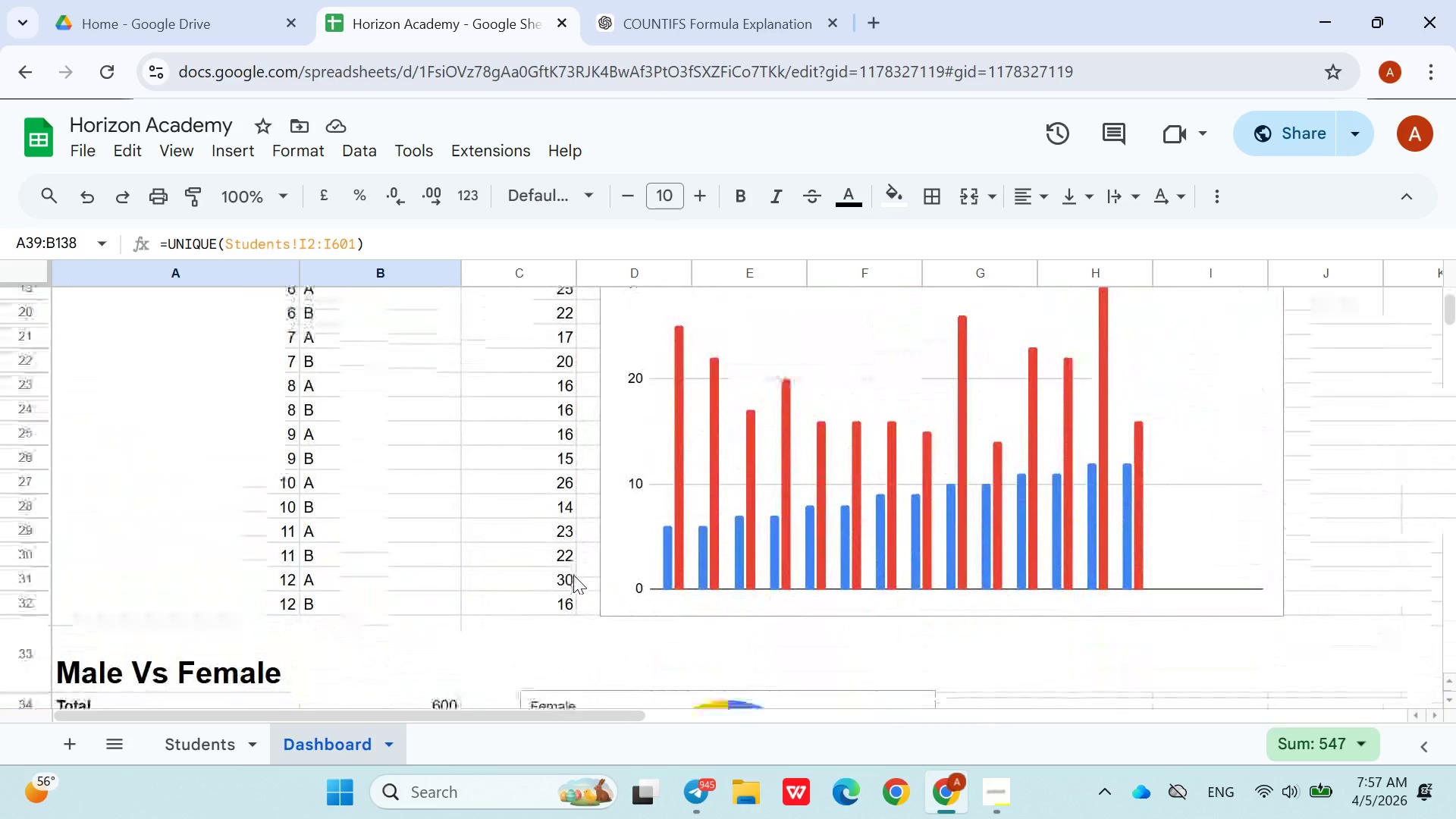 
wait(10.42)
 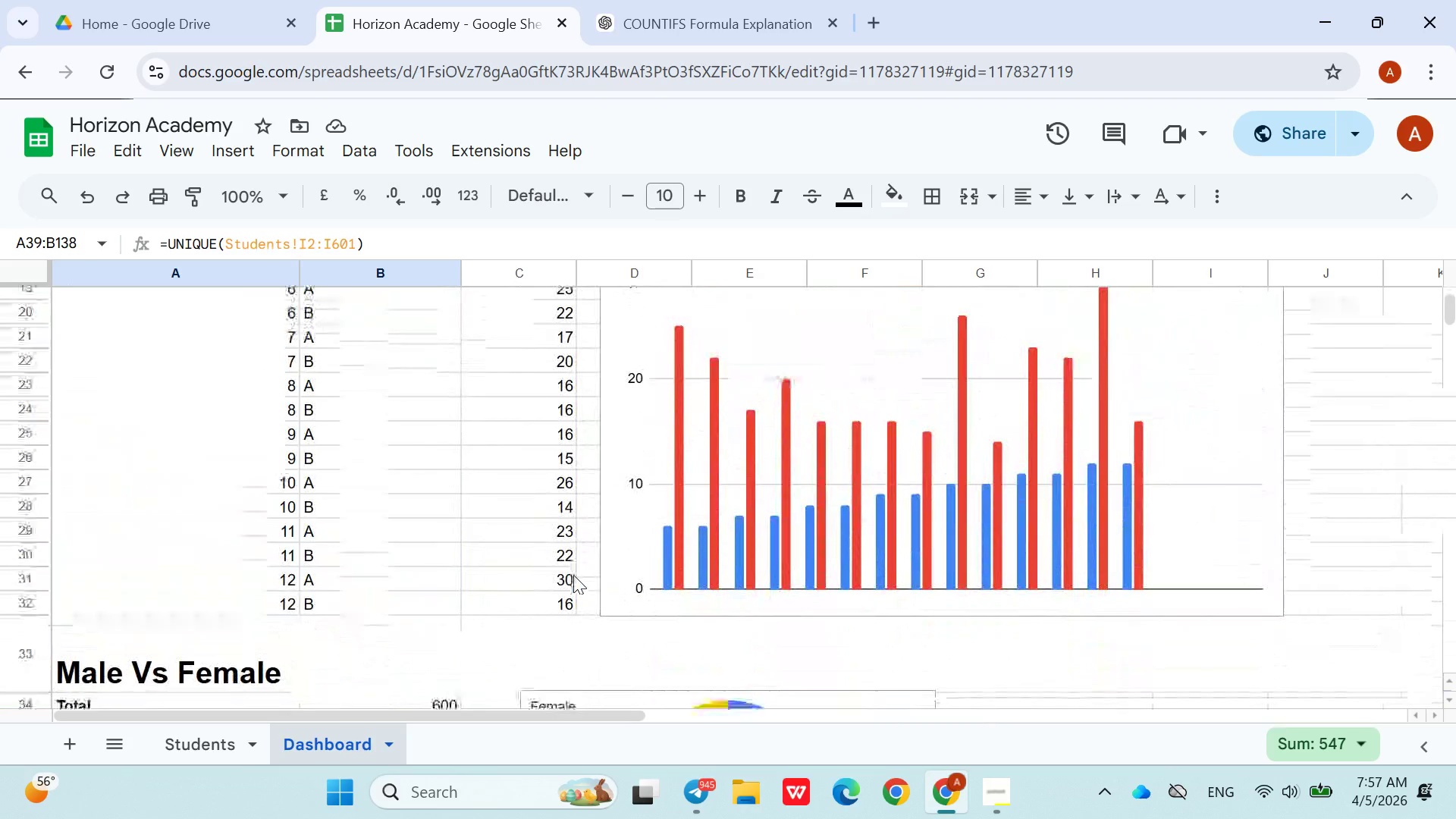 
left_click([586, 529])
 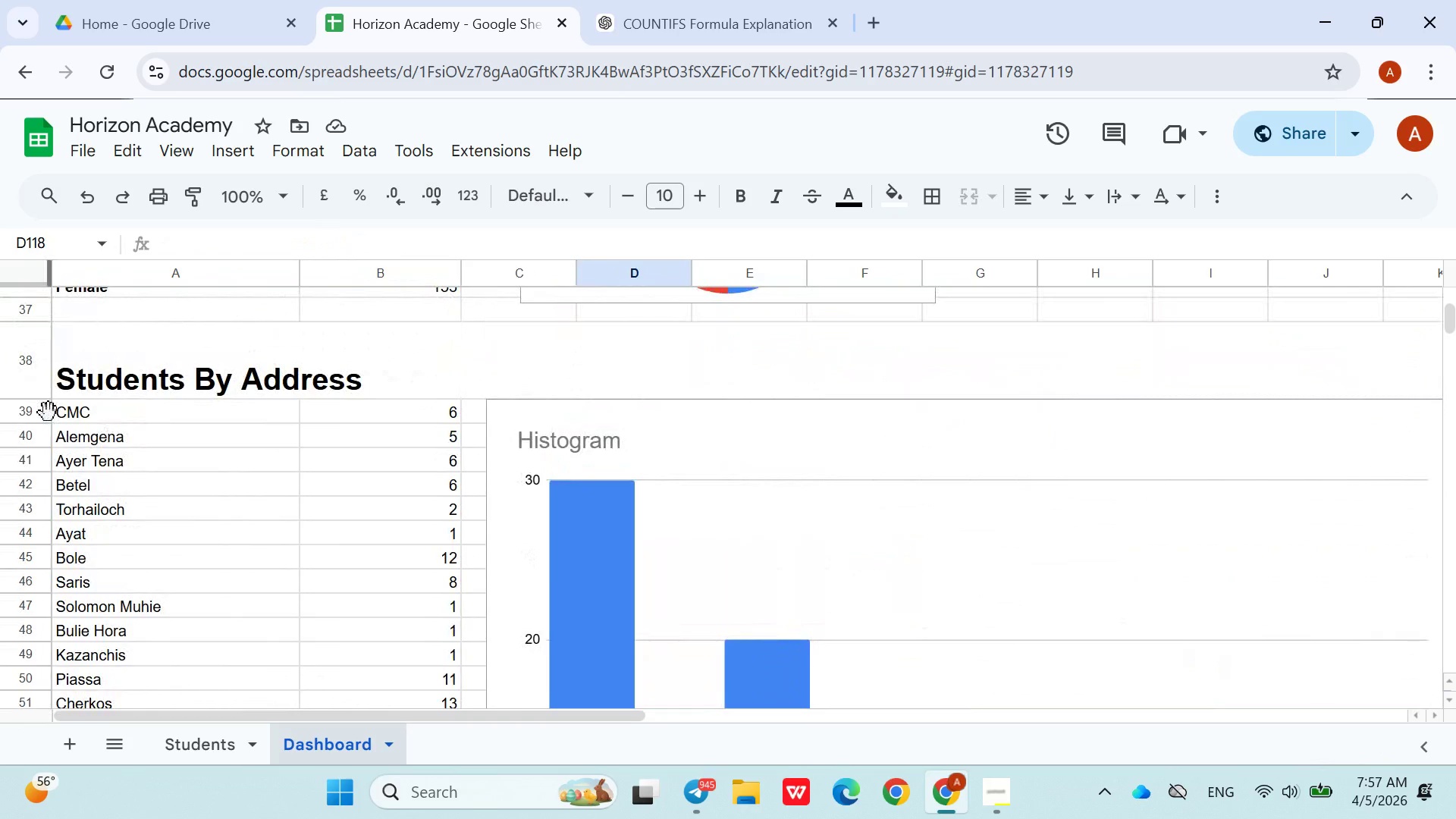 
wait(13.61)
 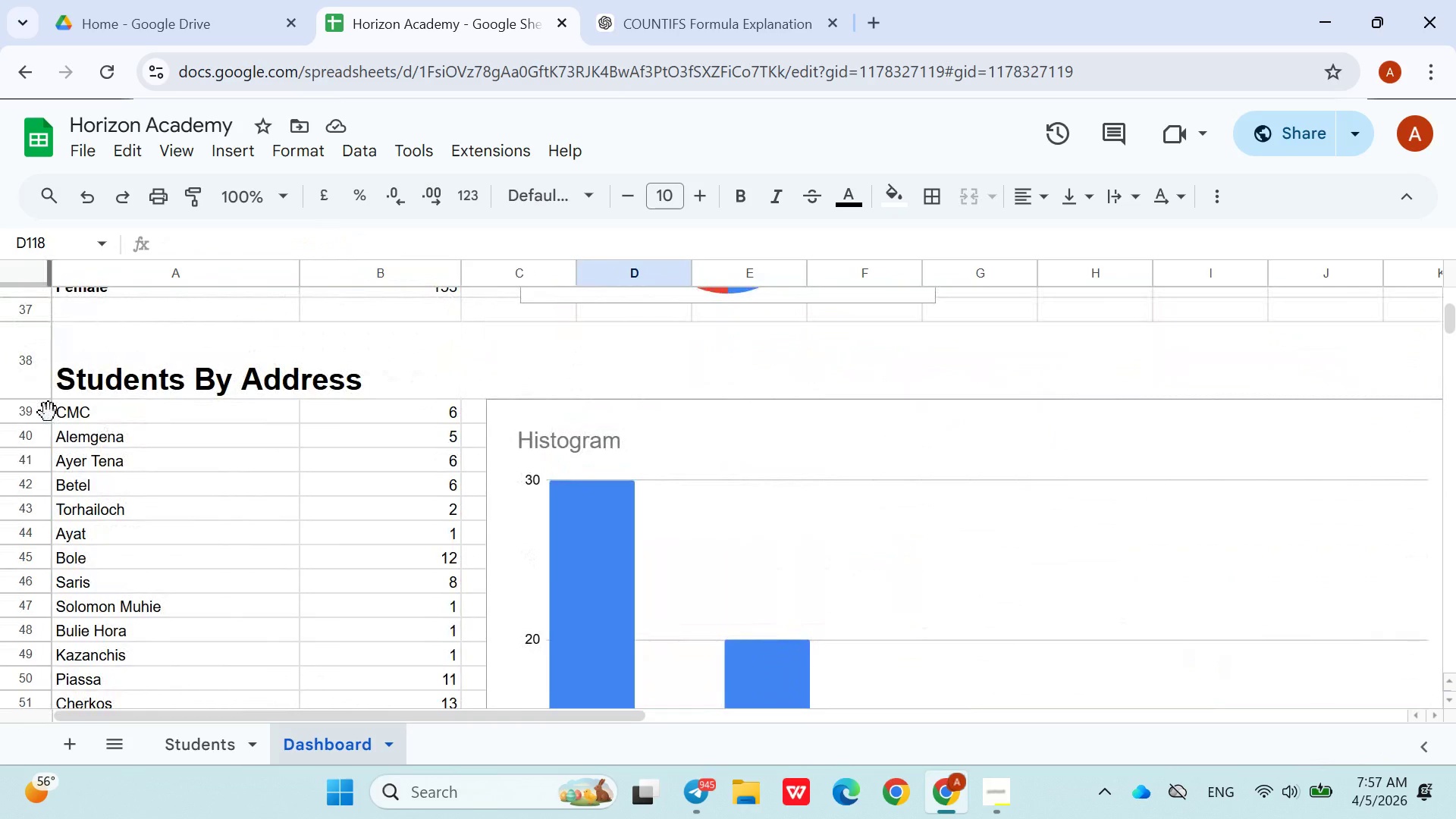 
left_click_drag(start_coordinate=[55, 413], to_coordinate=[462, 318])
 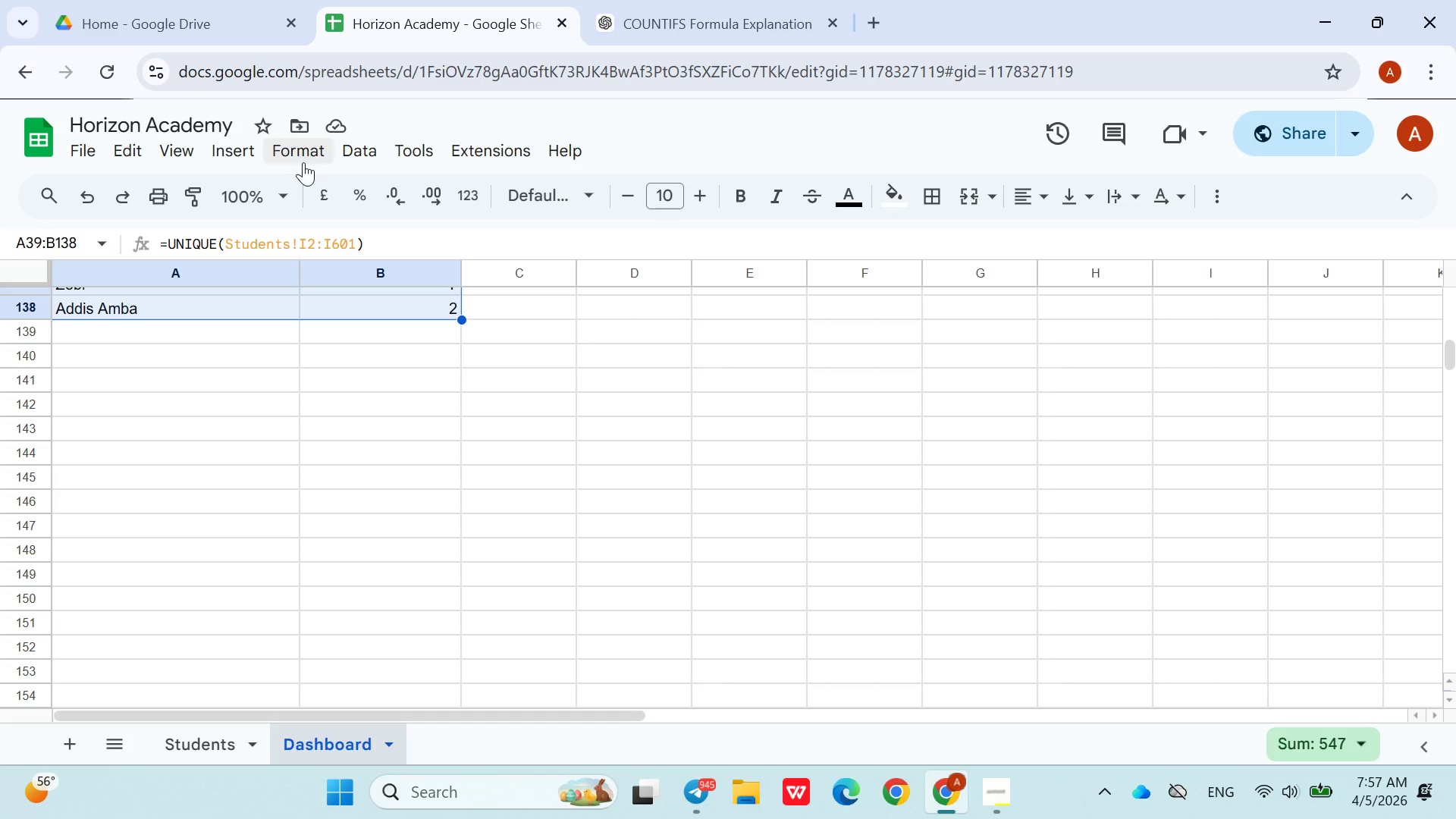 
left_click([303, 162])
 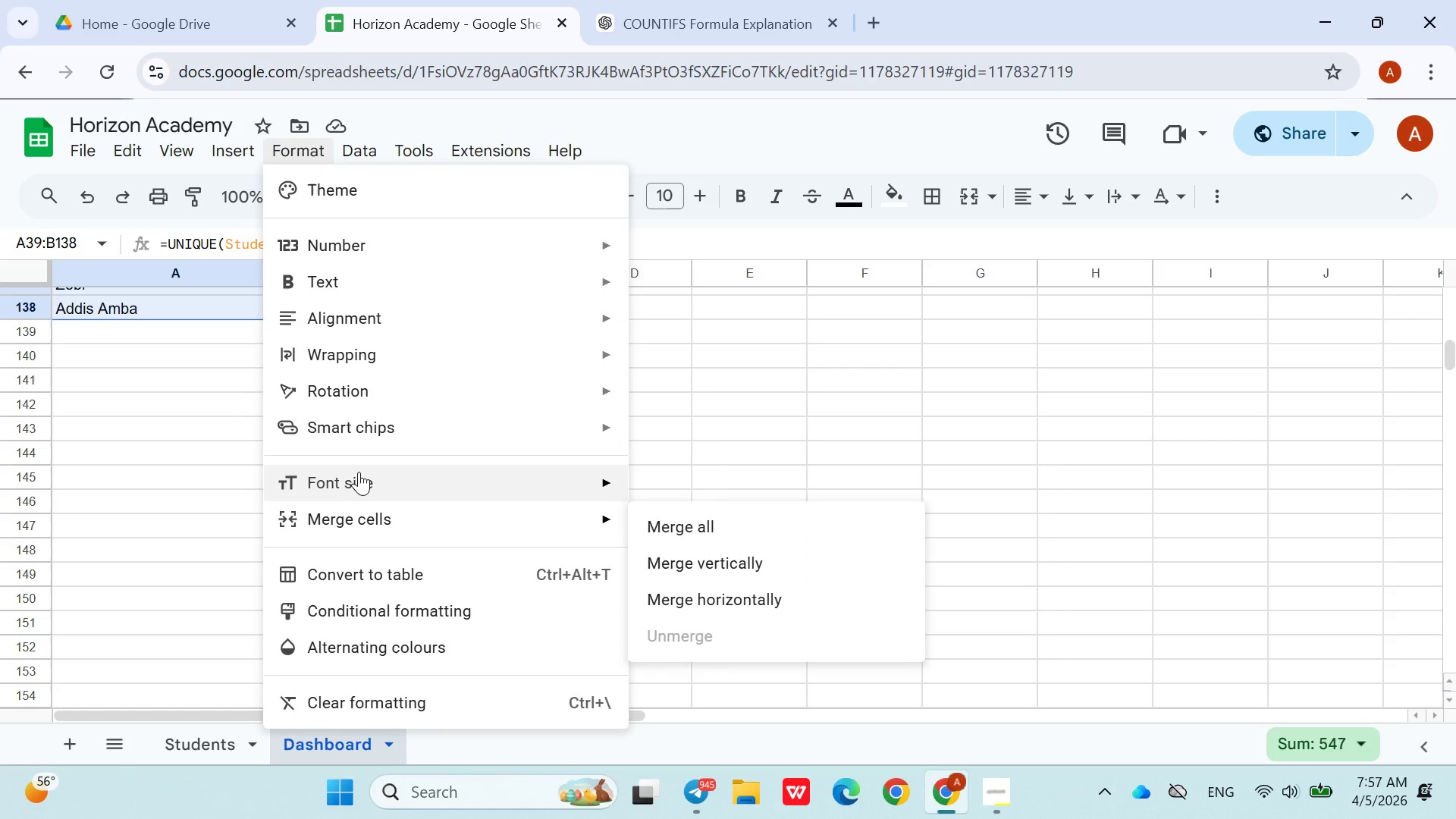 
wait(8.36)
 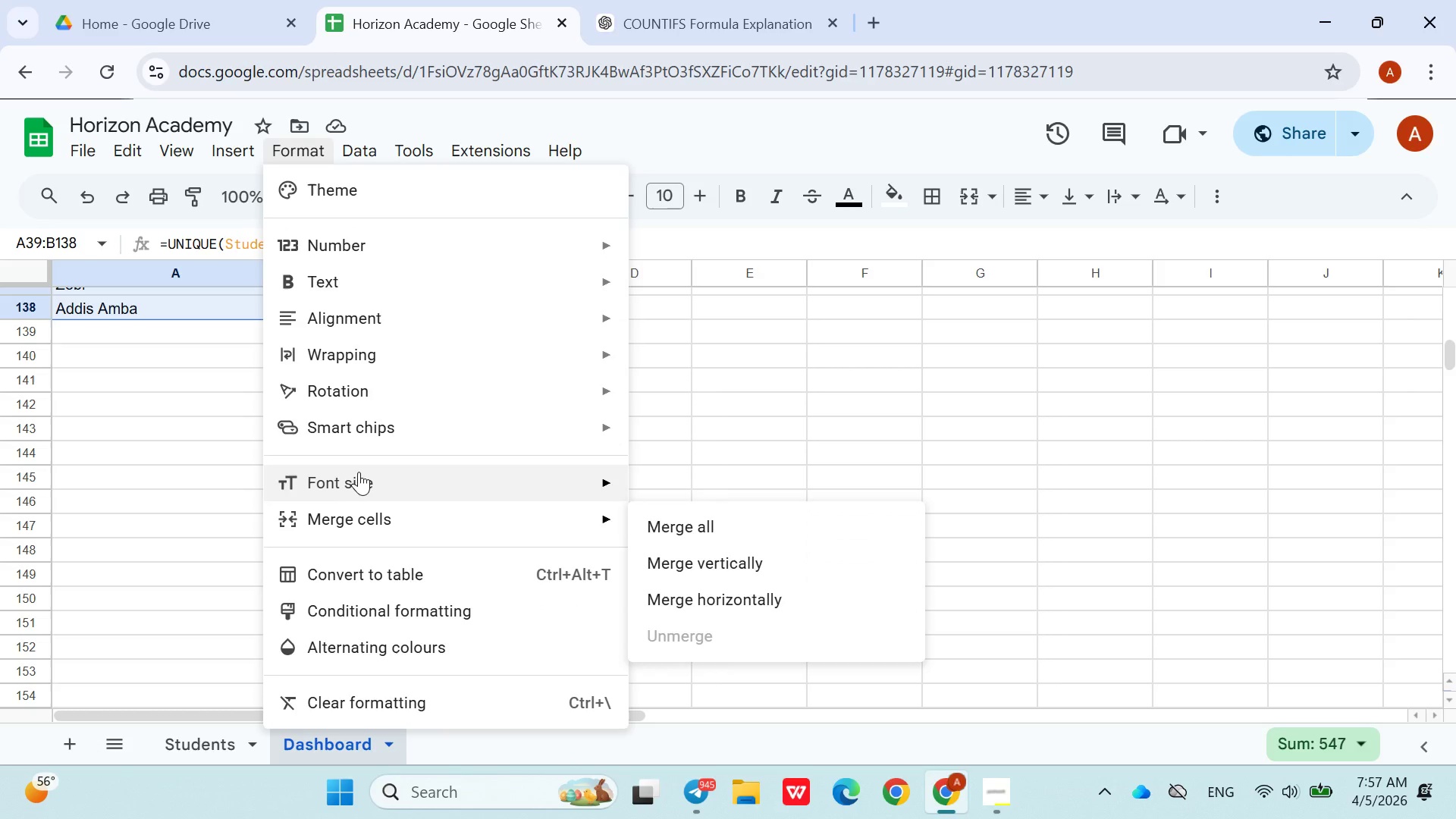 
left_click([272, 417])
 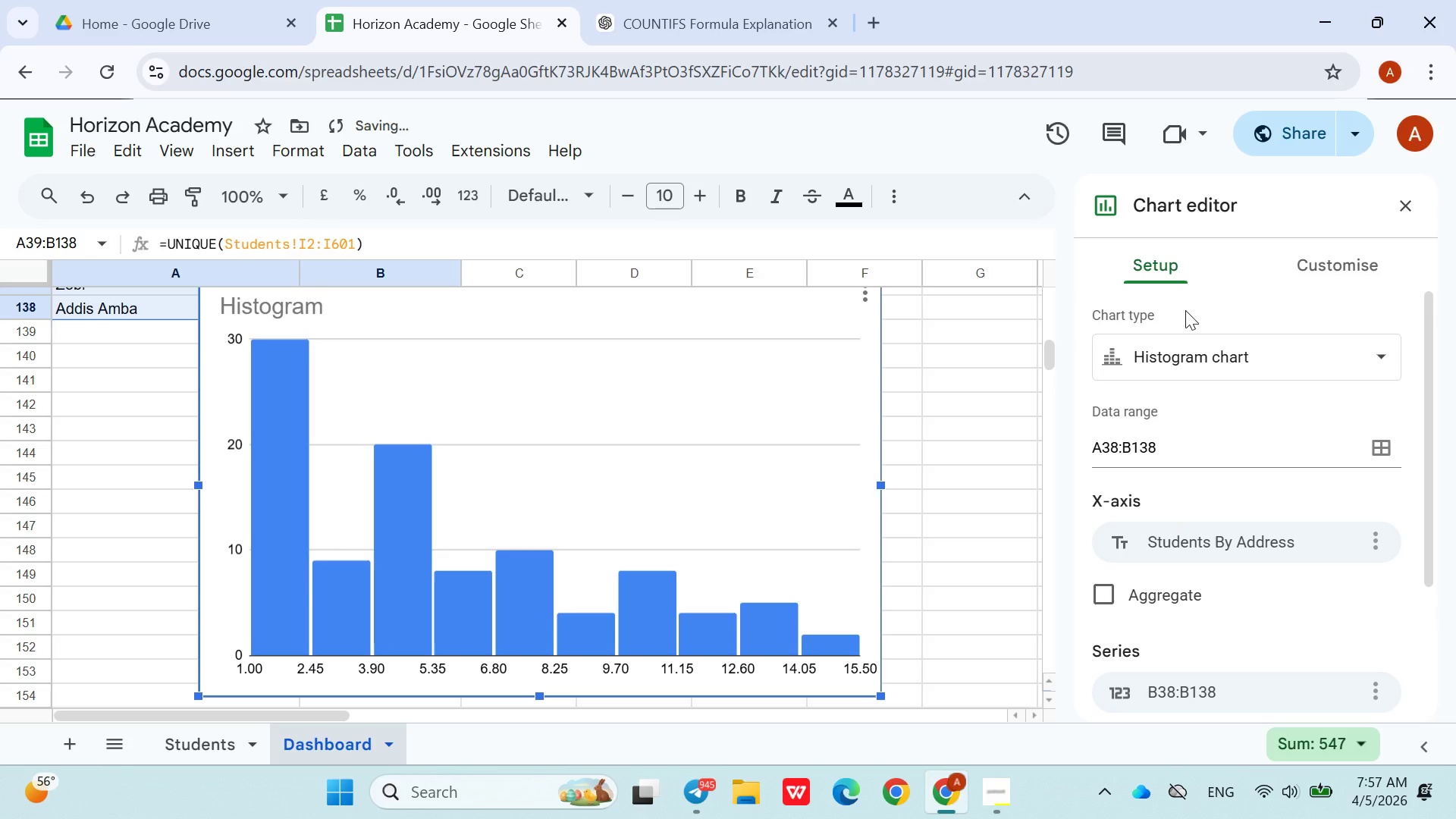 
left_click([1231, 355])
 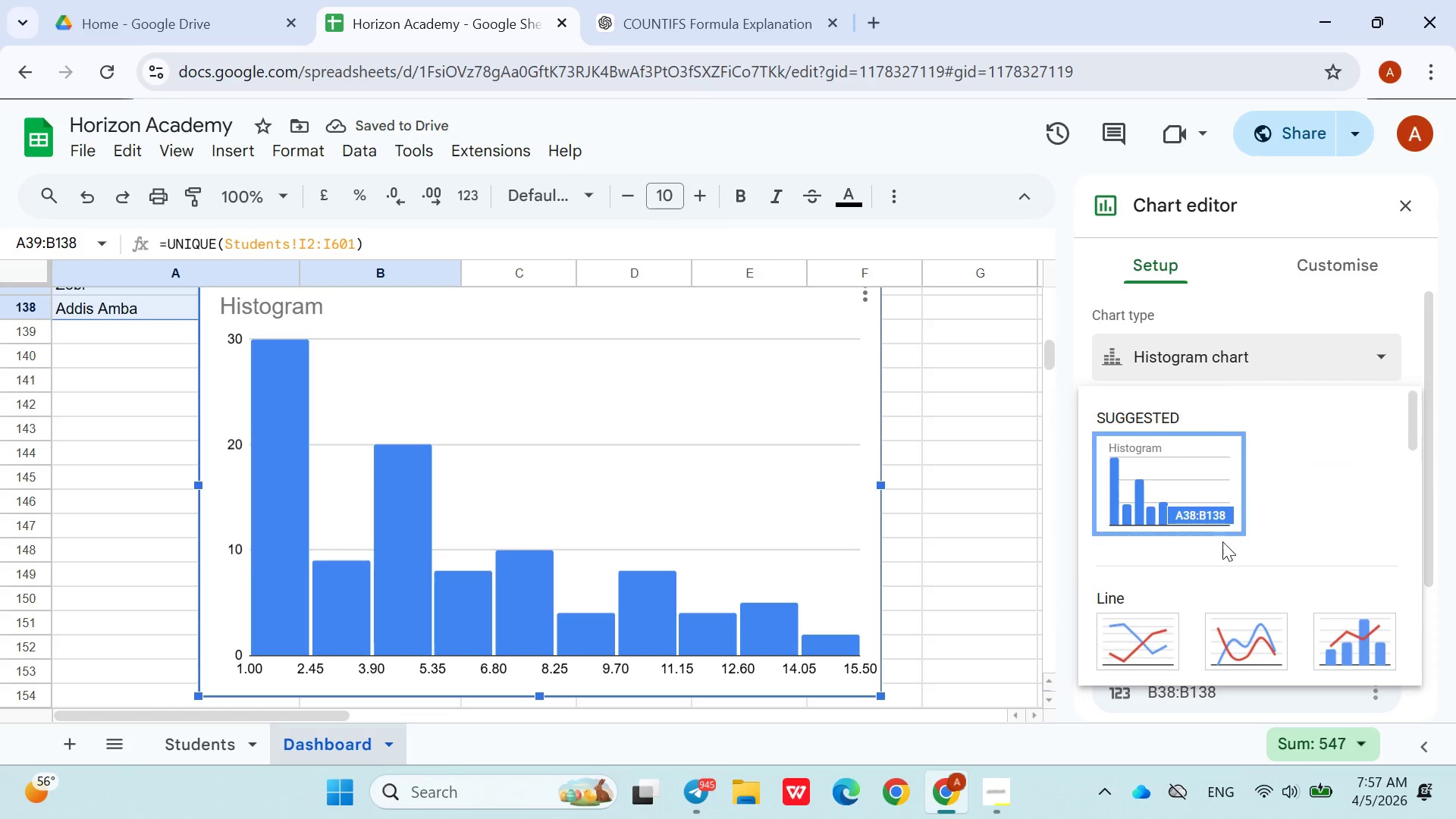 
mouse_move([1222, 556])
 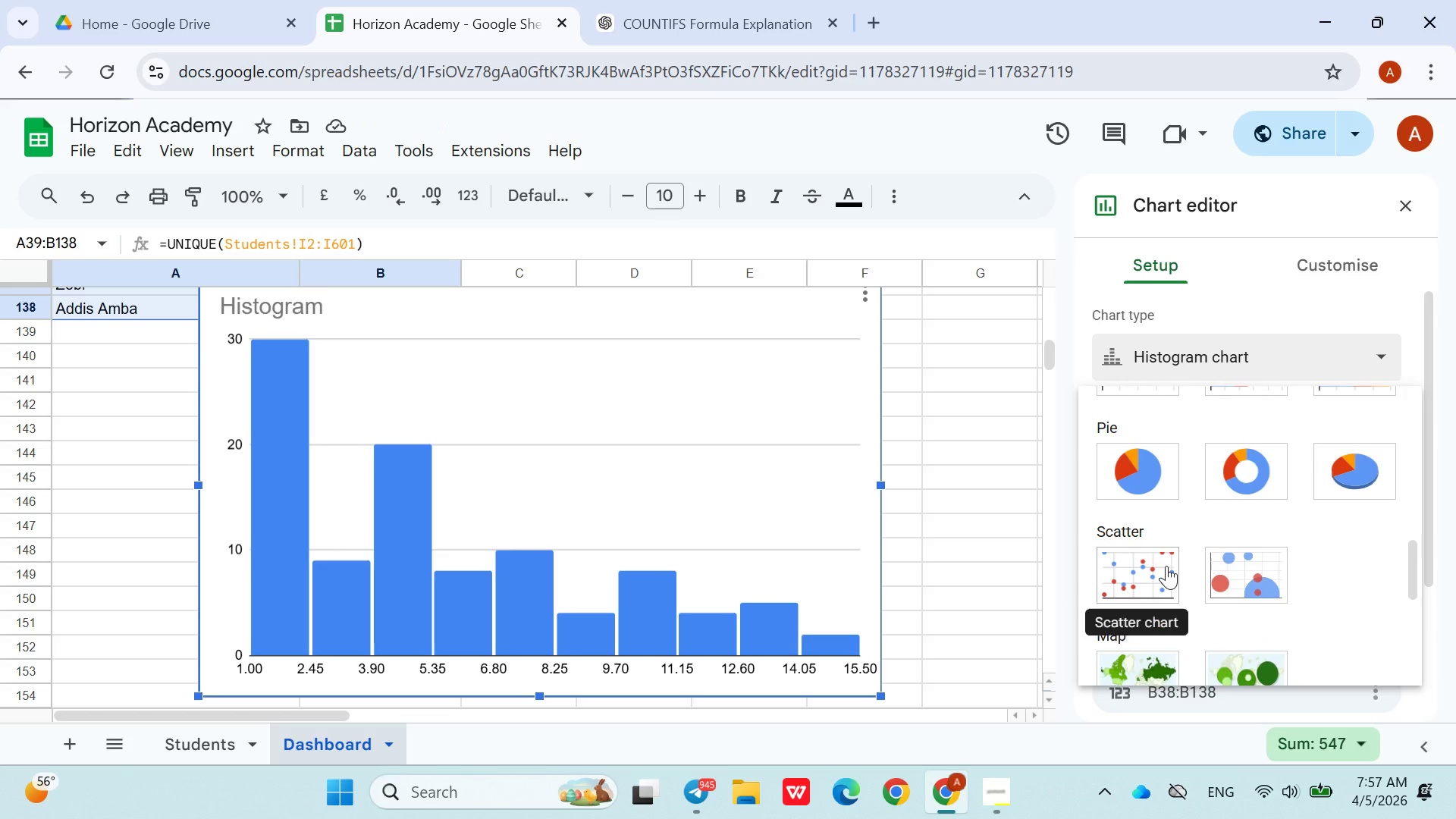 
left_click([1166, 566])
 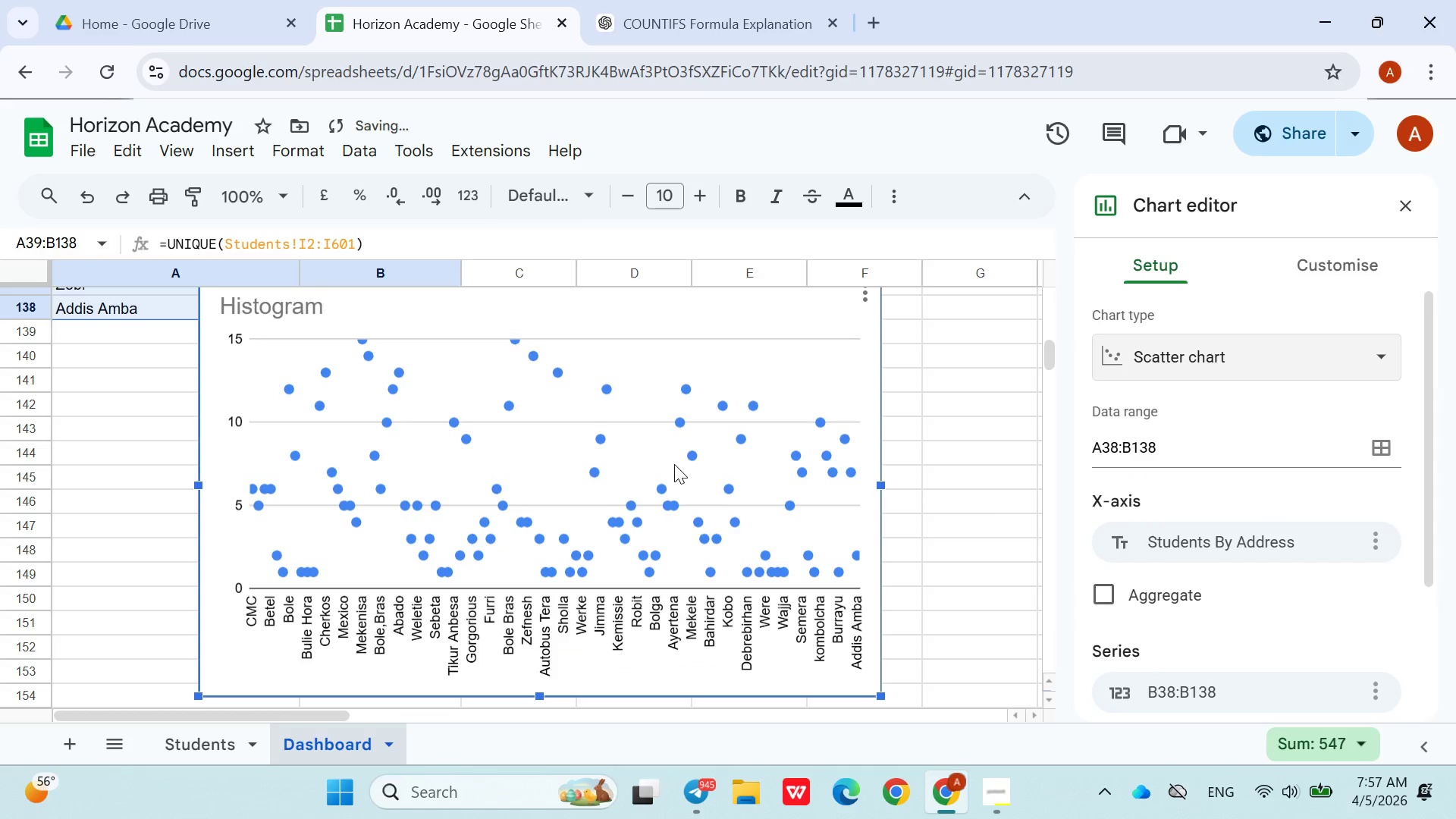 
left_click_drag(start_coordinate=[674, 464], to_coordinate=[795, 570])
 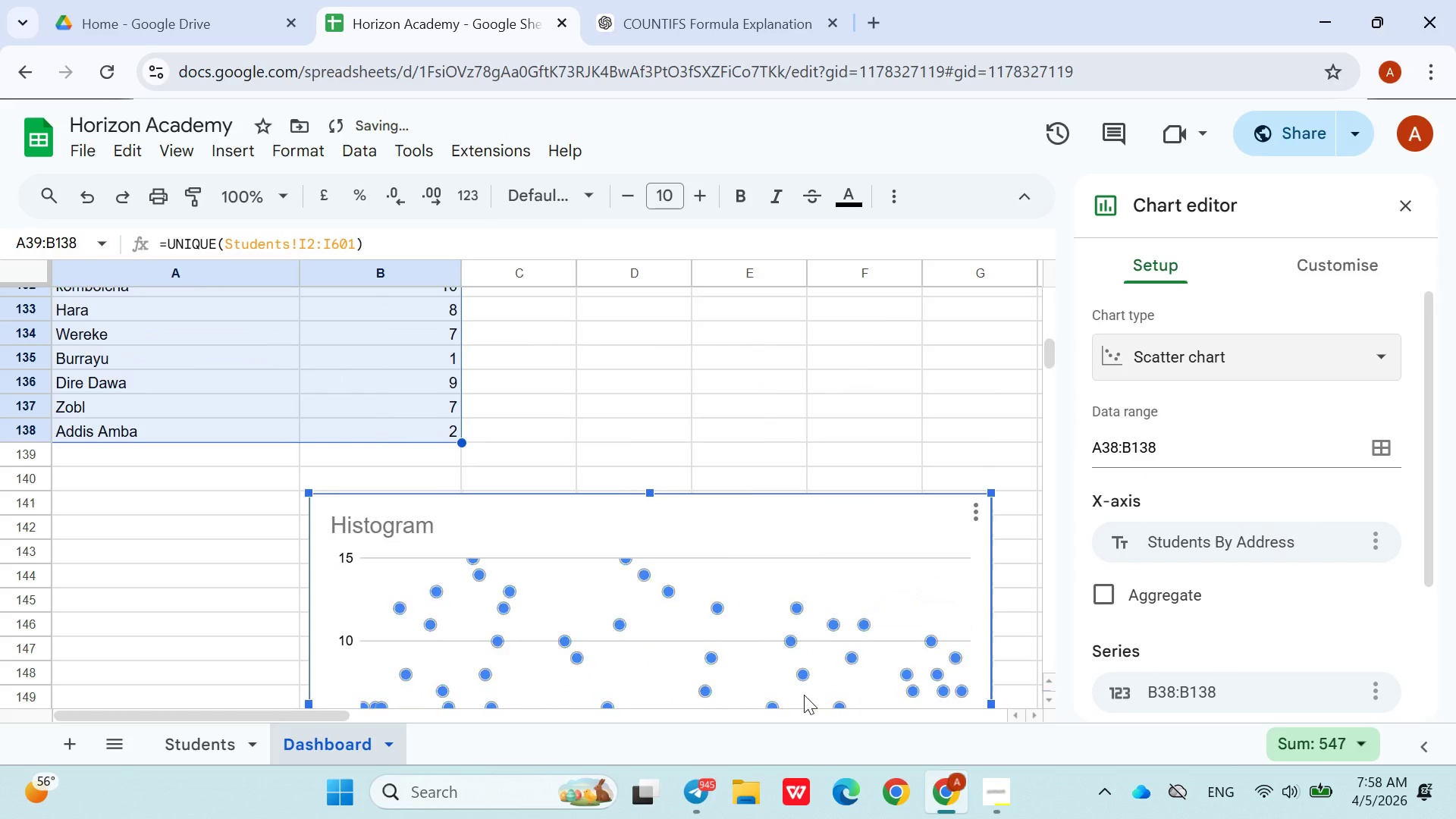 
left_click_drag(start_coordinate=[804, 695], to_coordinate=[935, 500])
 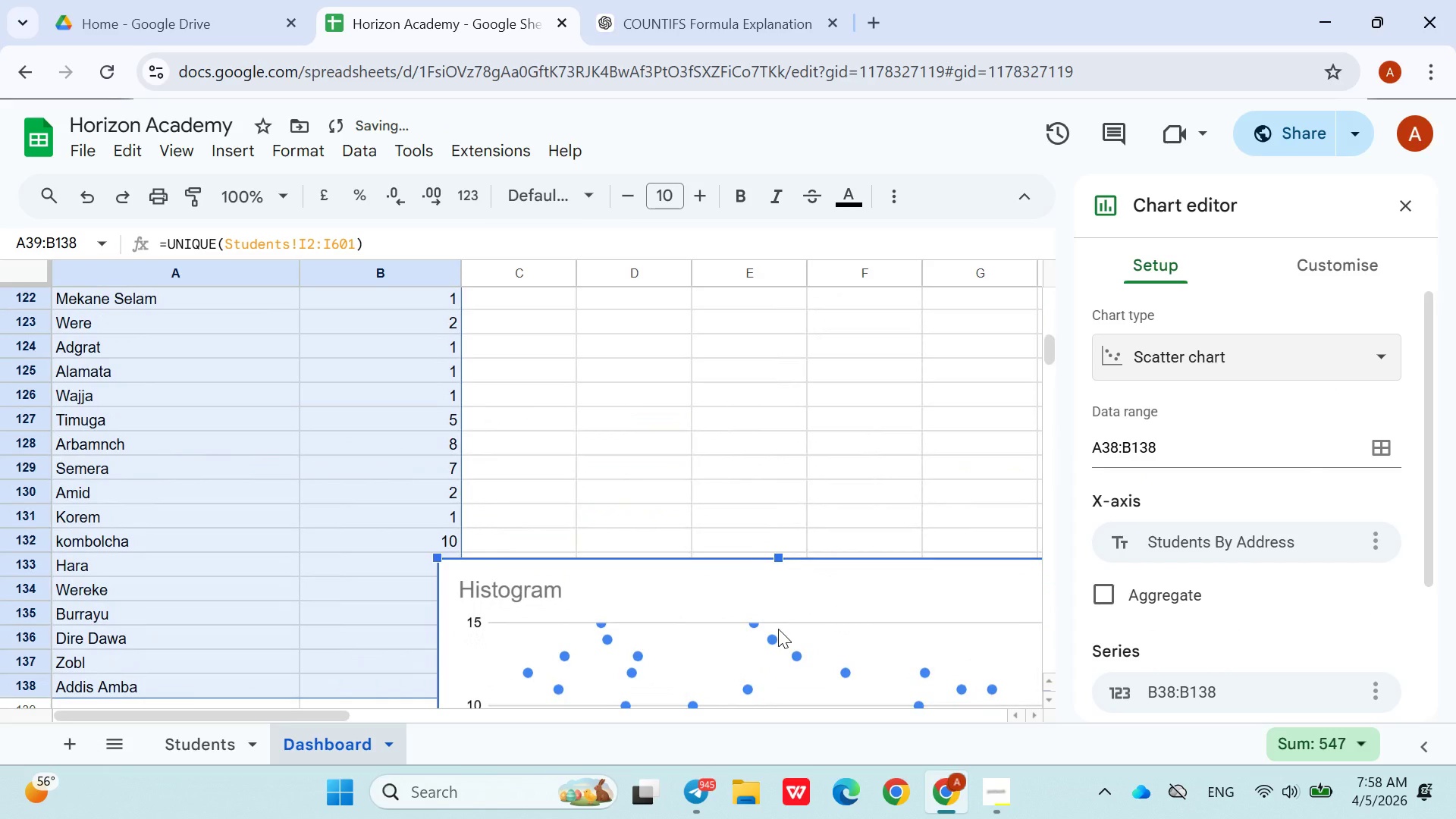 
left_click_drag(start_coordinate=[770, 629], to_coordinate=[836, 332])
 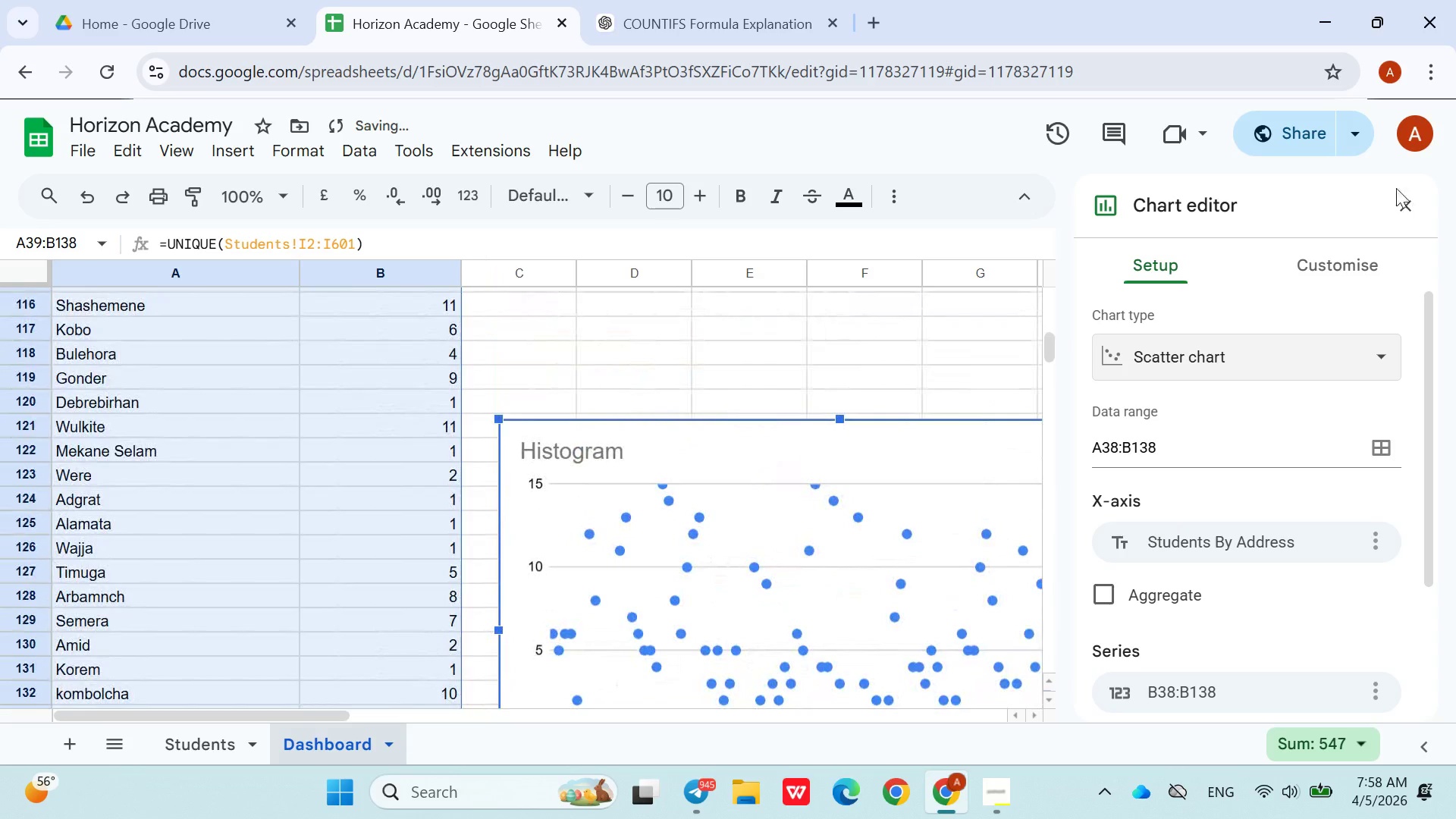 
left_click([1403, 199])
 